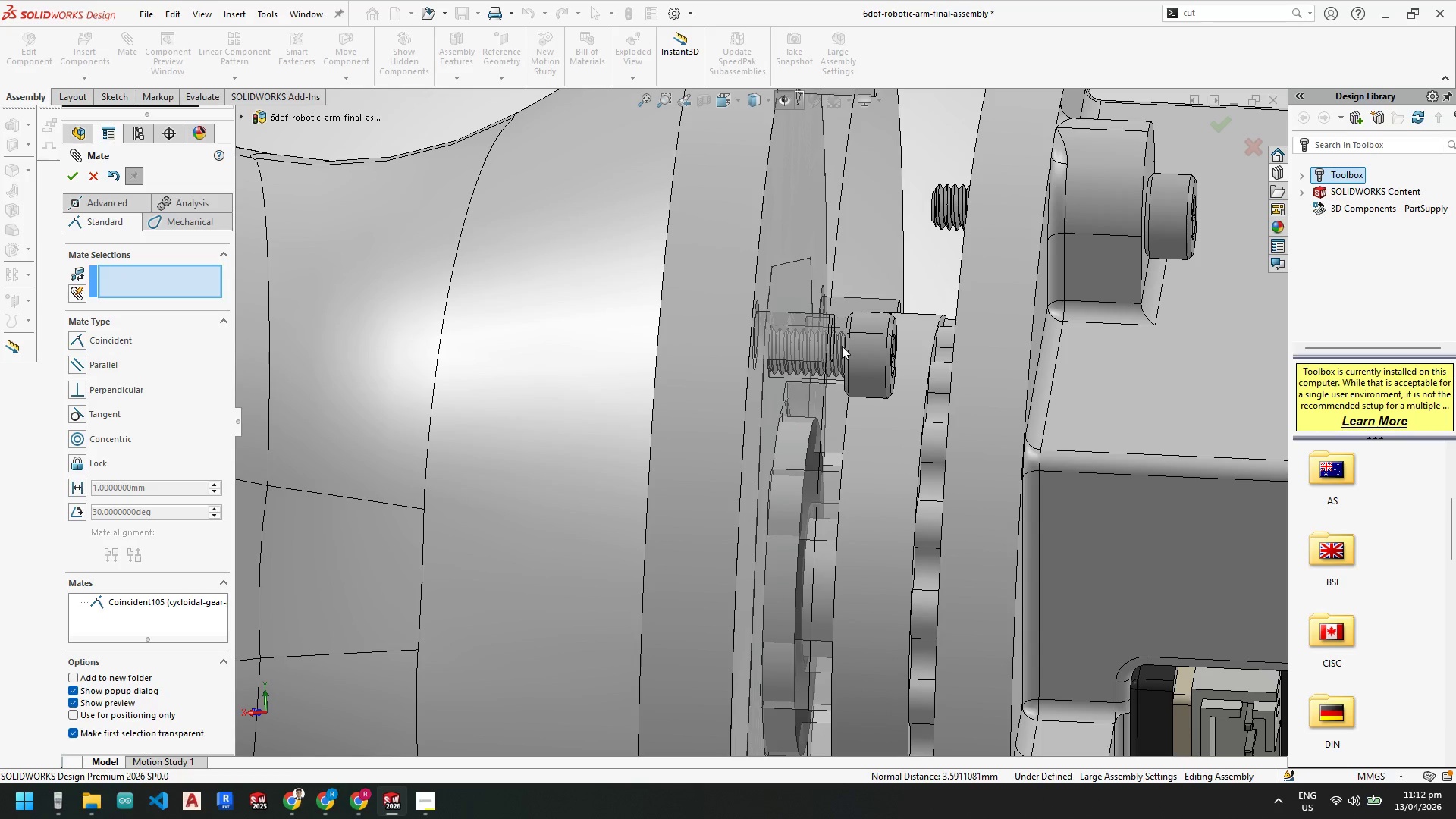 
left_click([867, 341])
 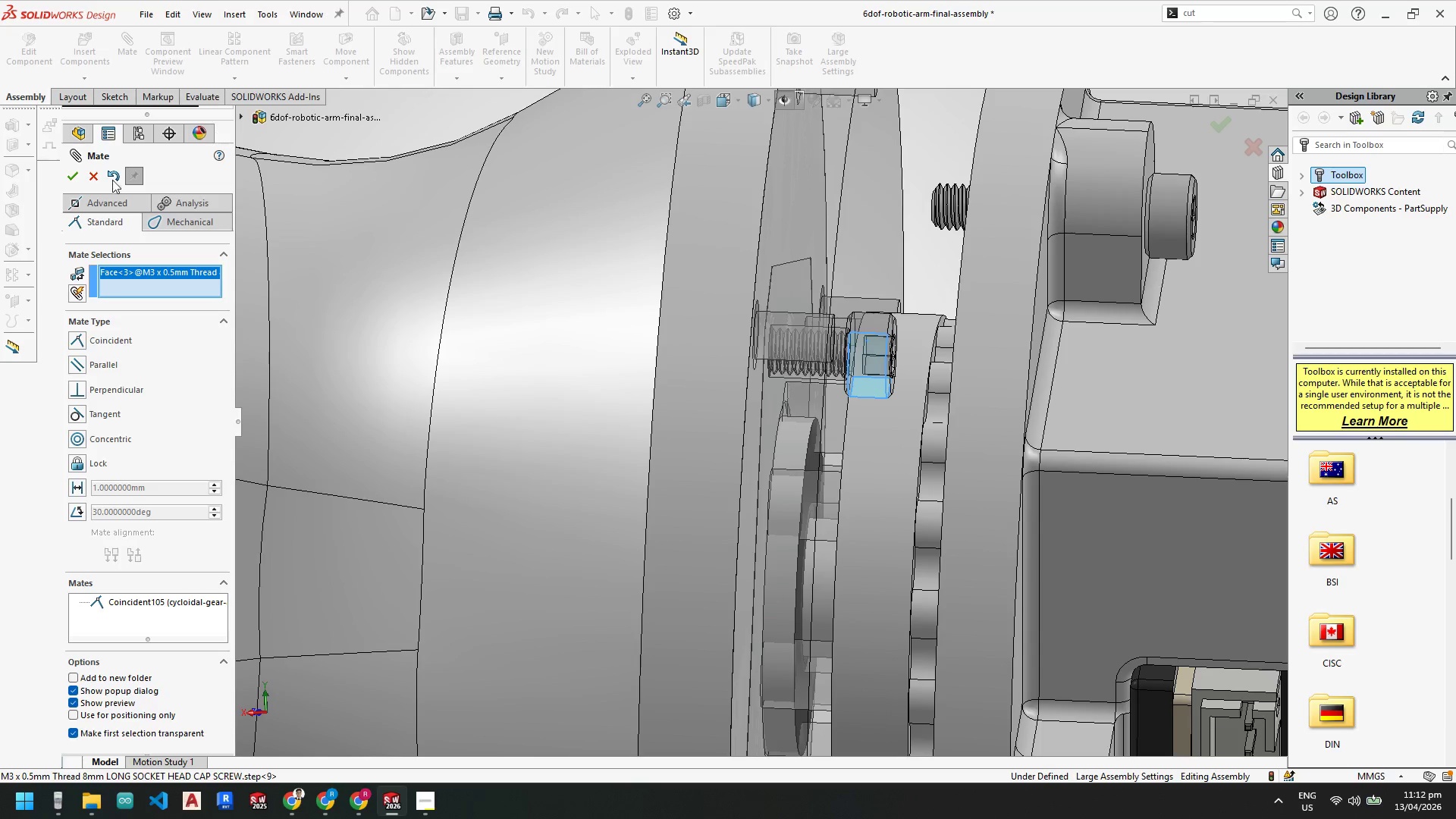 
left_click([77, 180])
 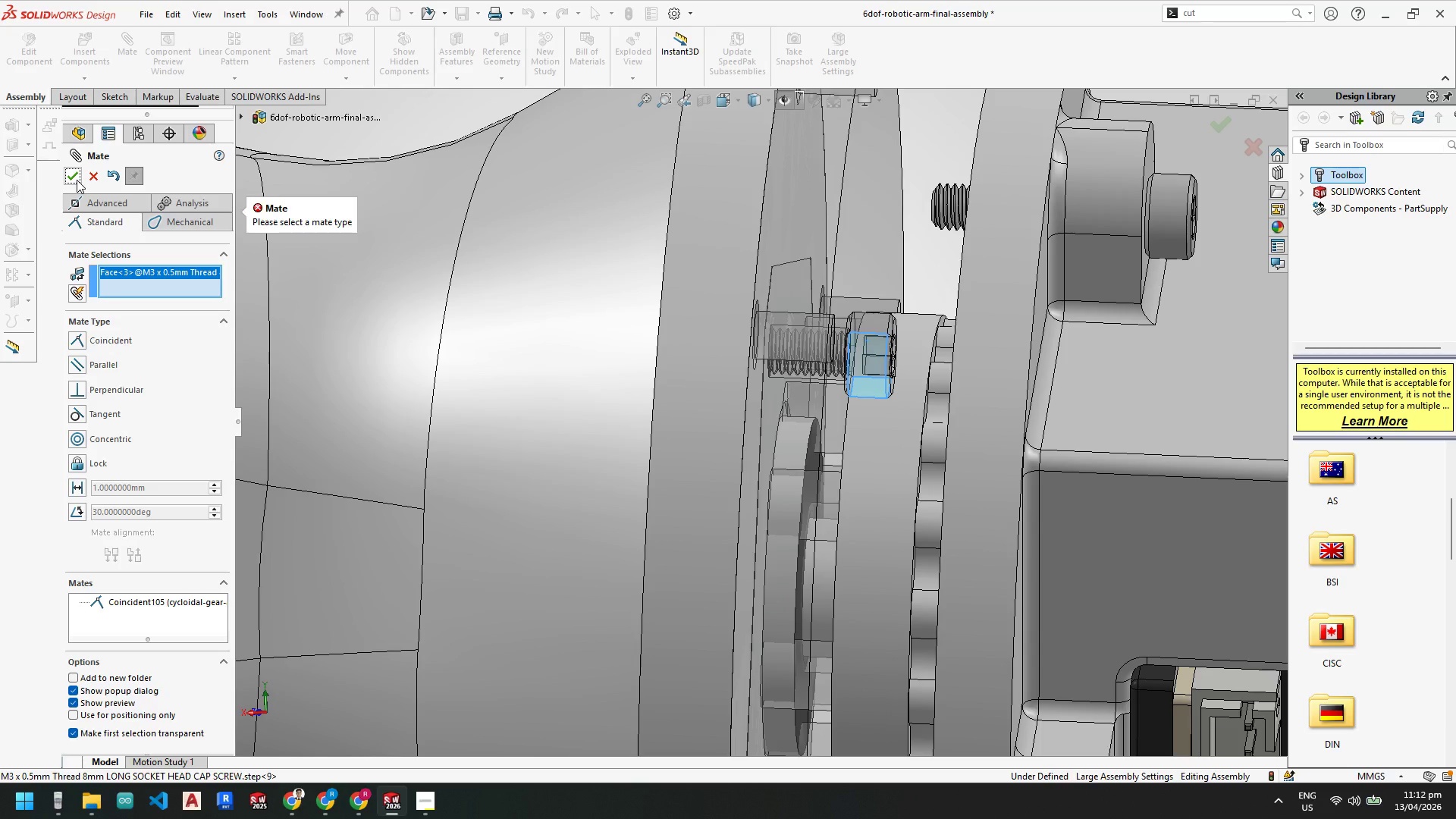 
key(Escape)
 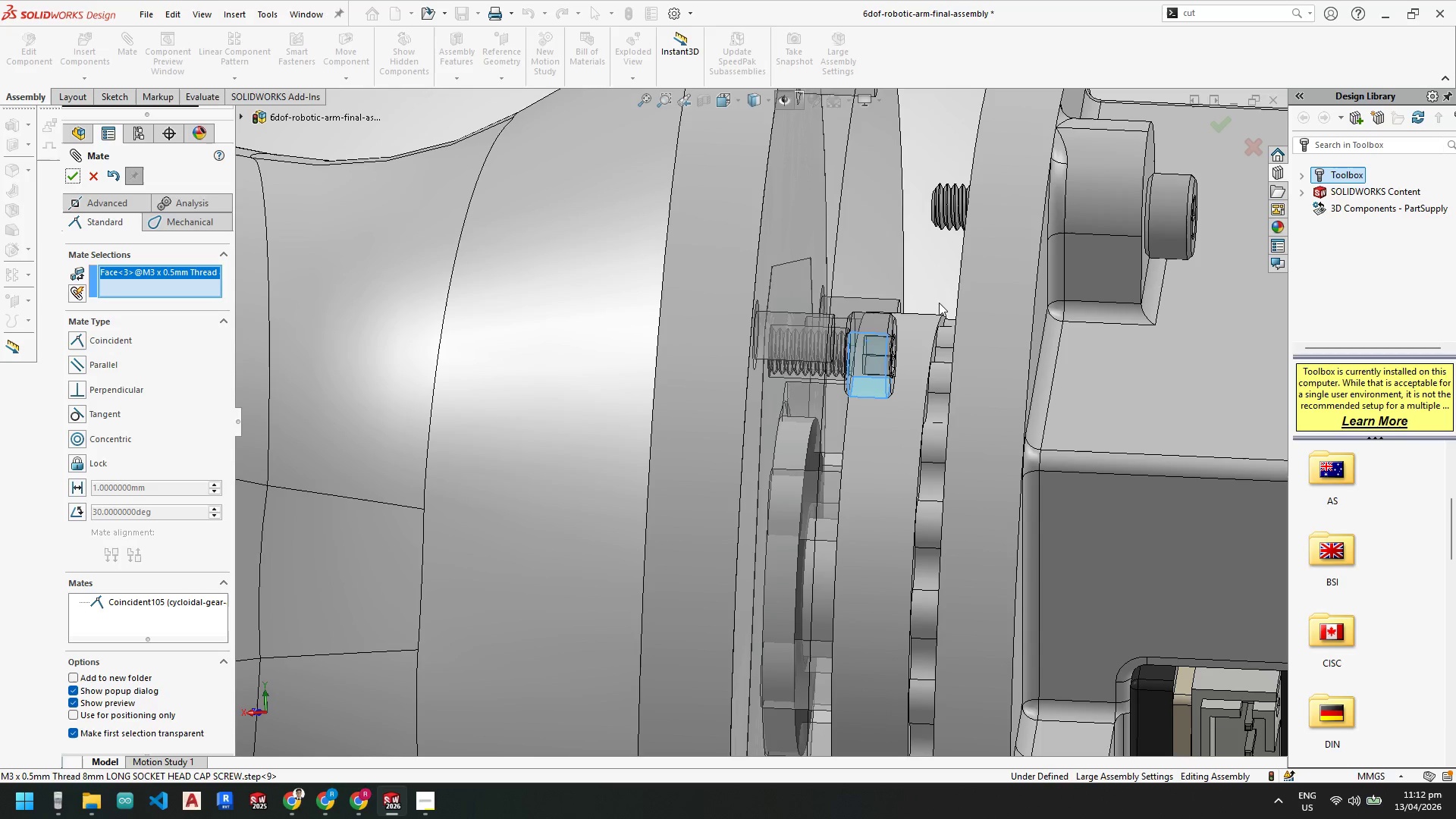 
key(Escape)
 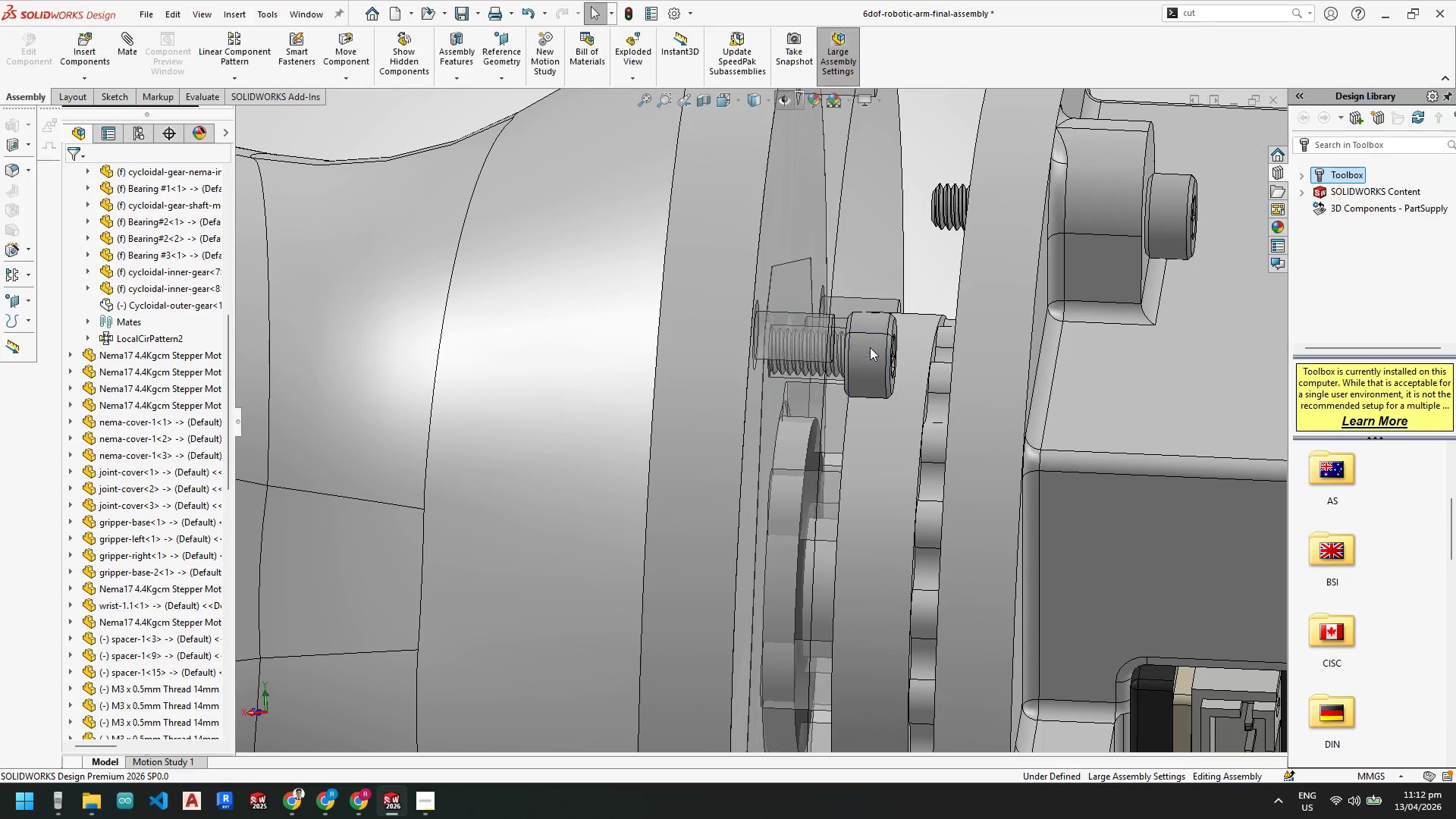 
left_click([868, 347])
 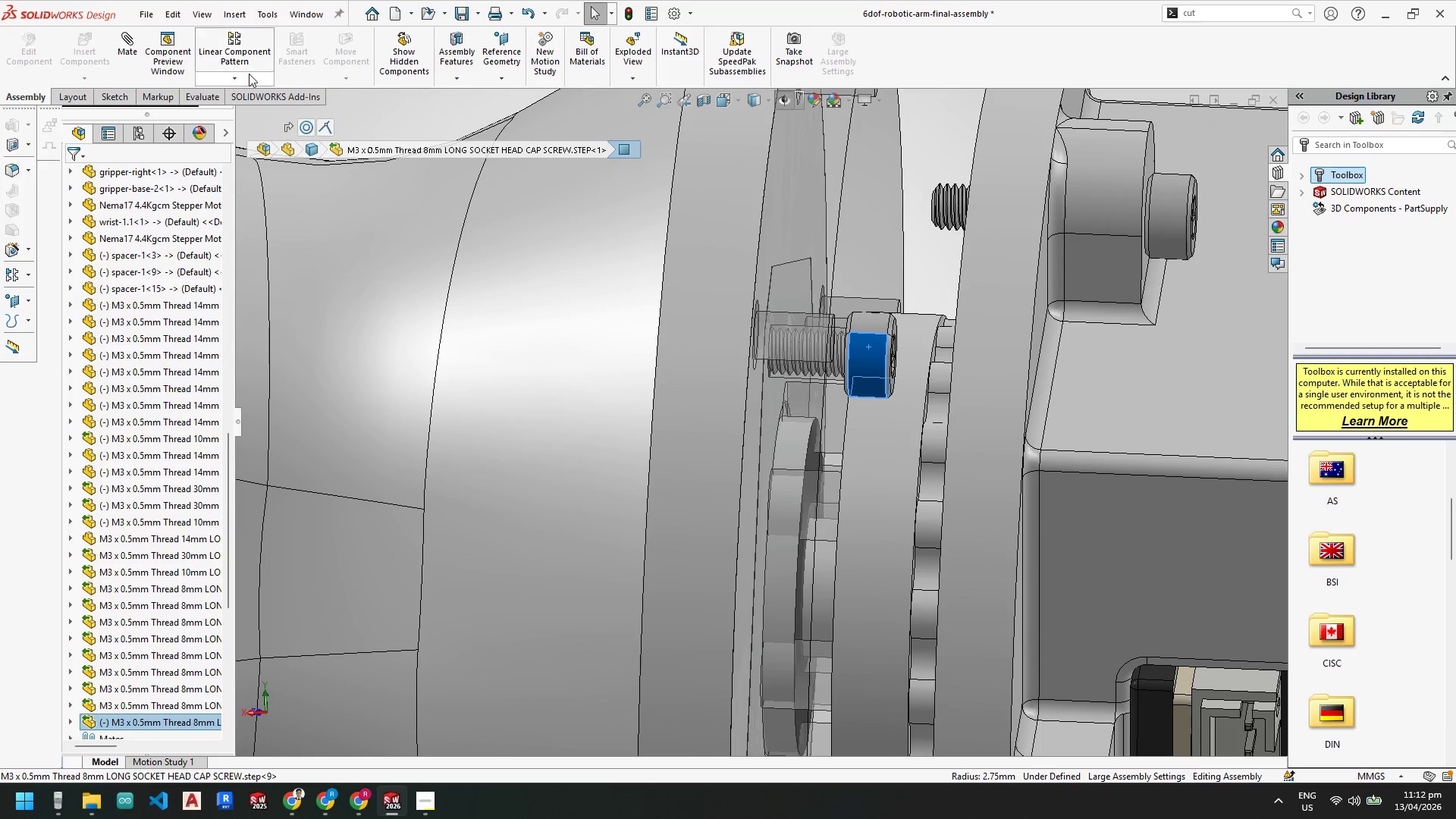 
left_click([240, 74])
 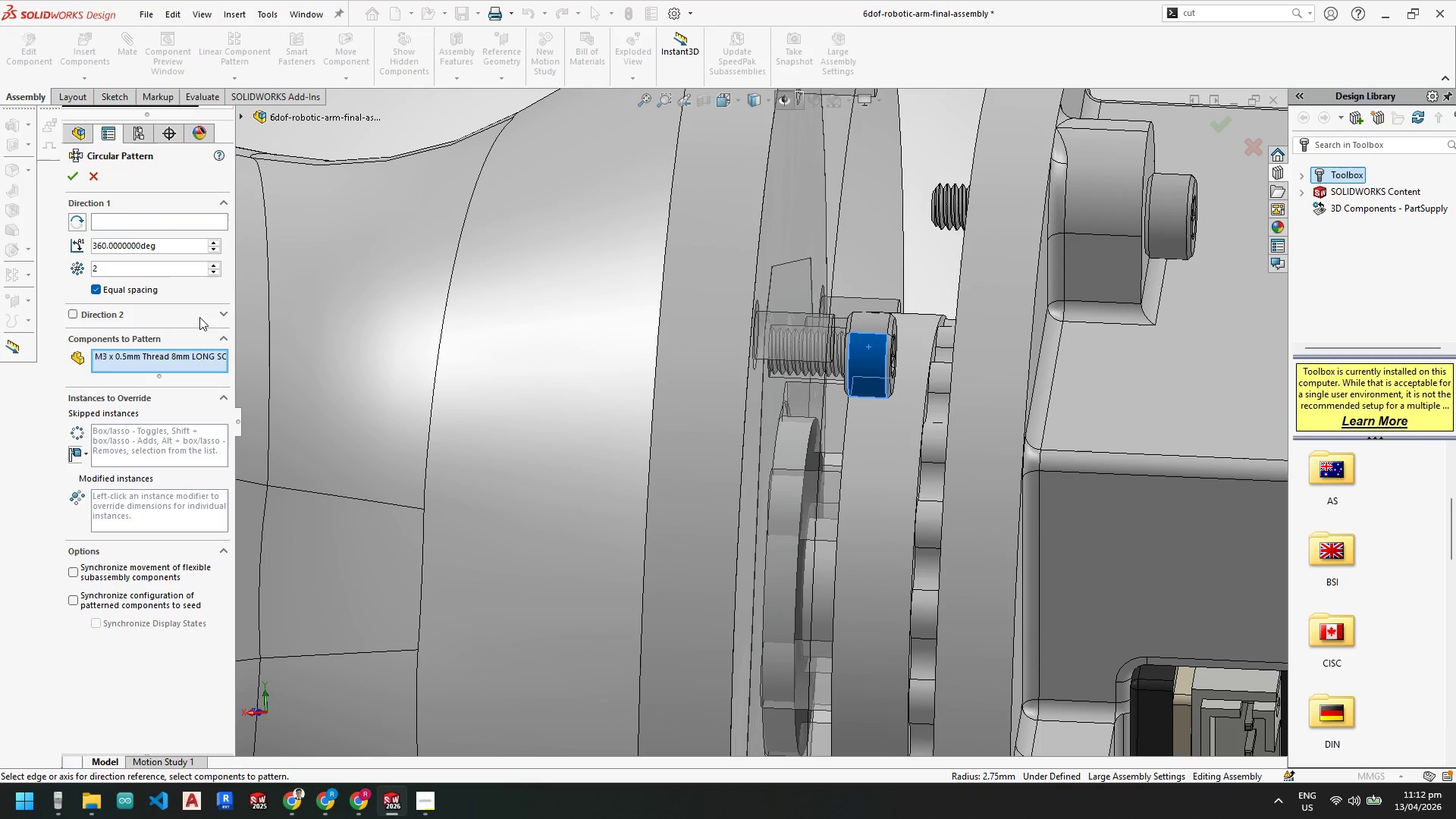 
left_click([125, 219])
 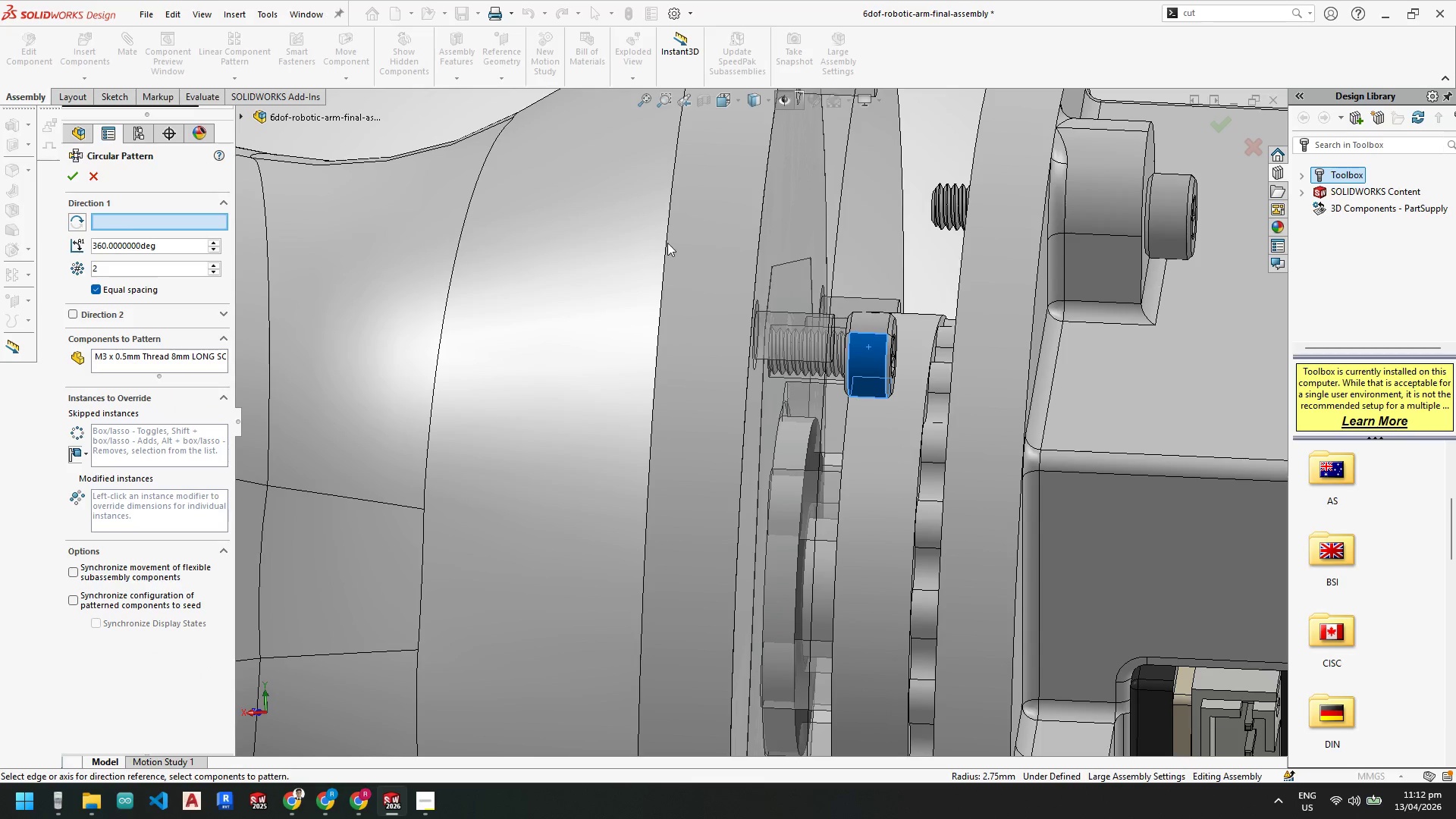 
scroll: coordinate [706, 261], scroll_direction: up, amount: 3.0
 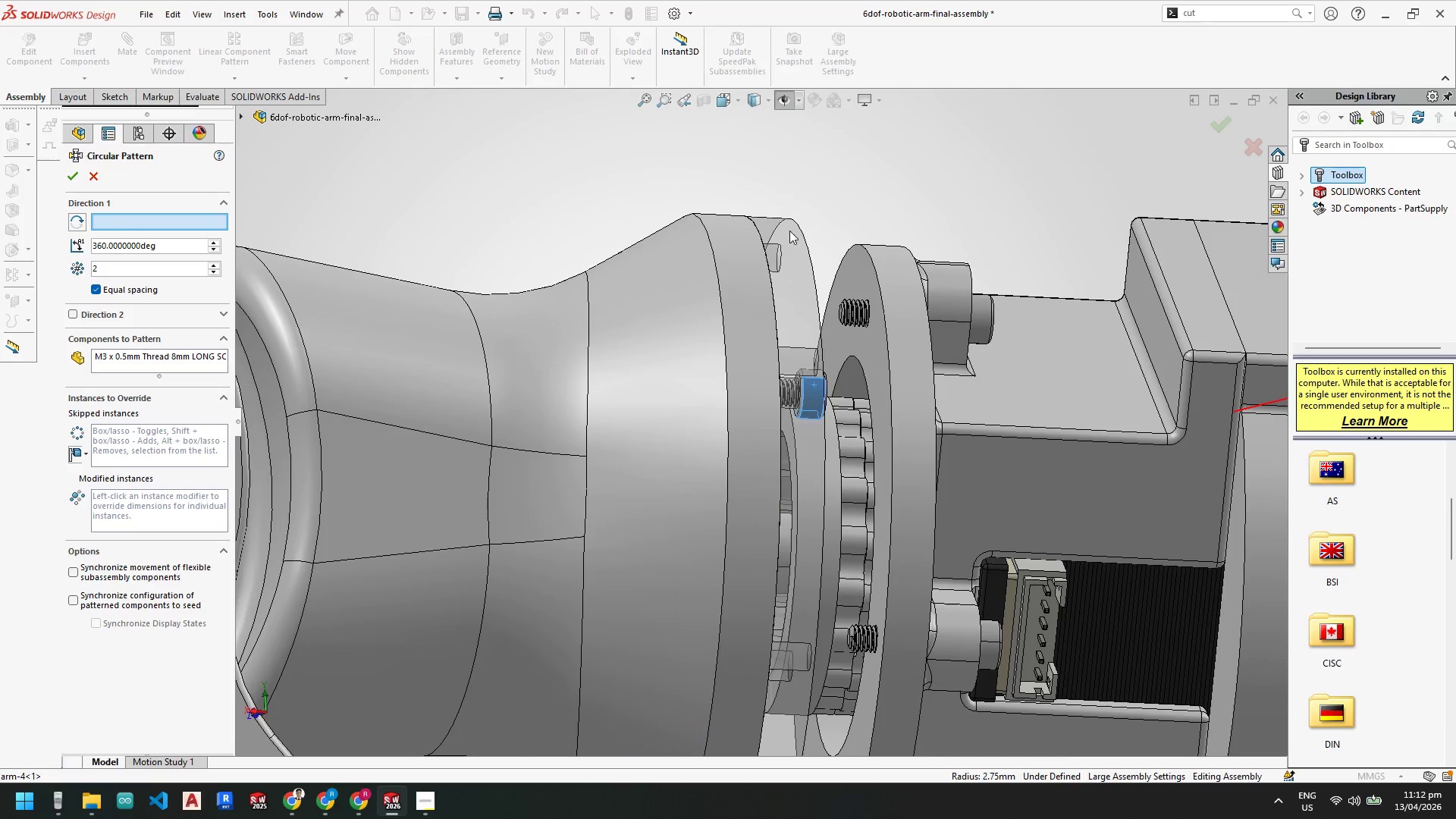 
left_click([783, 228])
 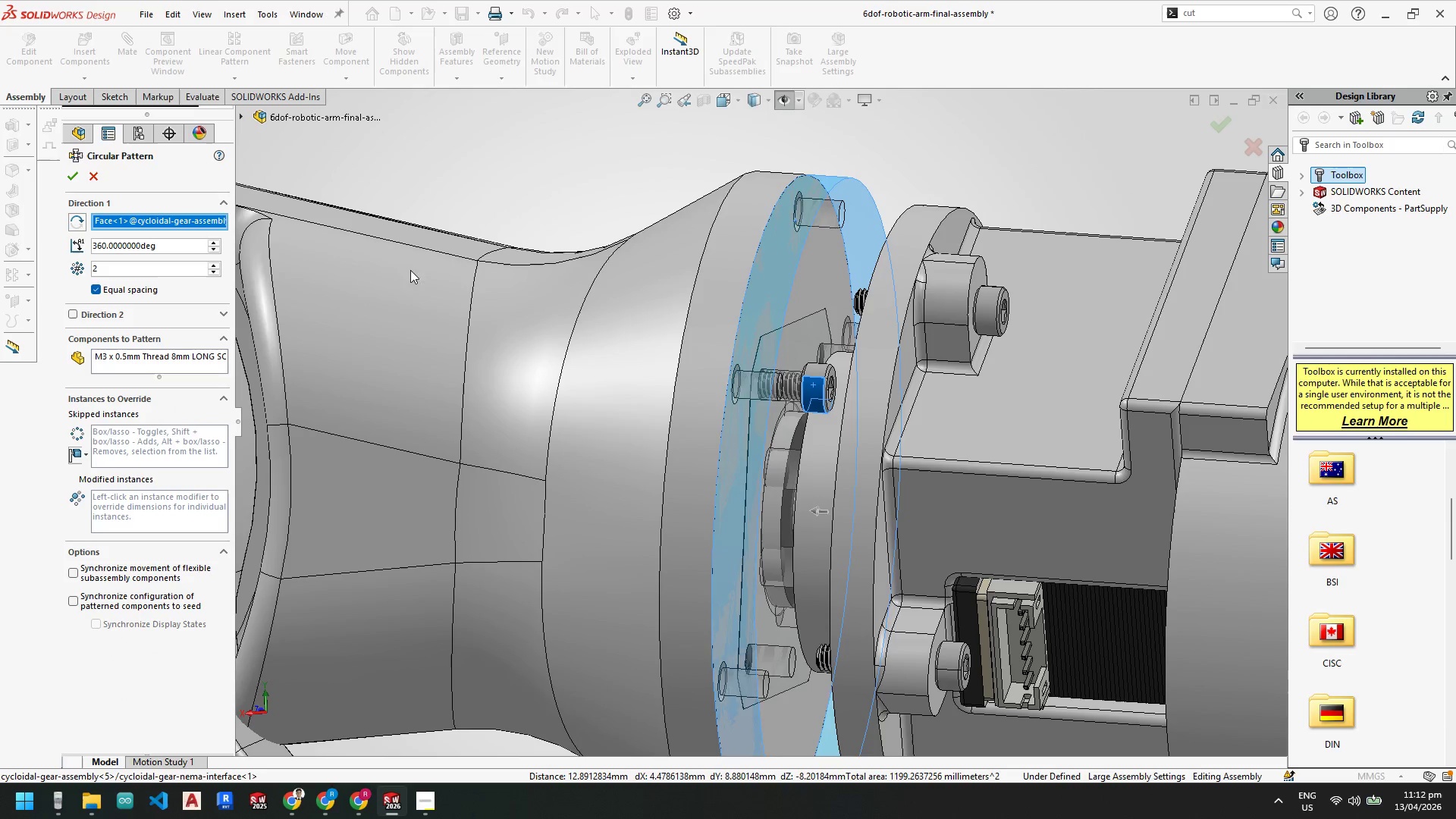 
left_click_drag(start_coordinate=[150, 269], to_coordinate=[0, 269])
 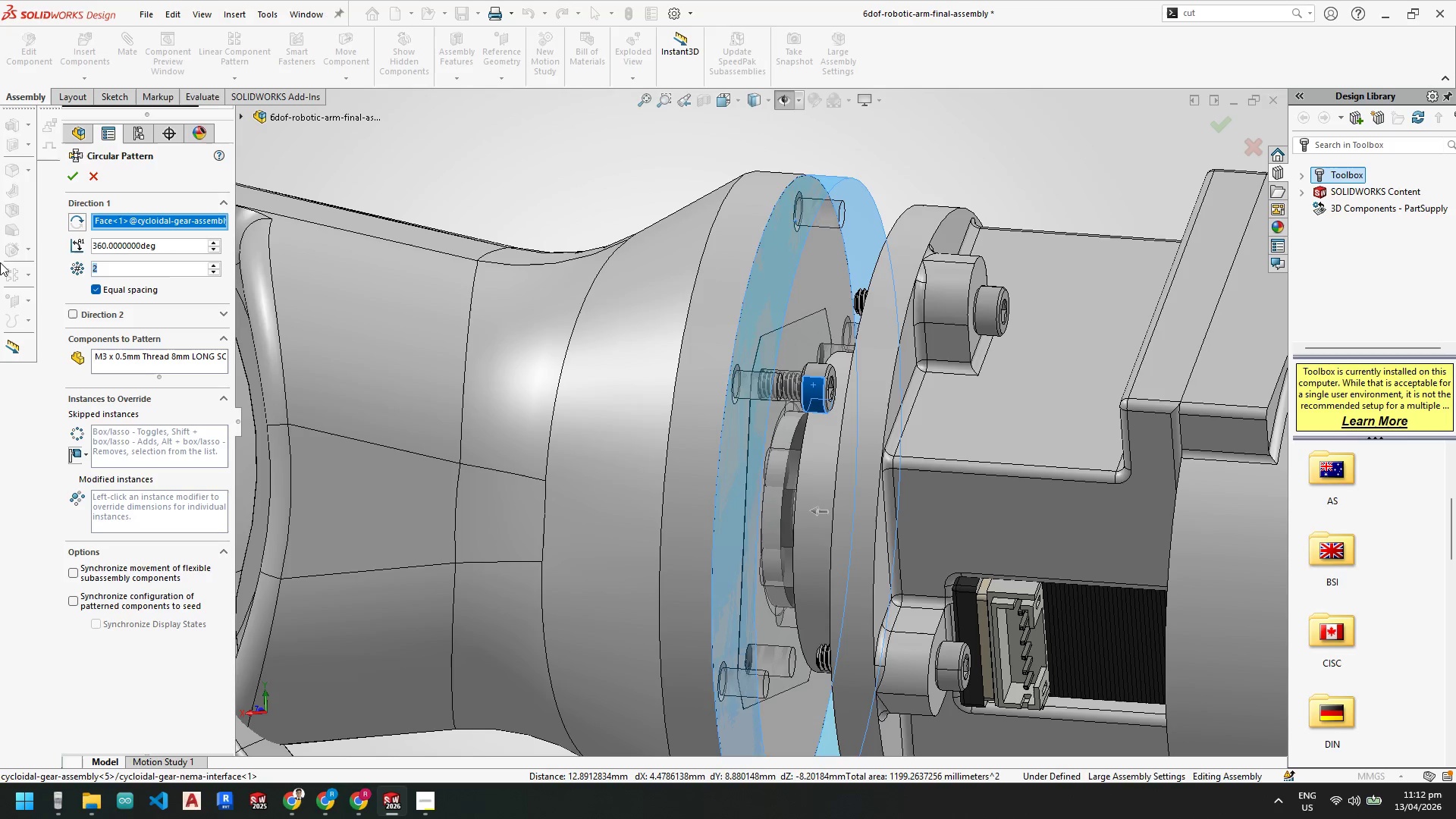 
key(Numpad4)
 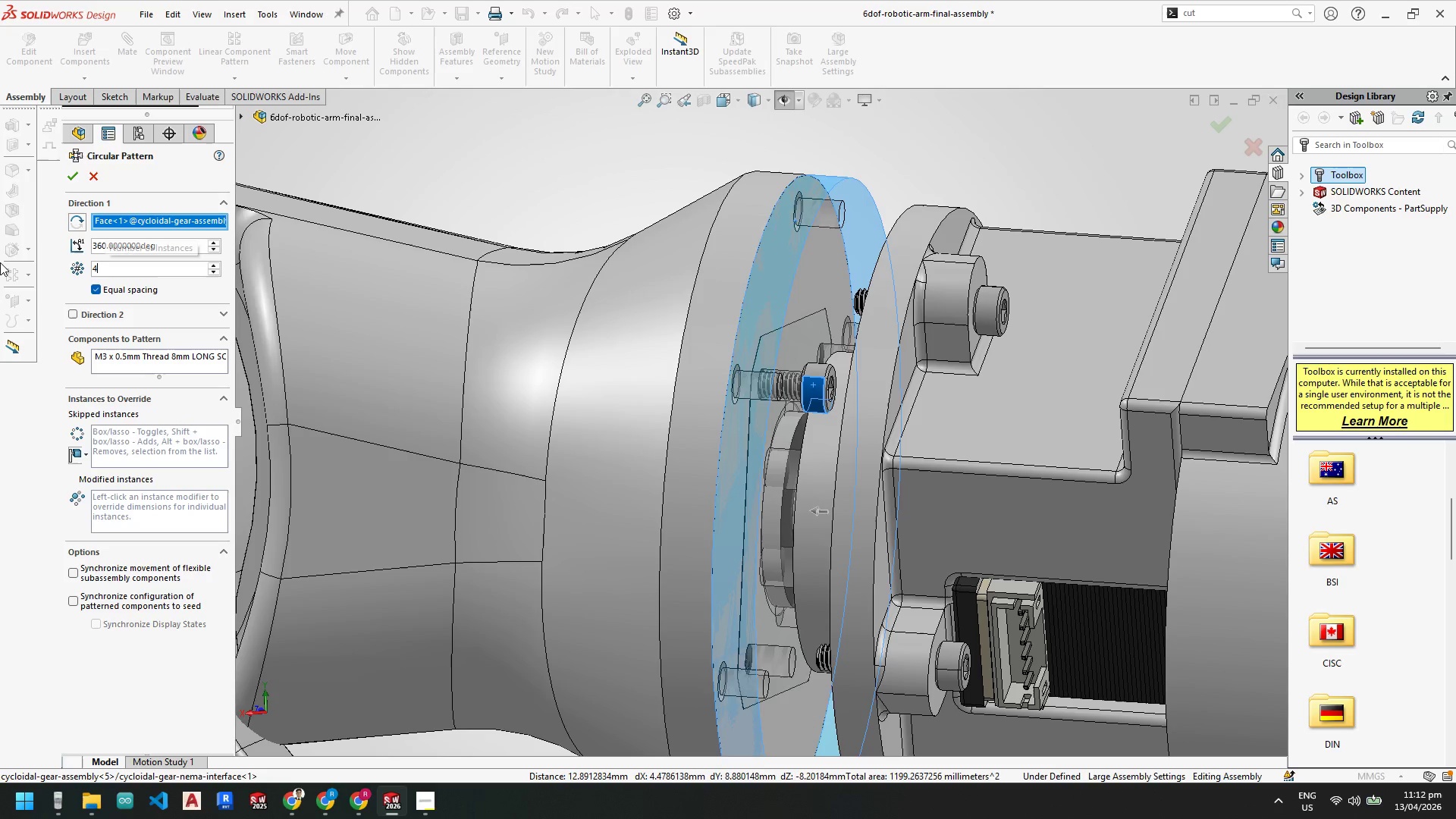 
key(NumpadEnter)
 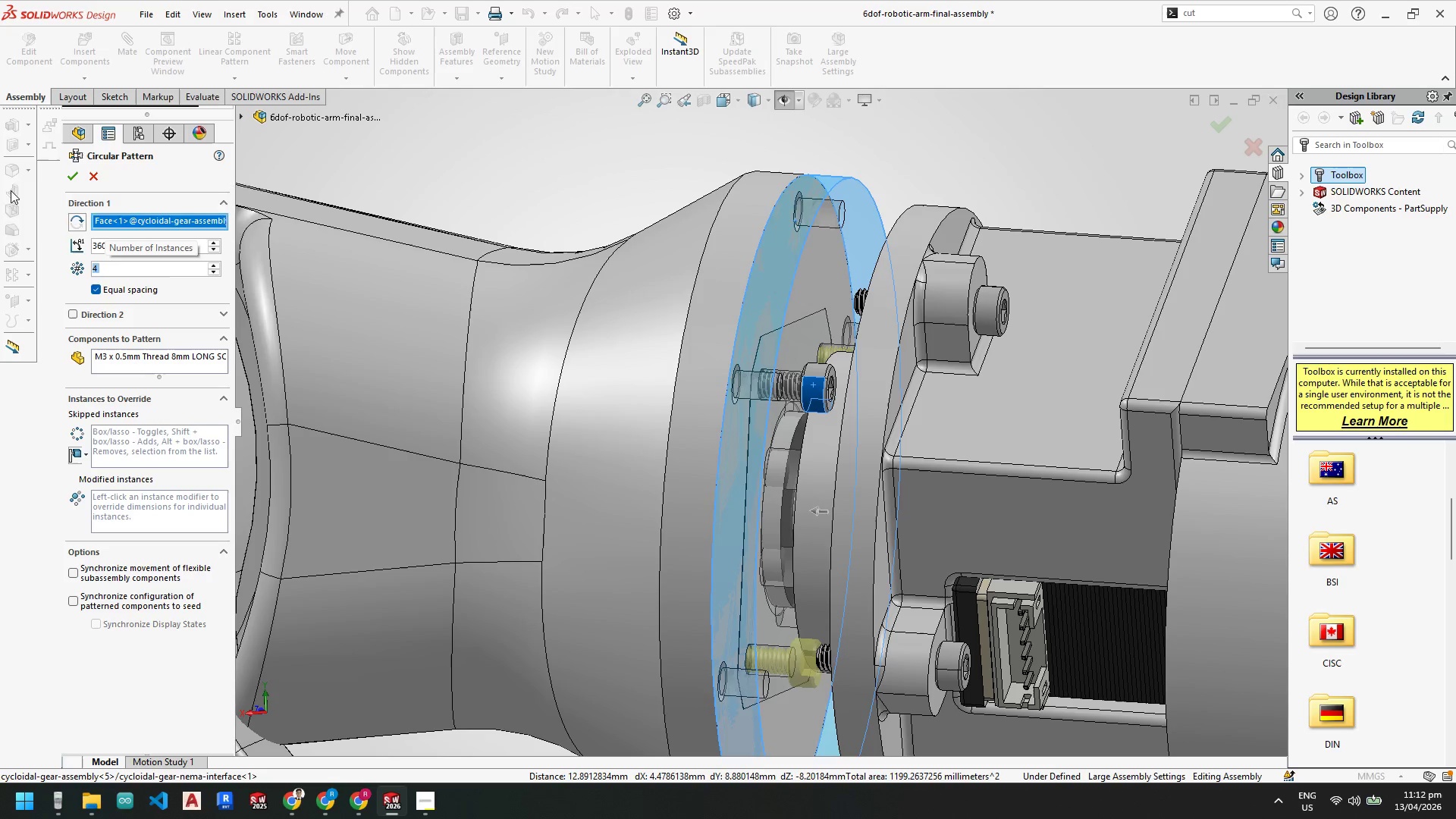 
left_click([70, 174])
 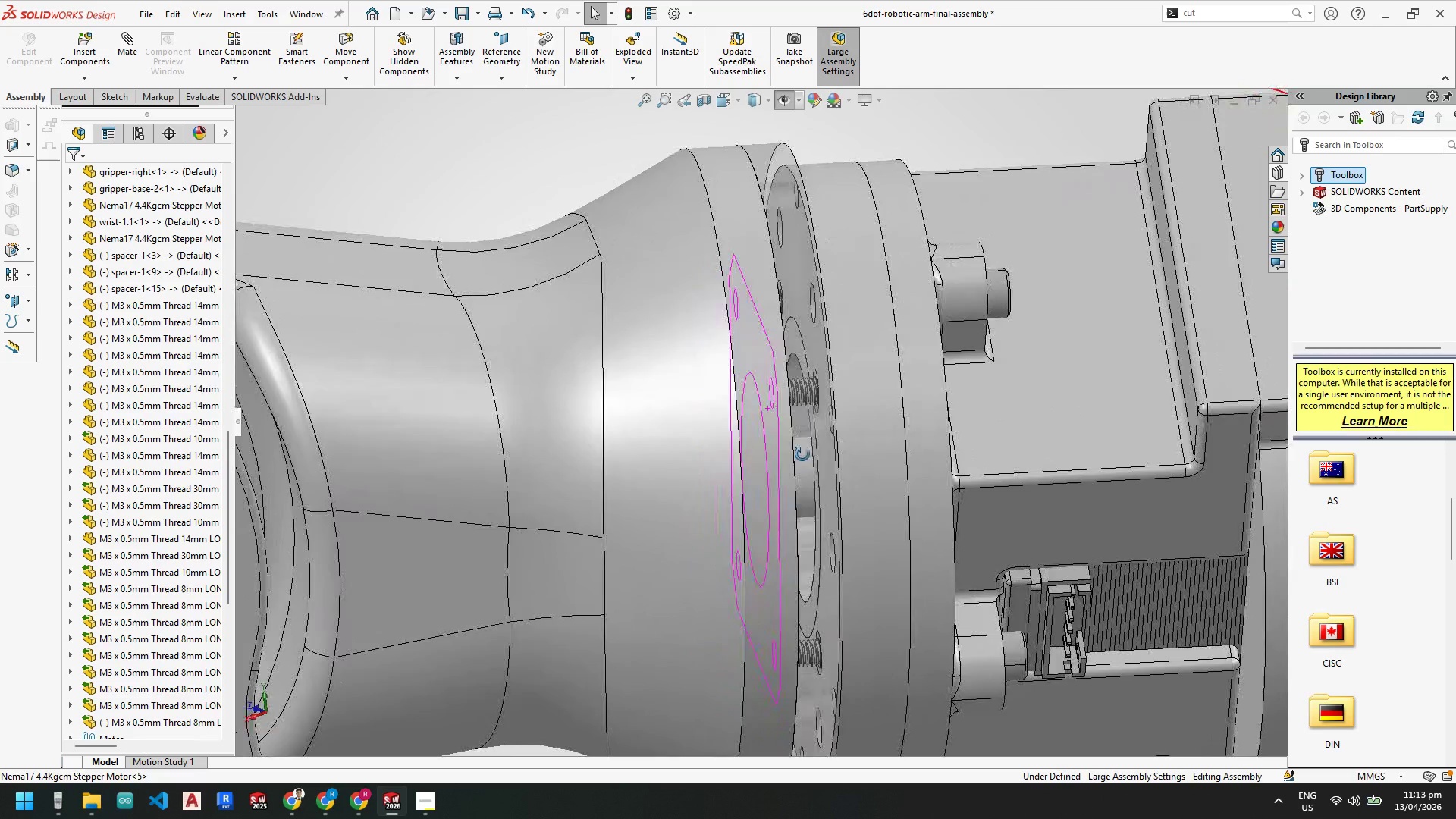 
wait(5.44)
 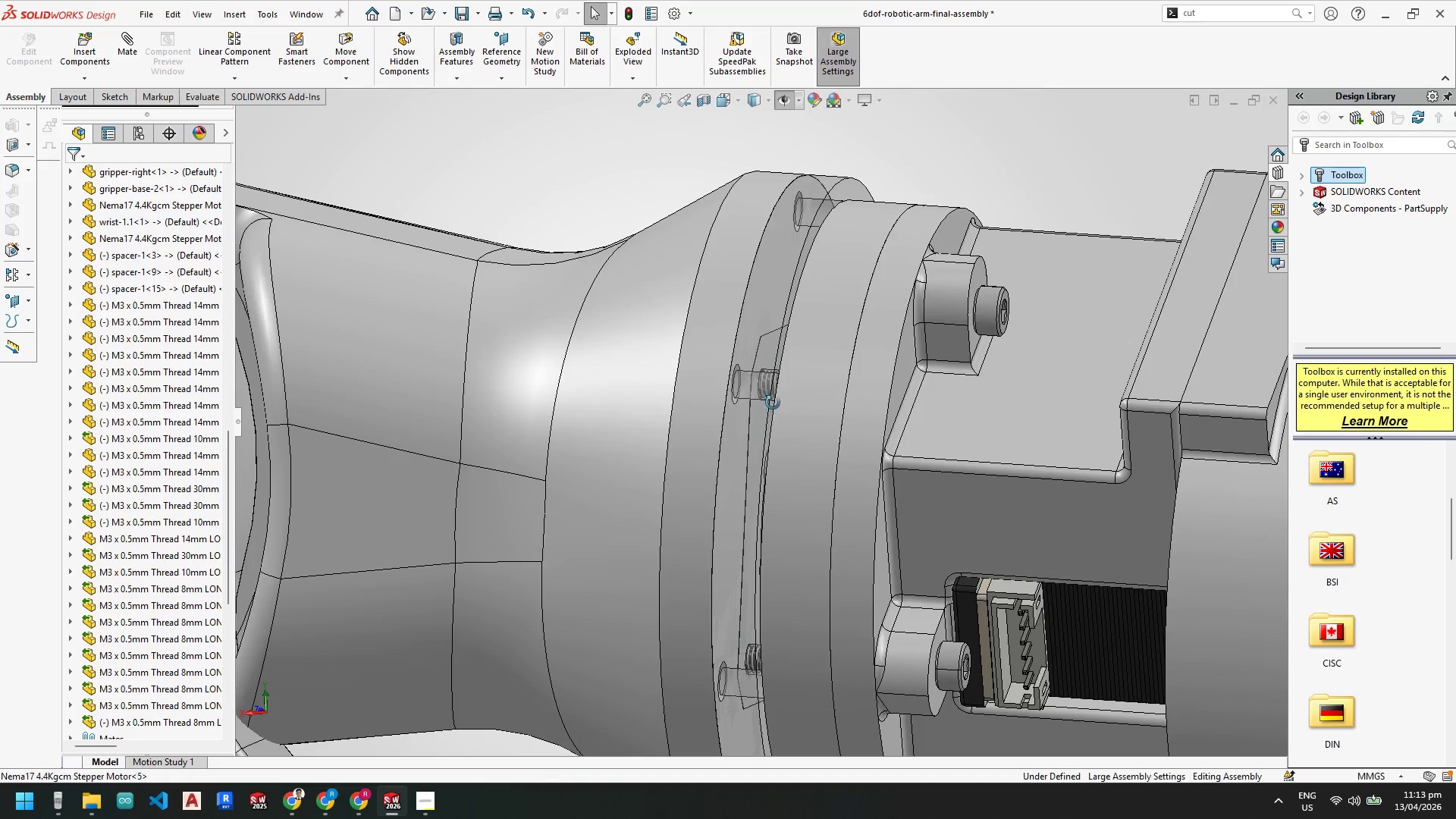 
scroll: coordinate [814, 361], scroll_direction: up, amount: 3.0
 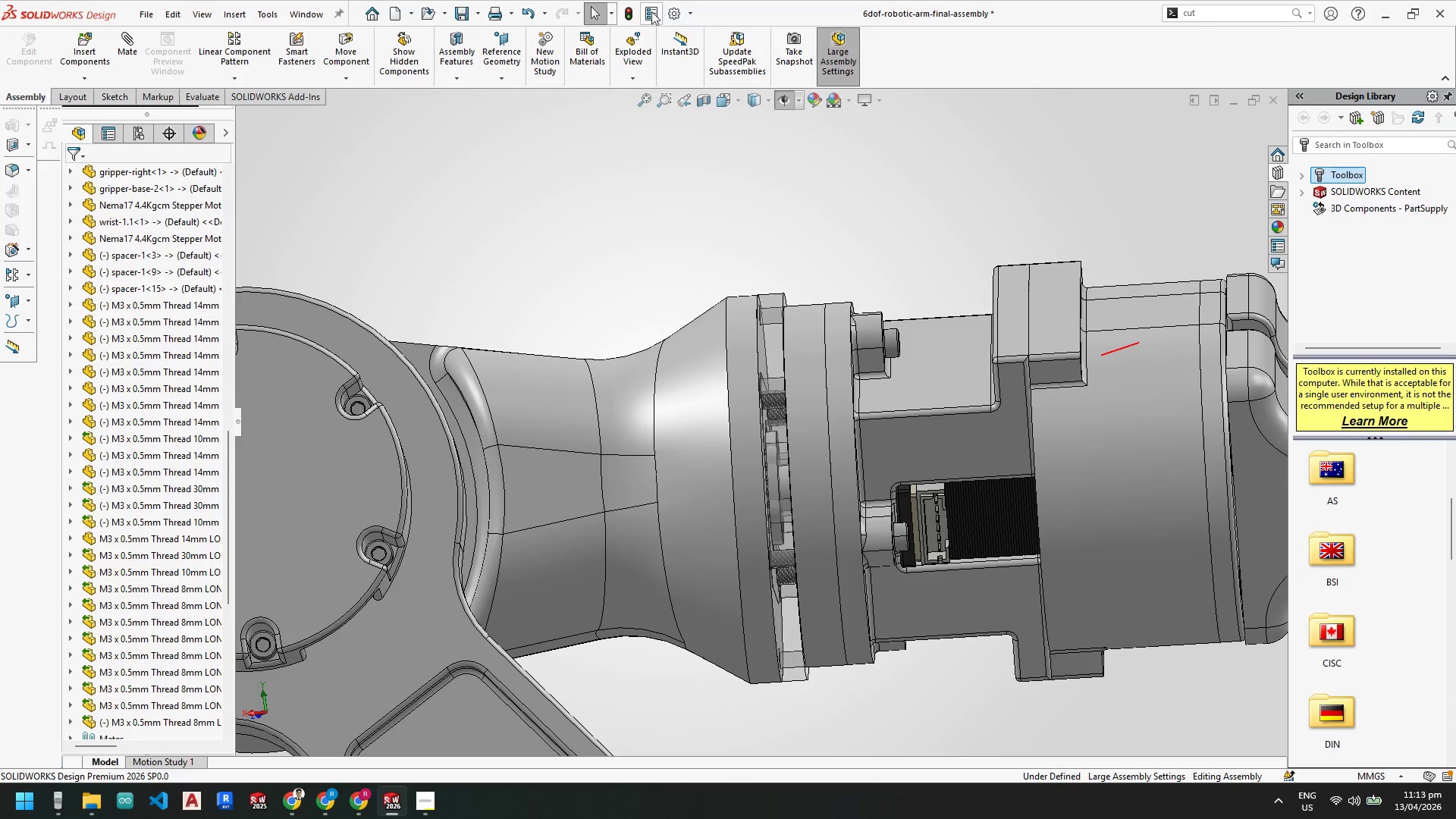 
left_click([629, 12])
 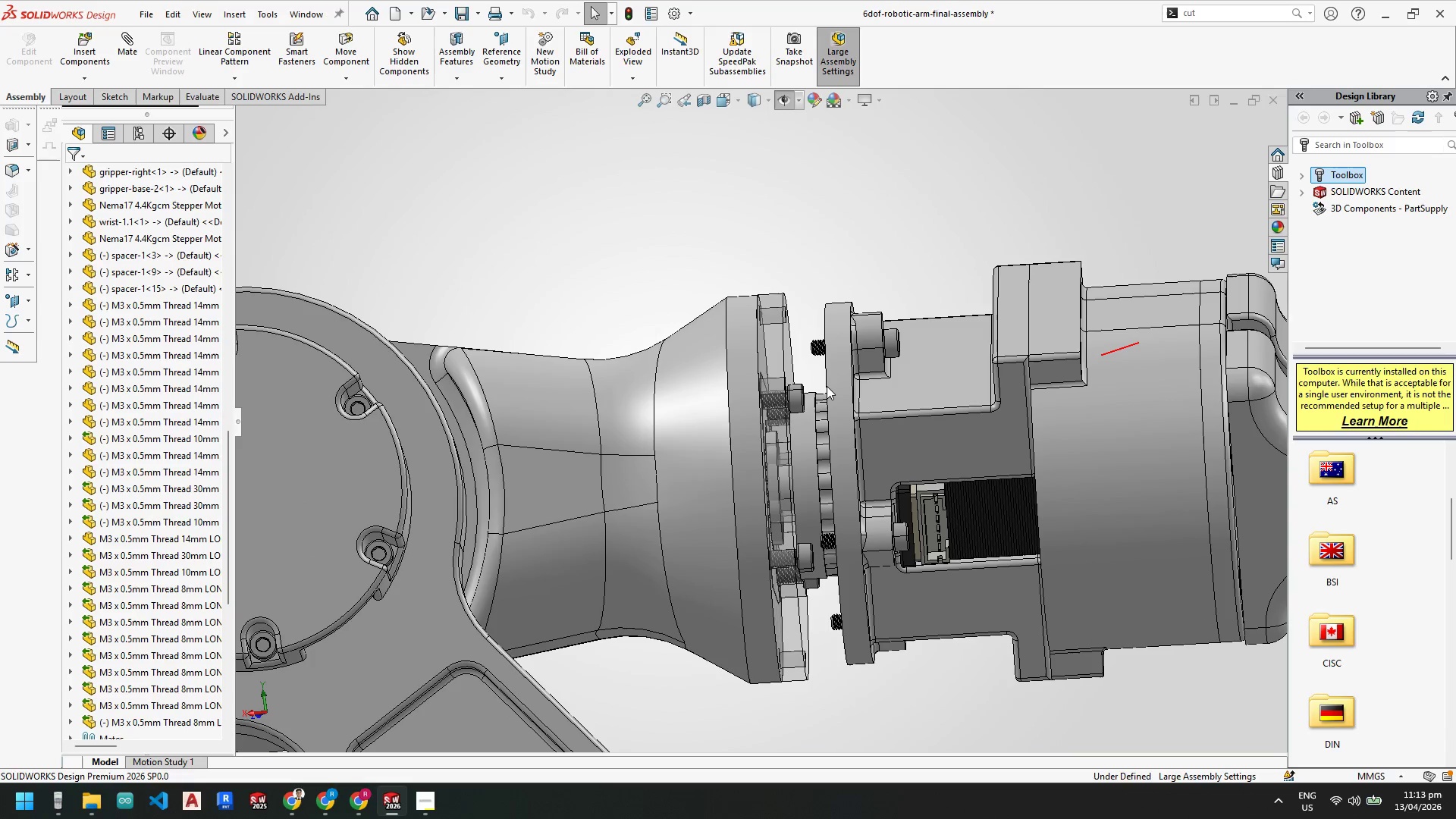 
scroll: coordinate [818, 384], scroll_direction: down, amount: 3.0
 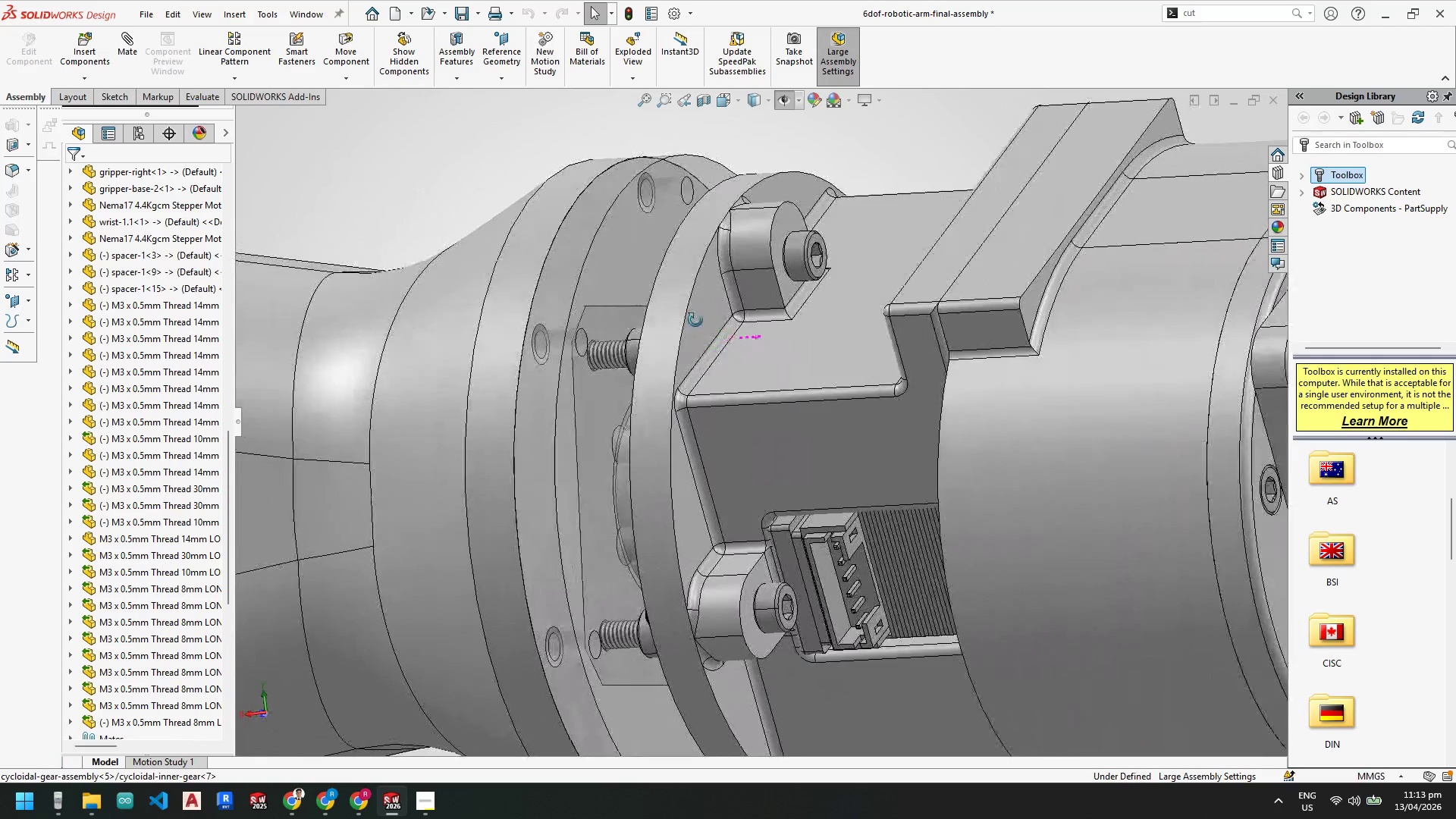 
wait(21.21)
 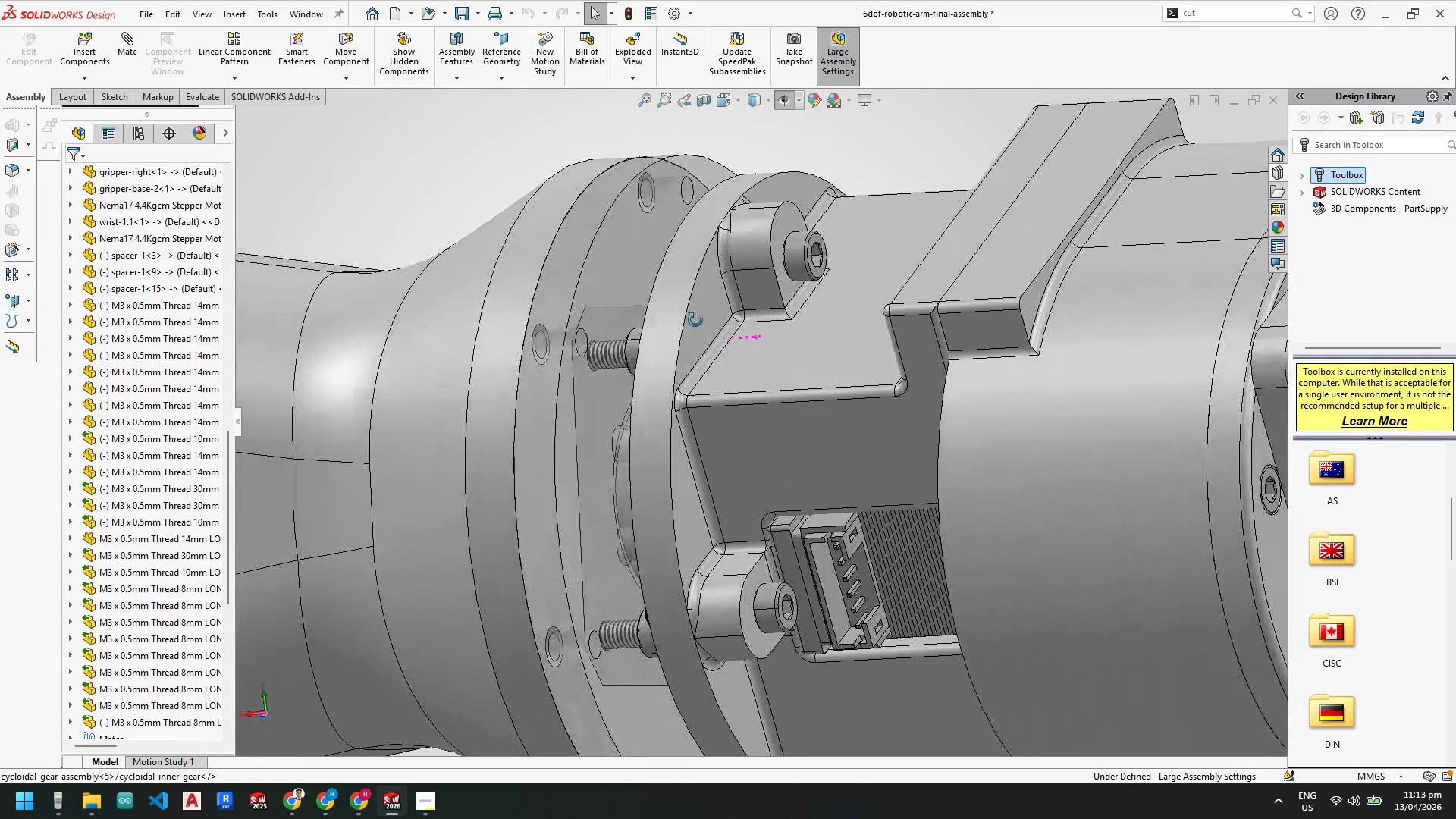 
scroll: coordinate [745, 434], scroll_direction: down, amount: 1.0
 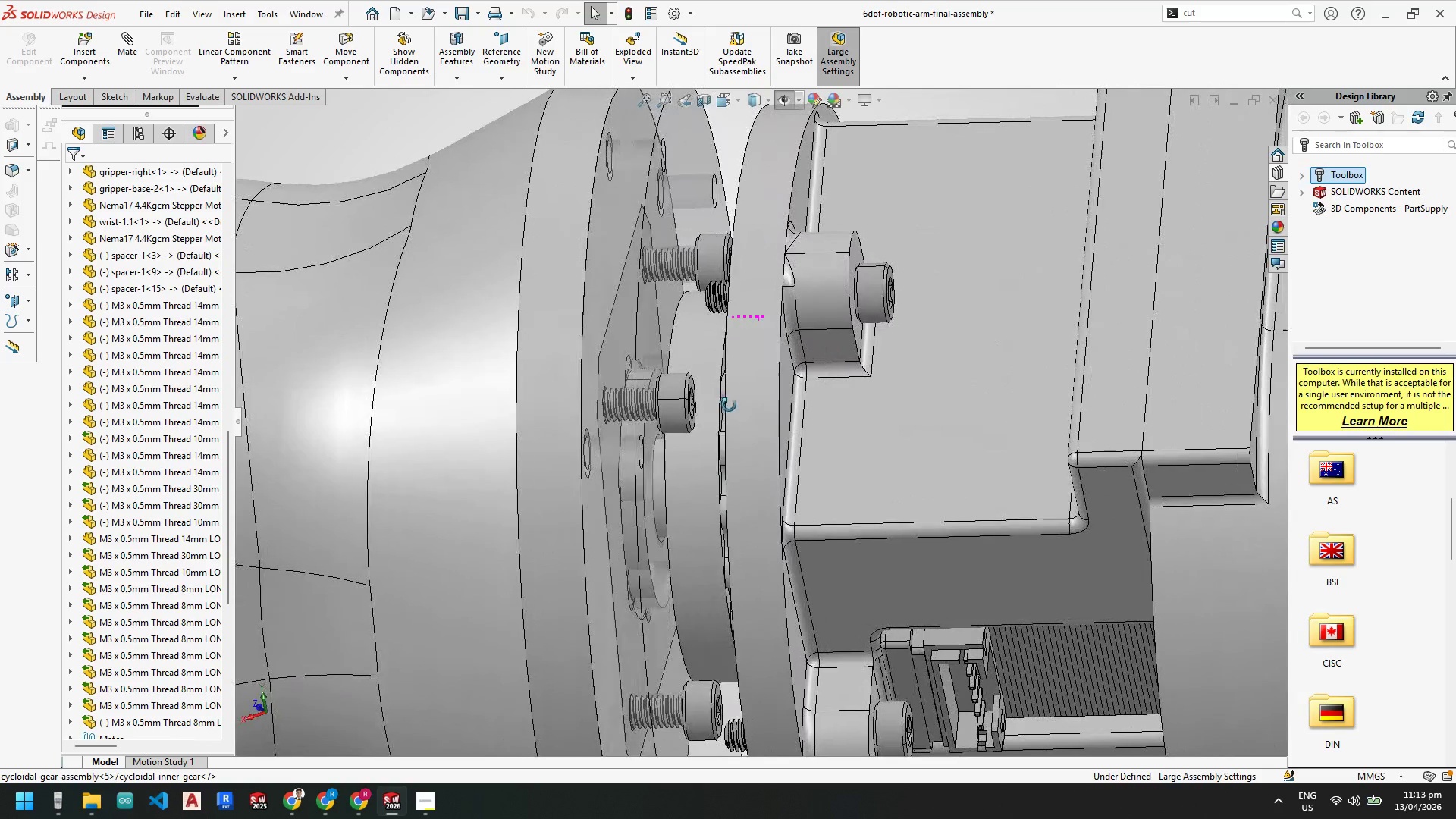 
scroll: coordinate [706, 416], scroll_direction: up, amount: 5.0
 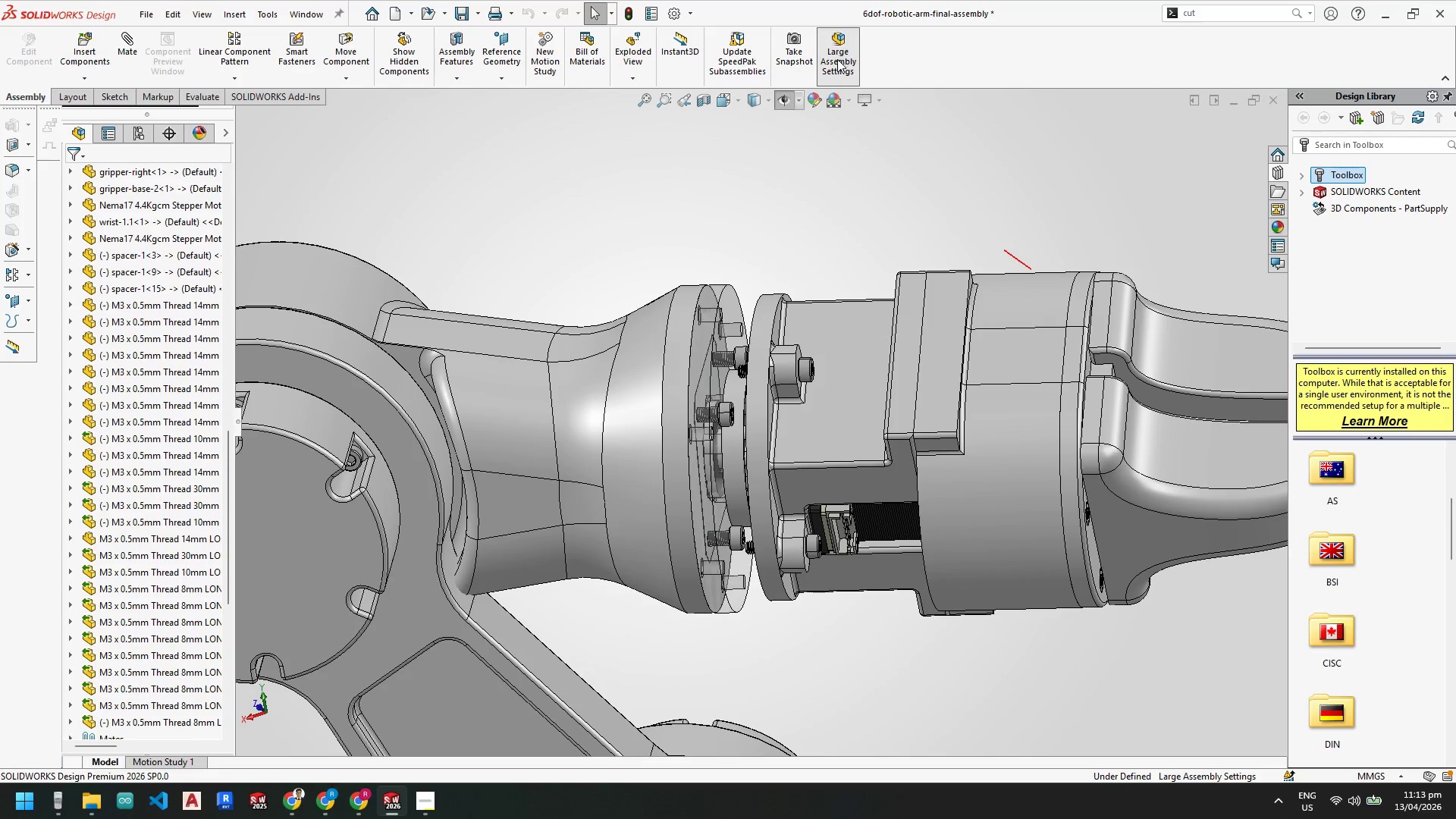 
mouse_move([830, 91])
 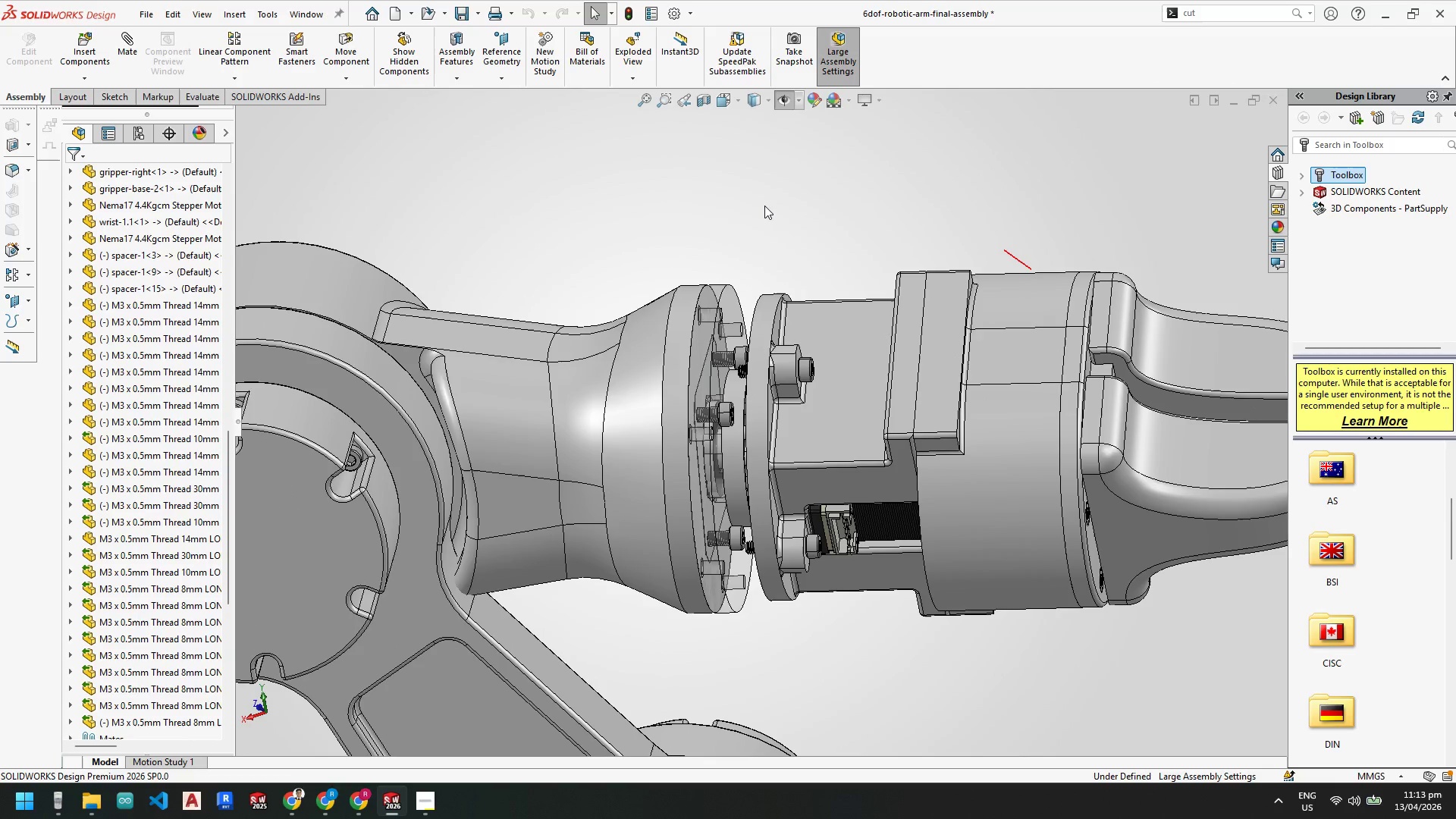 
left_click([764, 206])
 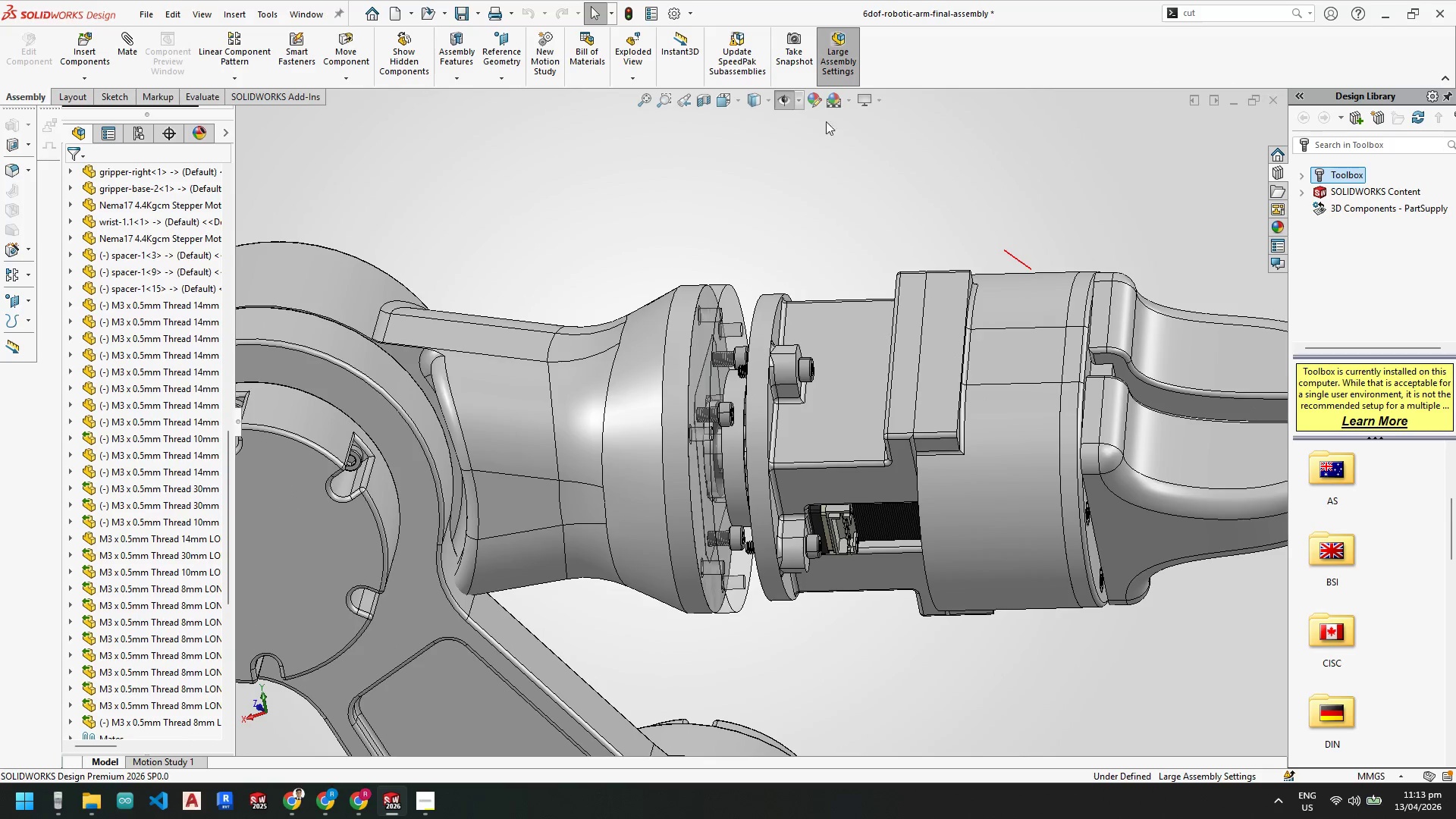 
mouse_move([829, 99])
 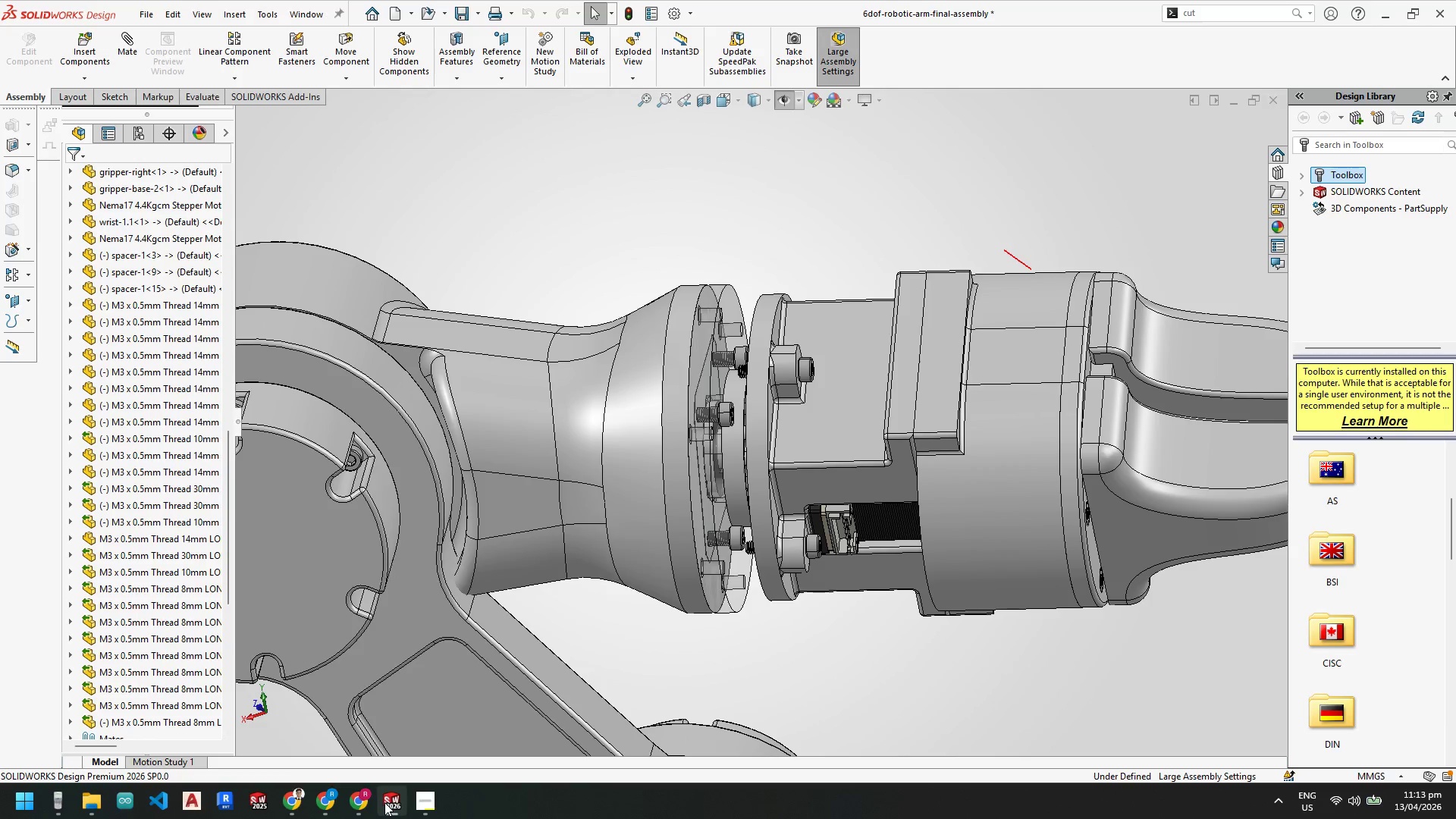 
left_click([232, 736])
 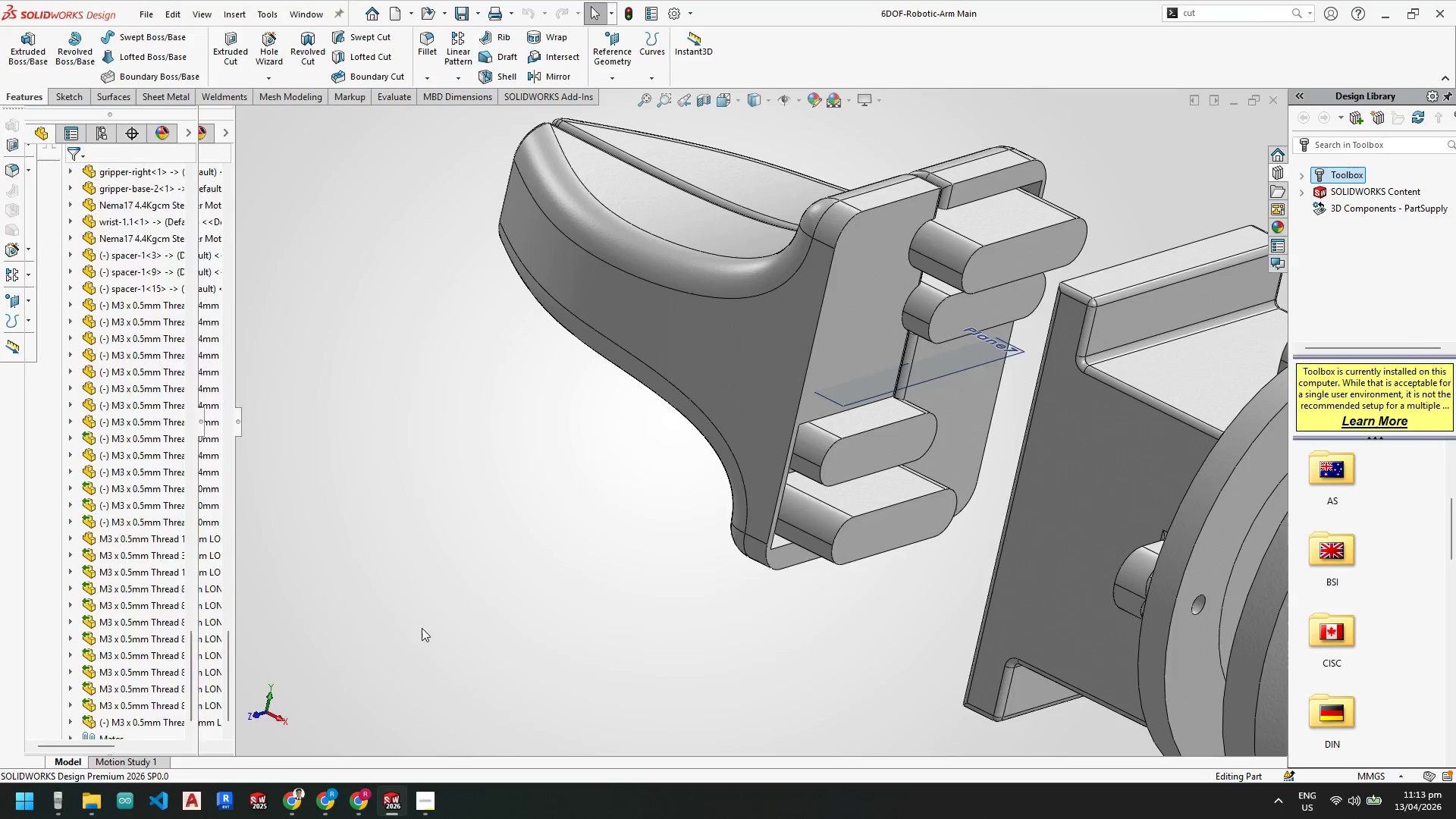 
scroll: coordinate [86, 563], scroll_direction: up, amount: 1.0
 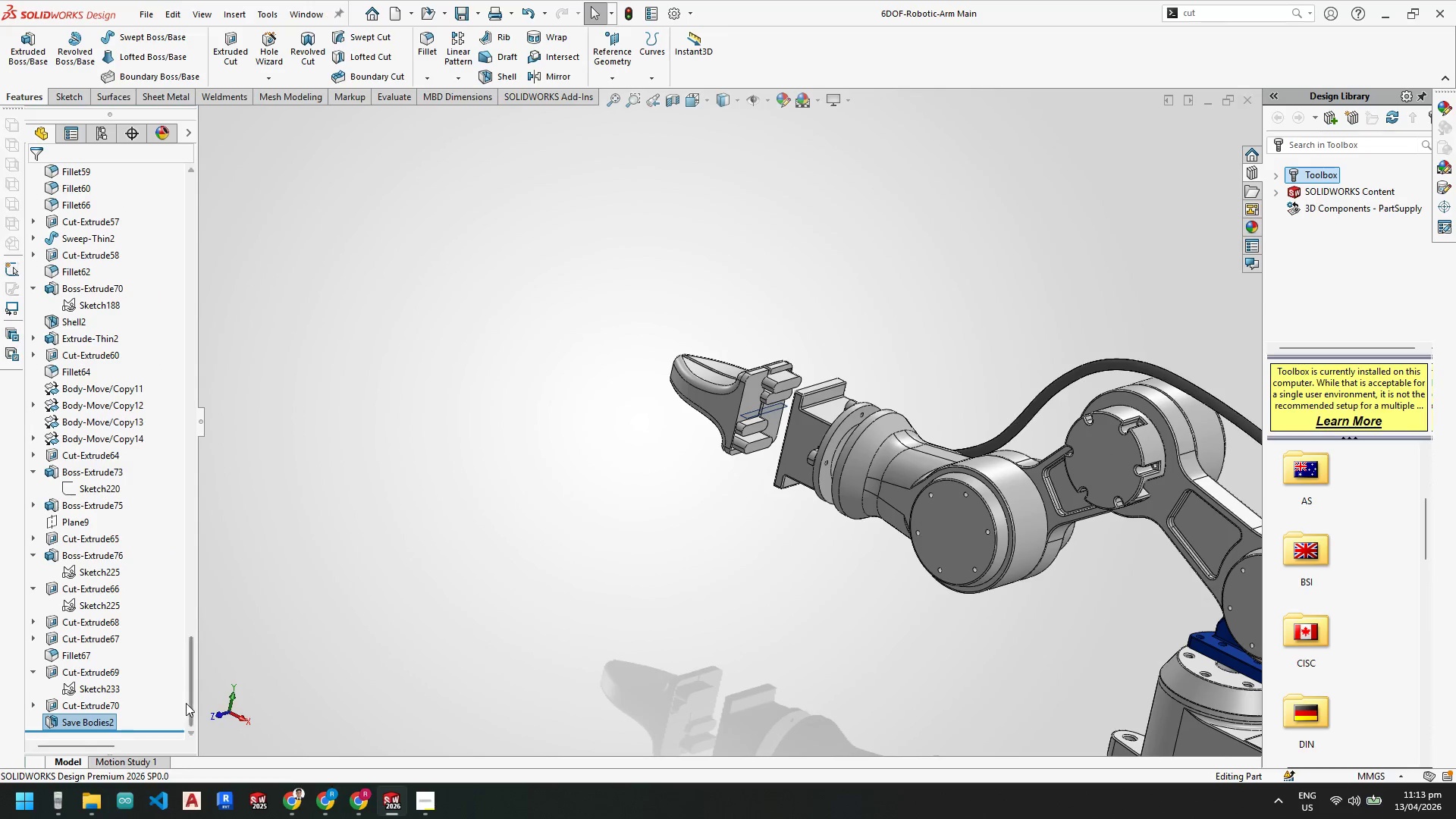 
left_click_drag(start_coordinate=[189, 701], to_coordinate=[207, 236])
 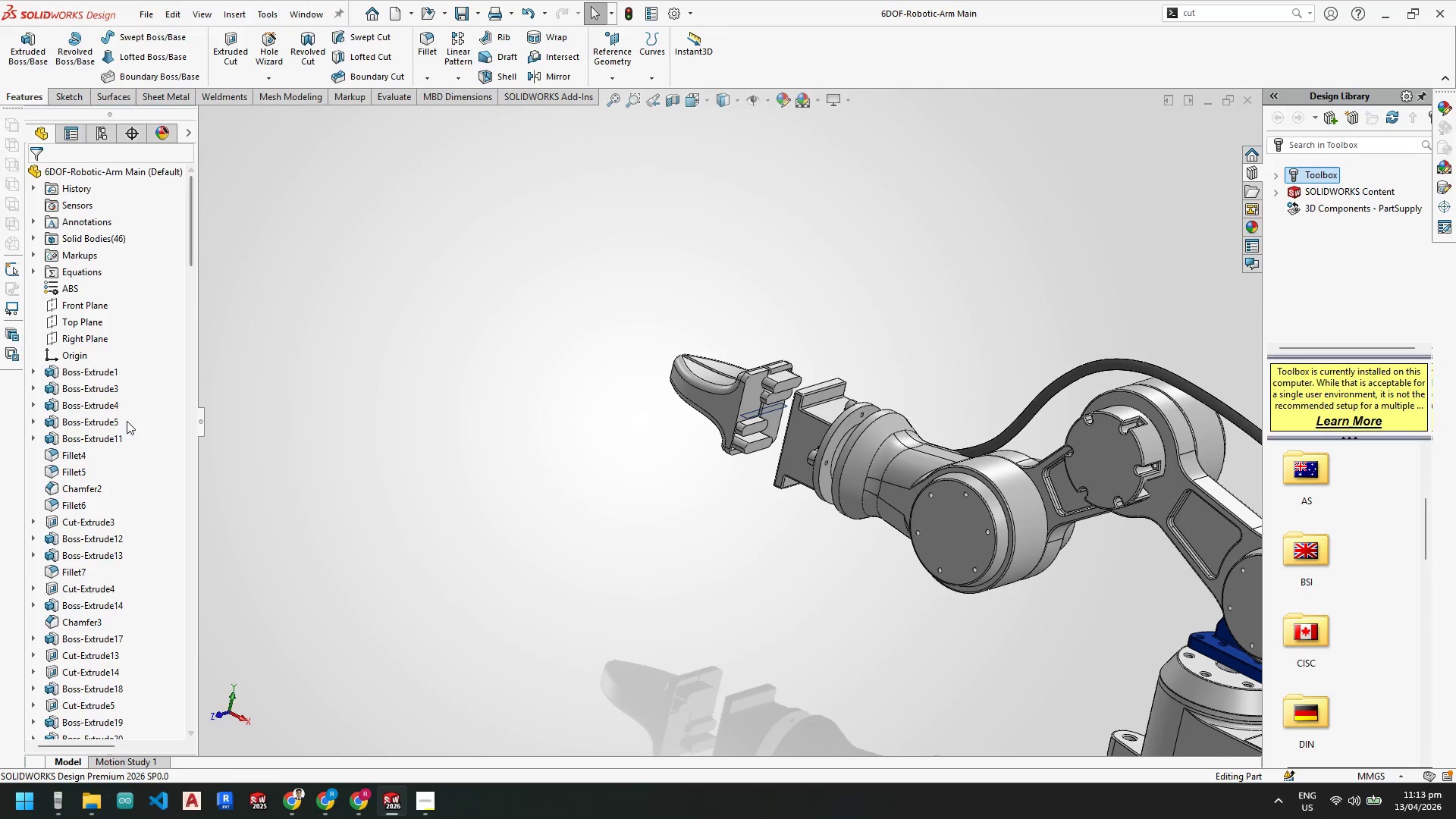 
scroll: coordinate [157, 444], scroll_direction: down, amount: 6.0
 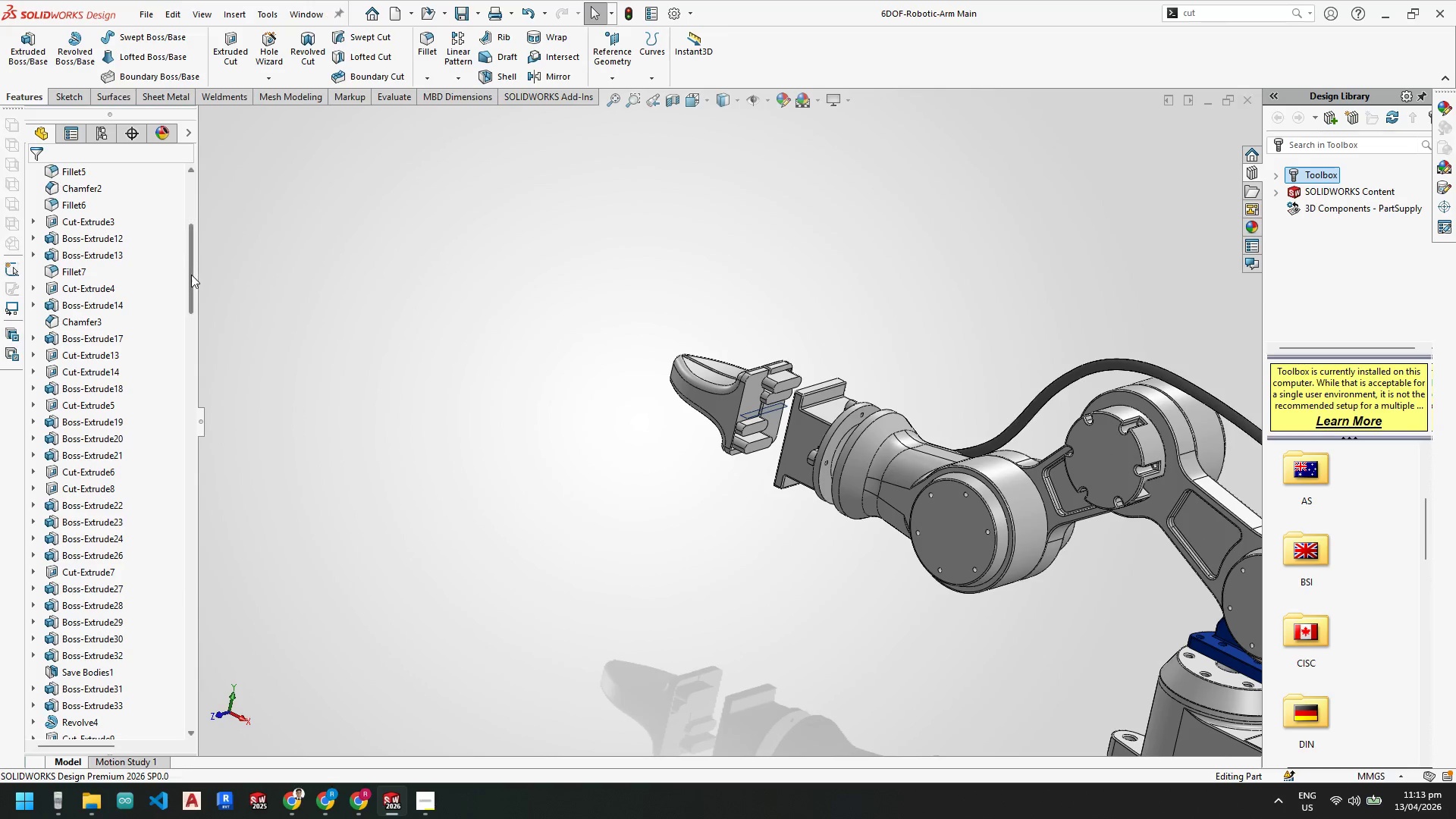 
left_click_drag(start_coordinate=[191, 276], to_coordinate=[187, 762])
 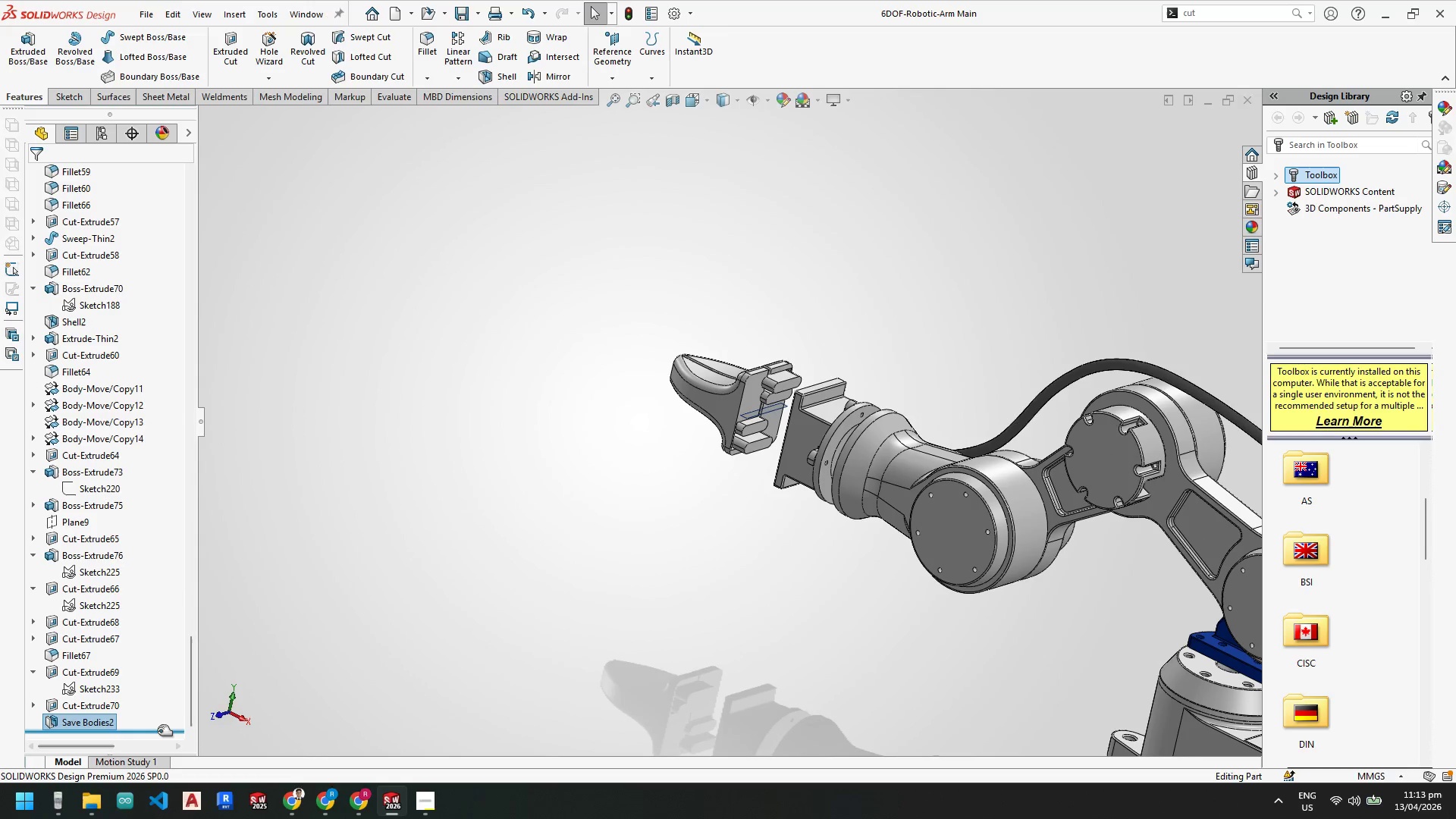 
left_click_drag(start_coordinate=[158, 731], to_coordinate=[133, 580])
 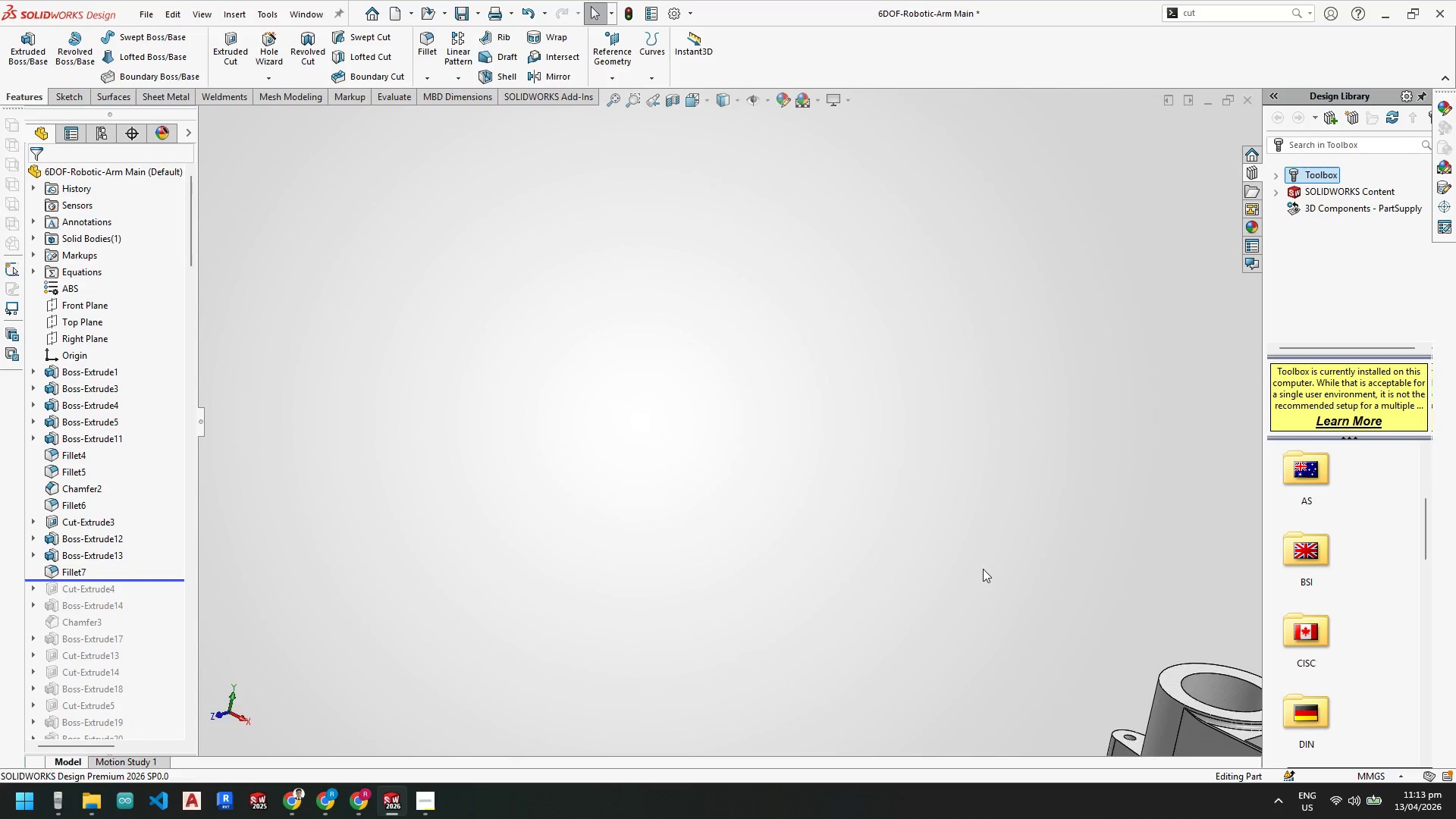 
scroll: coordinate [897, 568], scroll_direction: down, amount: 1.0
 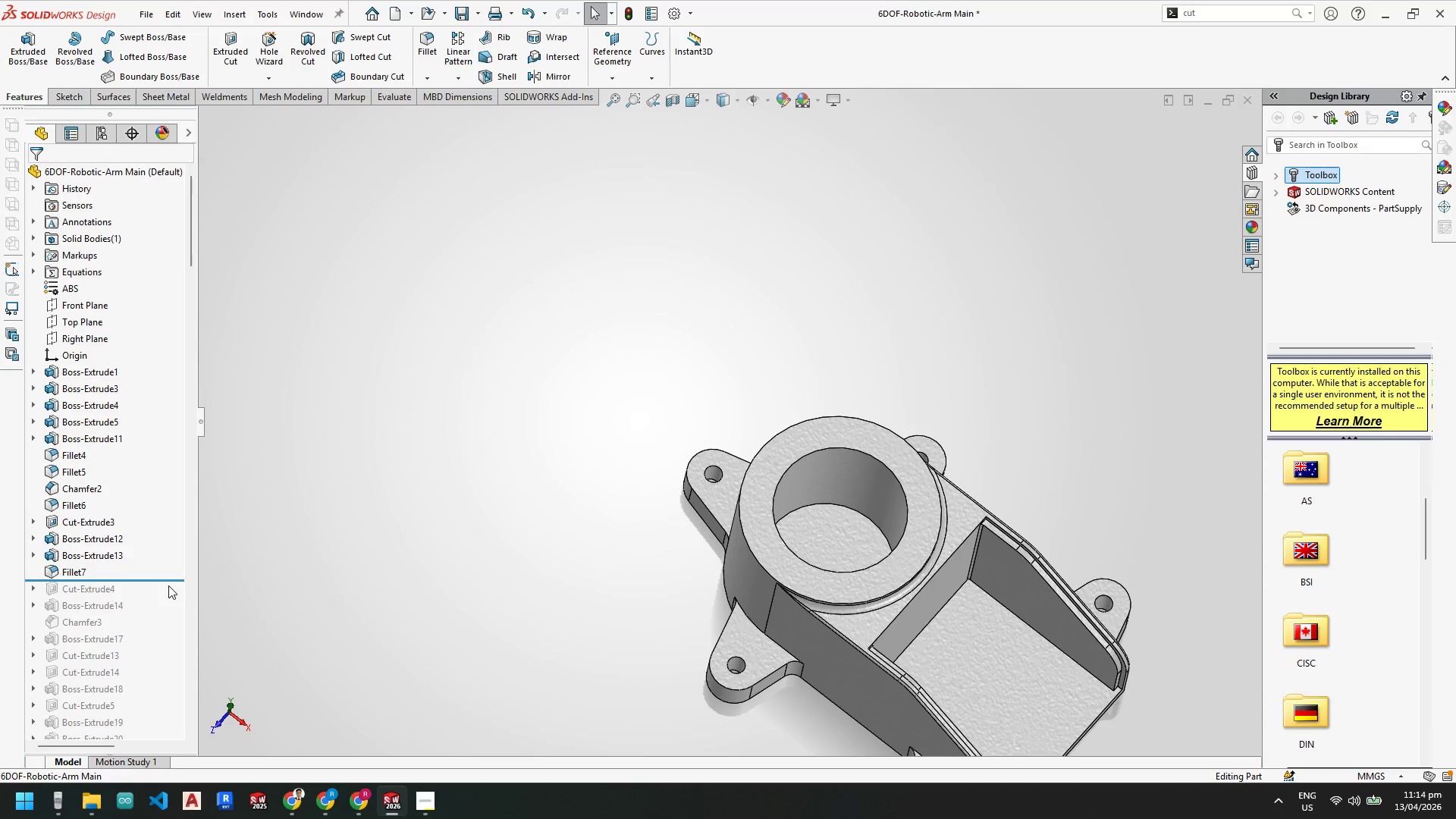 
left_click_drag(start_coordinate=[168, 581], to_coordinate=[160, 658])
 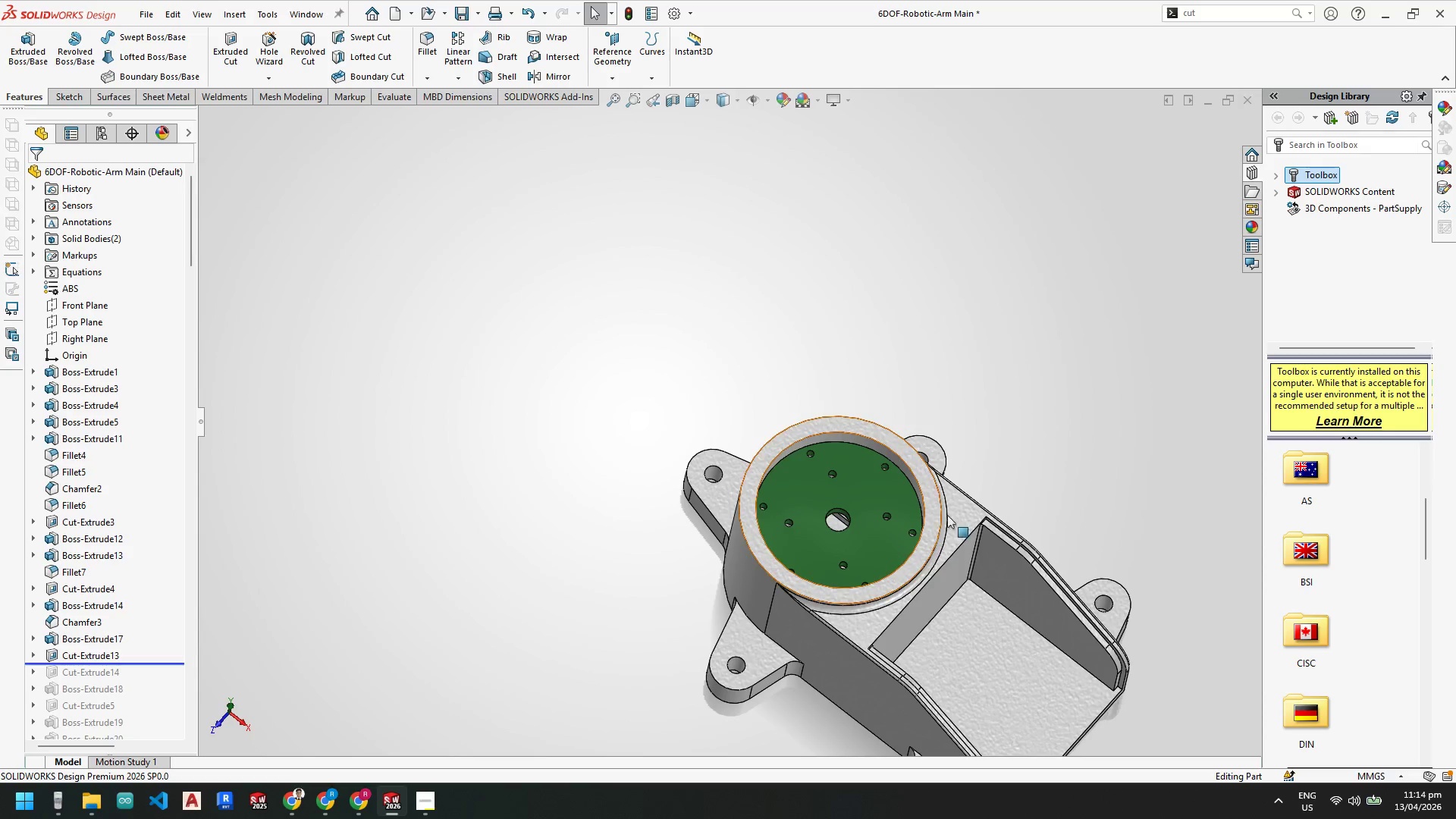 
scroll: coordinate [801, 442], scroll_direction: down, amount: 4.0
 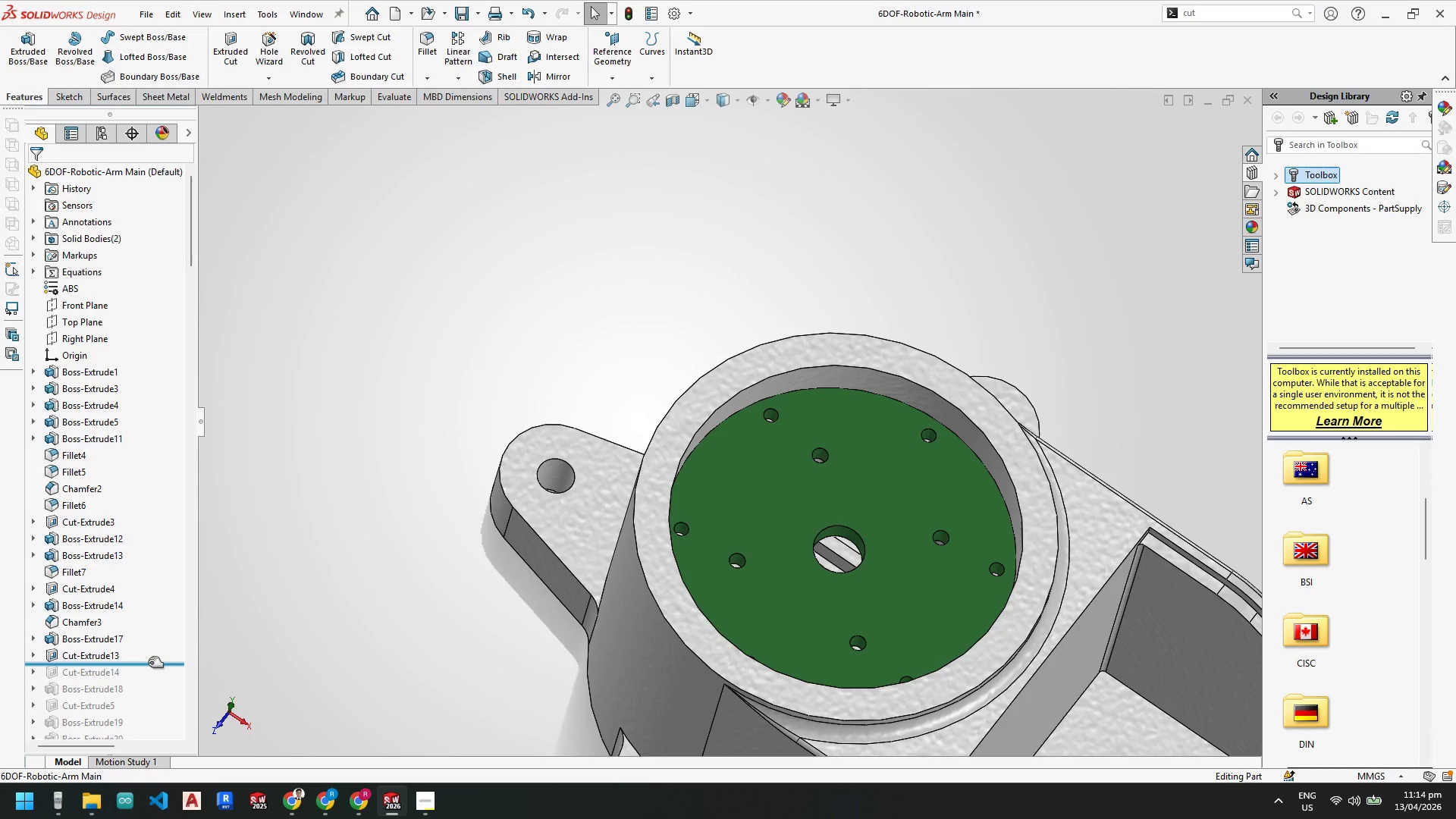 
left_click_drag(start_coordinate=[149, 663], to_coordinate=[147, 651])
 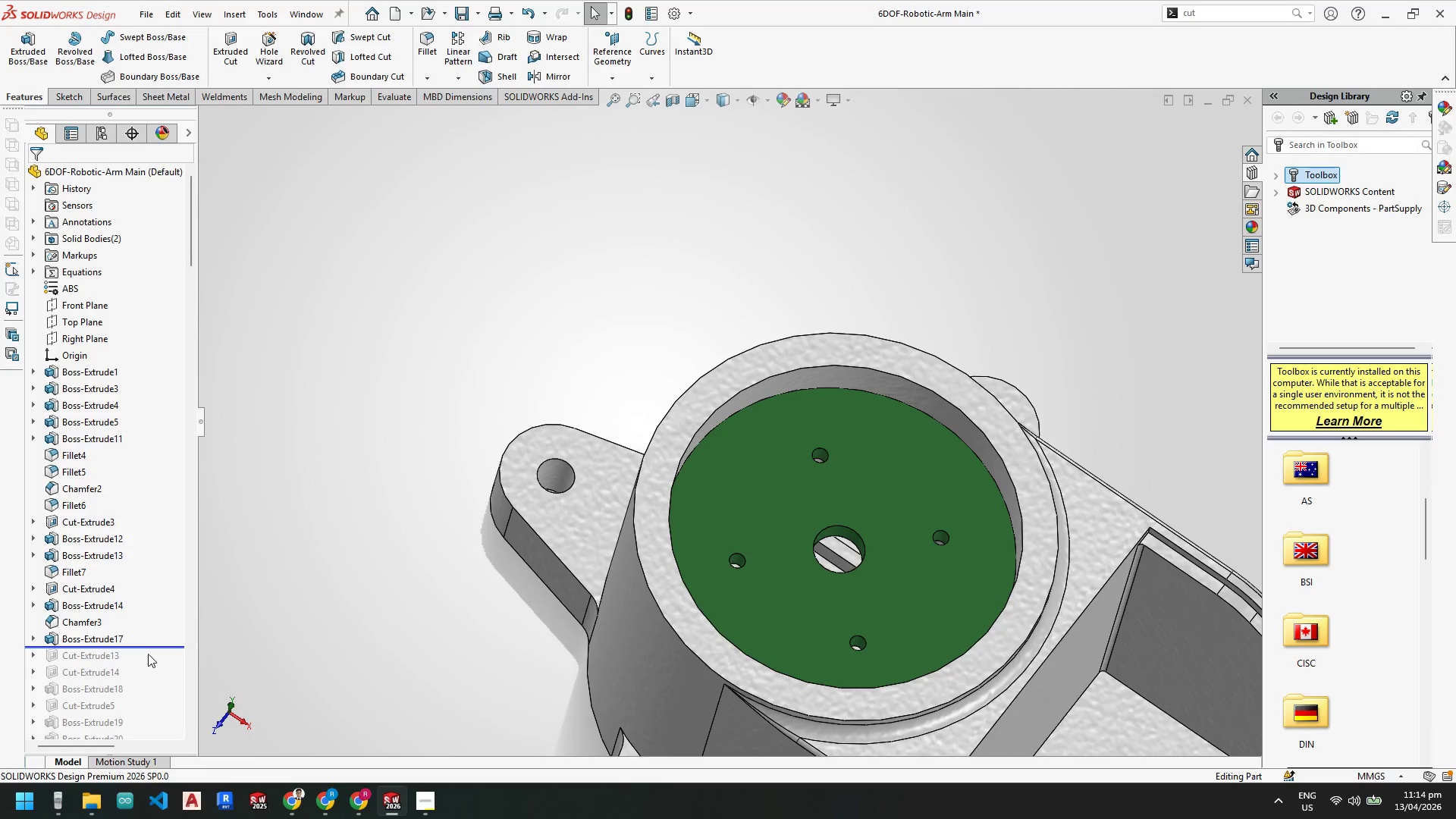 
left_click_drag(start_coordinate=[148, 647], to_coordinate=[149, 661])
 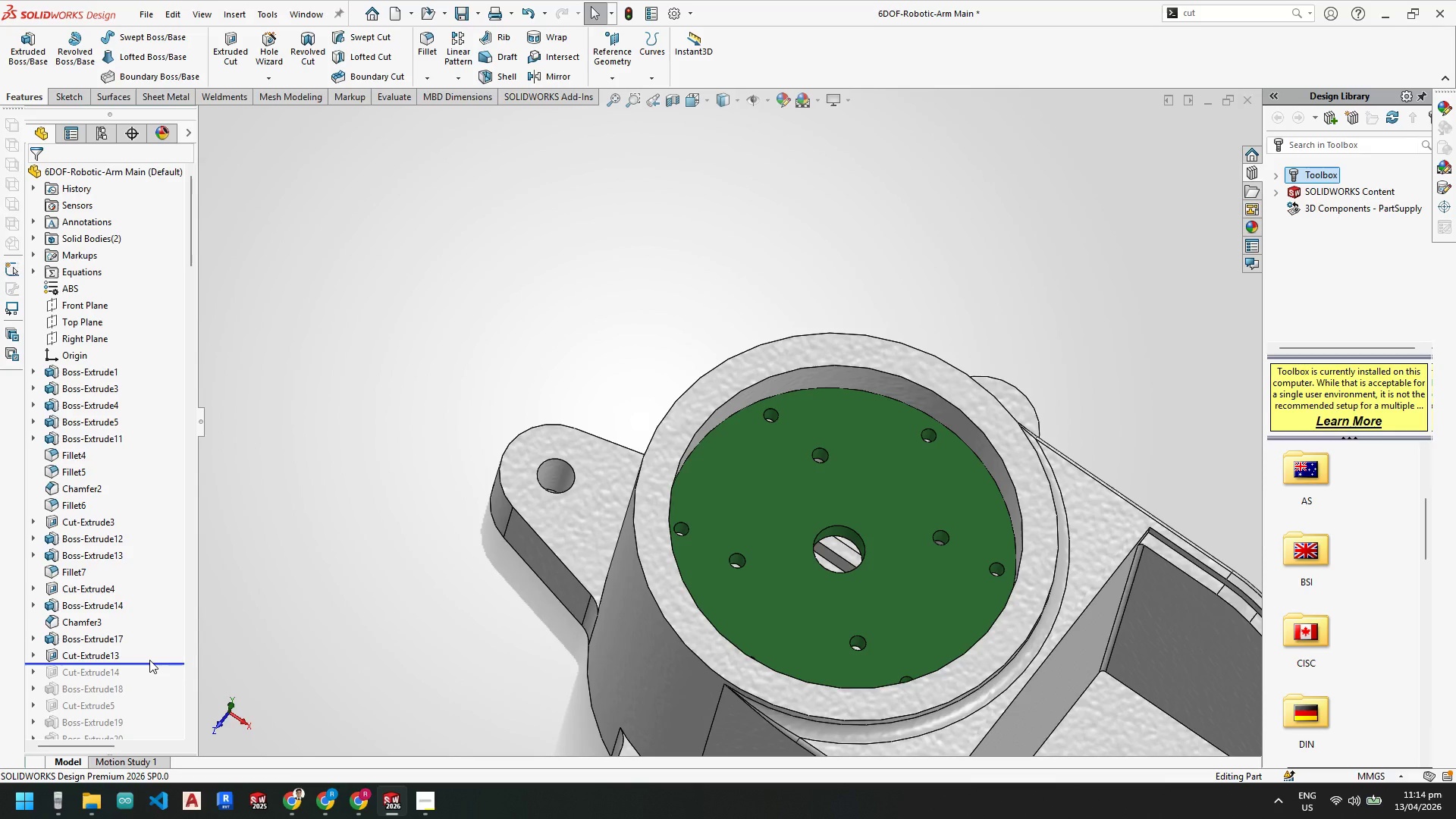 
left_click_drag(start_coordinate=[152, 663], to_coordinate=[154, 689])
 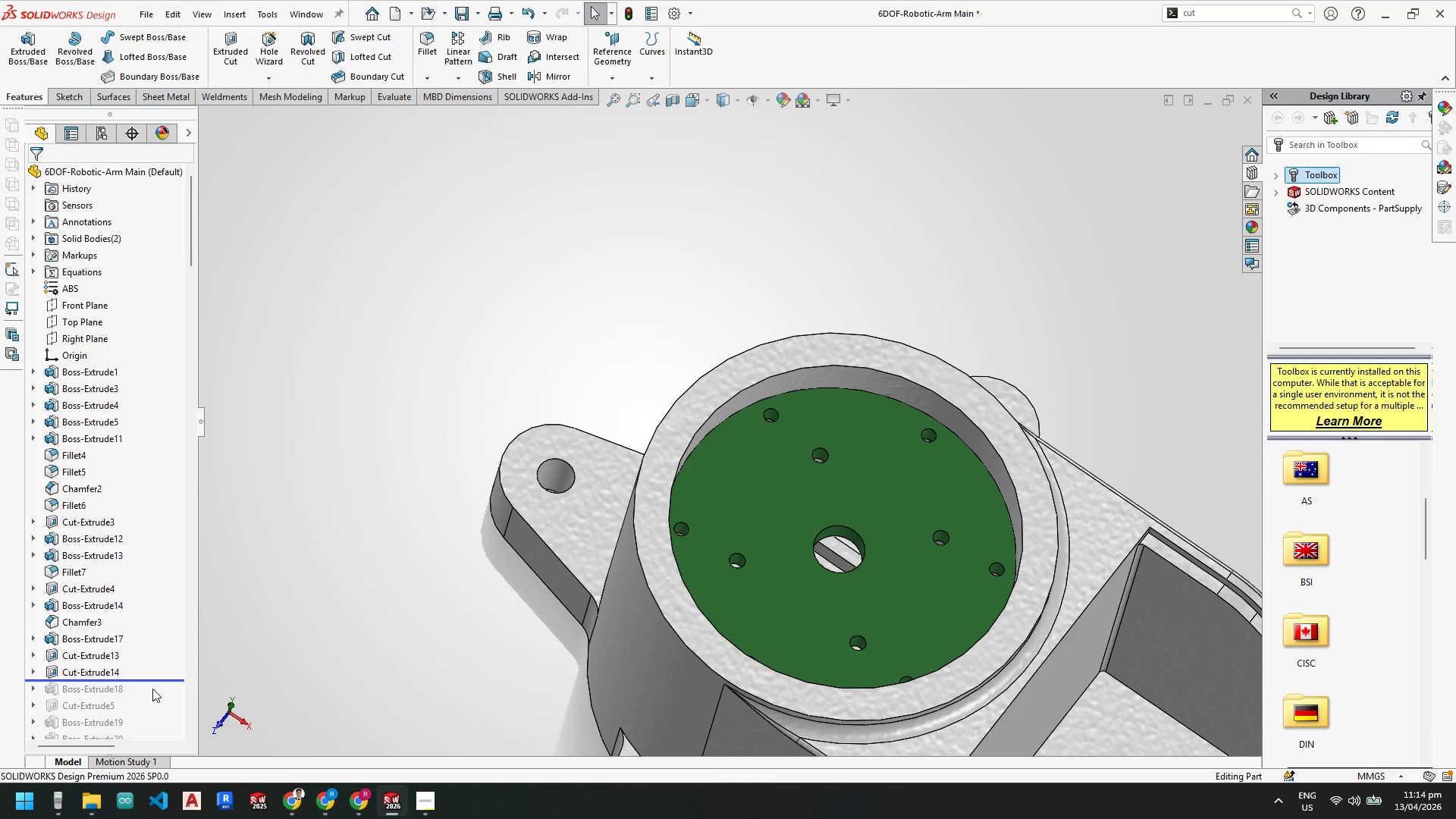 
left_click_drag(start_coordinate=[152, 677], to_coordinate=[152, 712])
 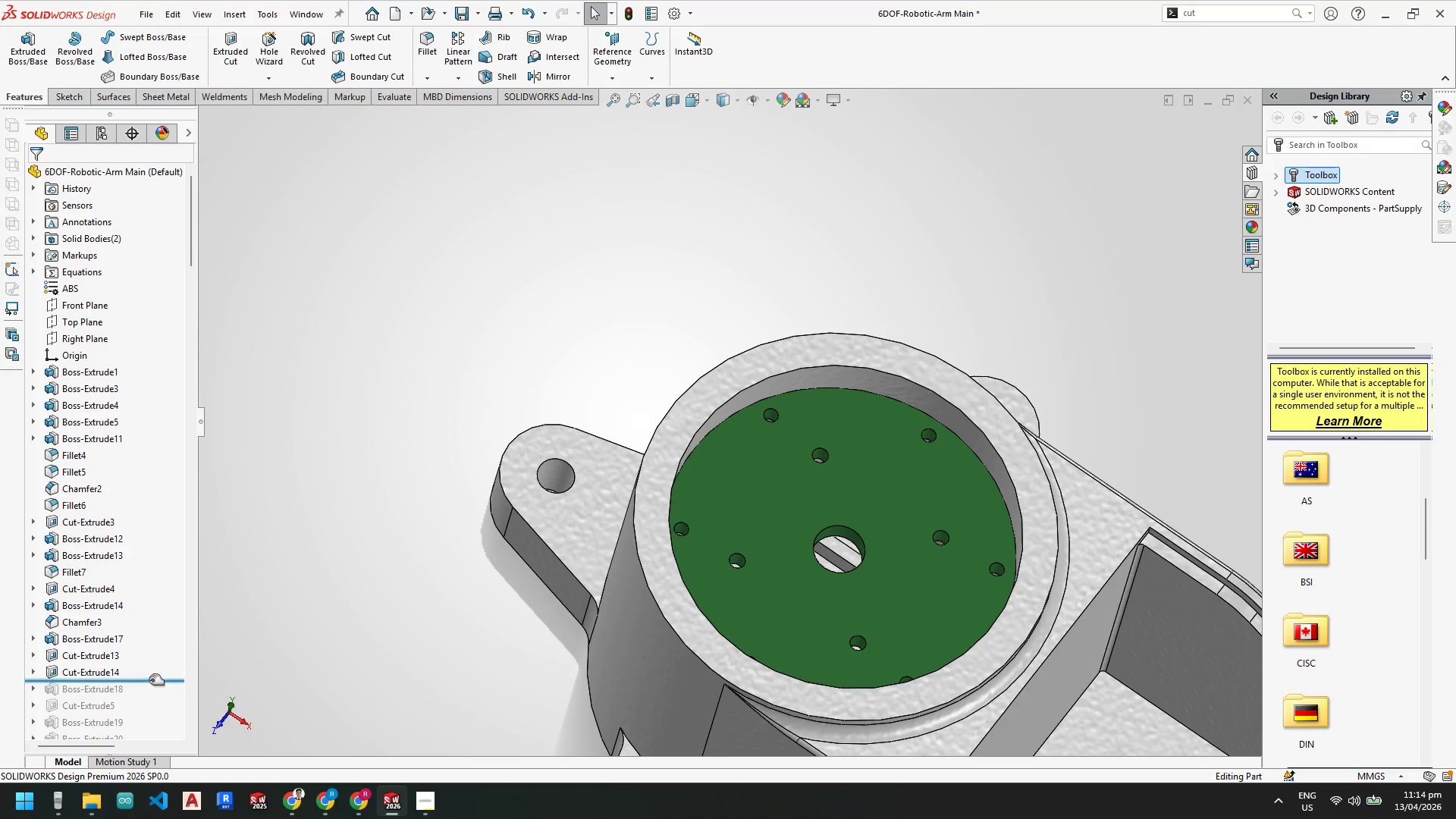 
left_click_drag(start_coordinate=[149, 680], to_coordinate=[152, 717])
 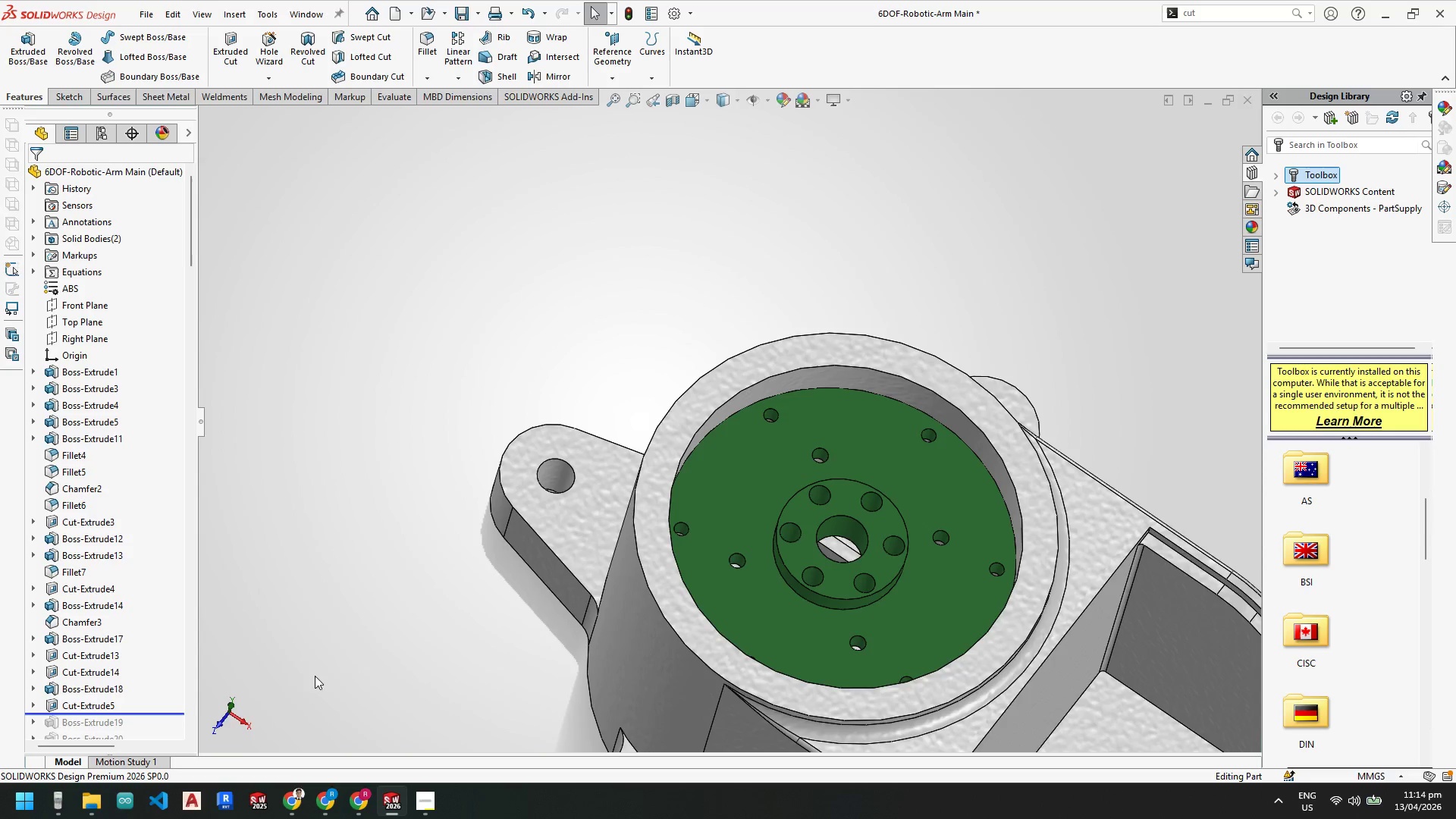 
scroll: coordinate [648, 554], scroll_direction: none, amount: 0.0
 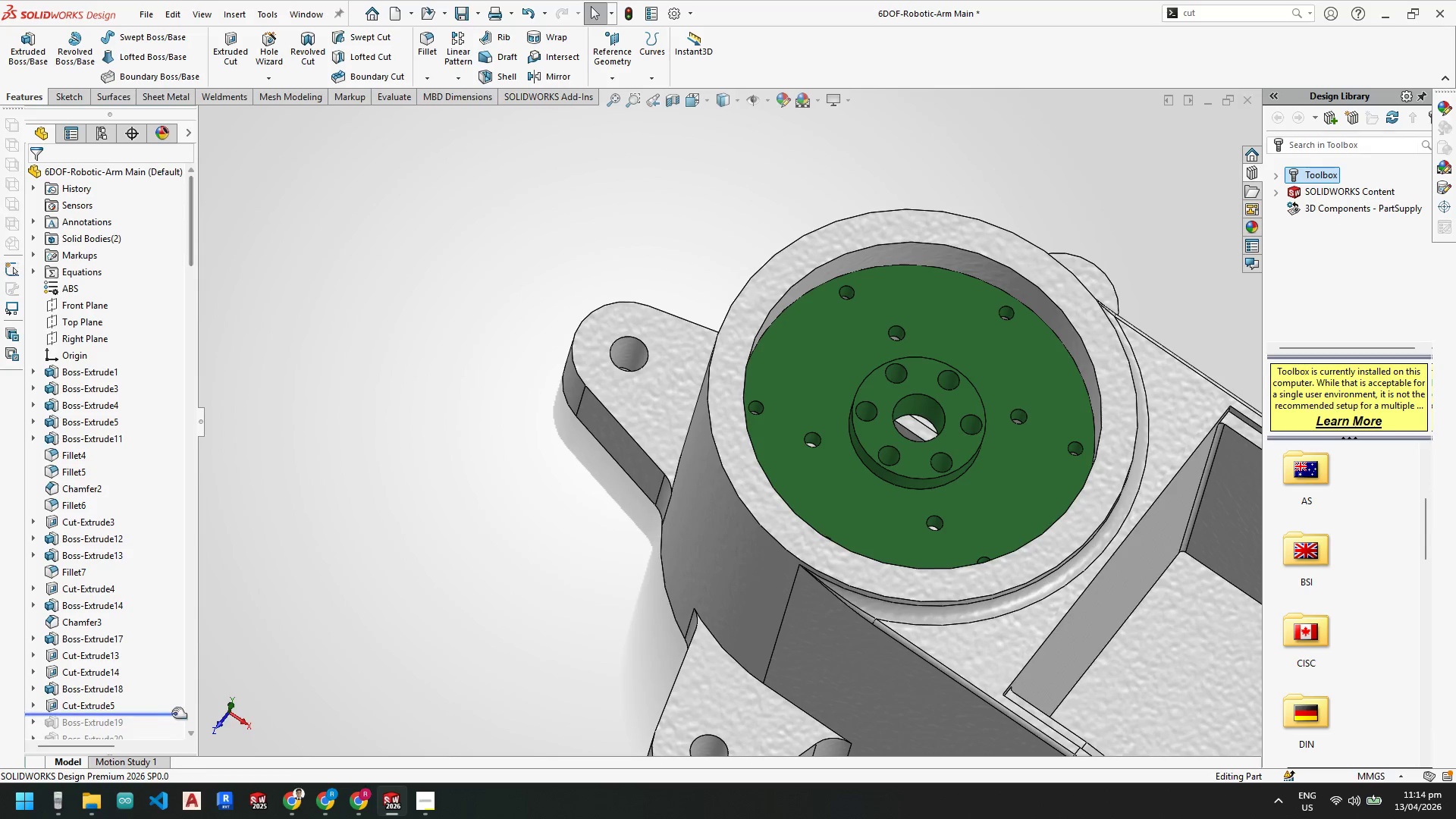 
left_click_drag(start_coordinate=[165, 713], to_coordinate=[143, 579])
 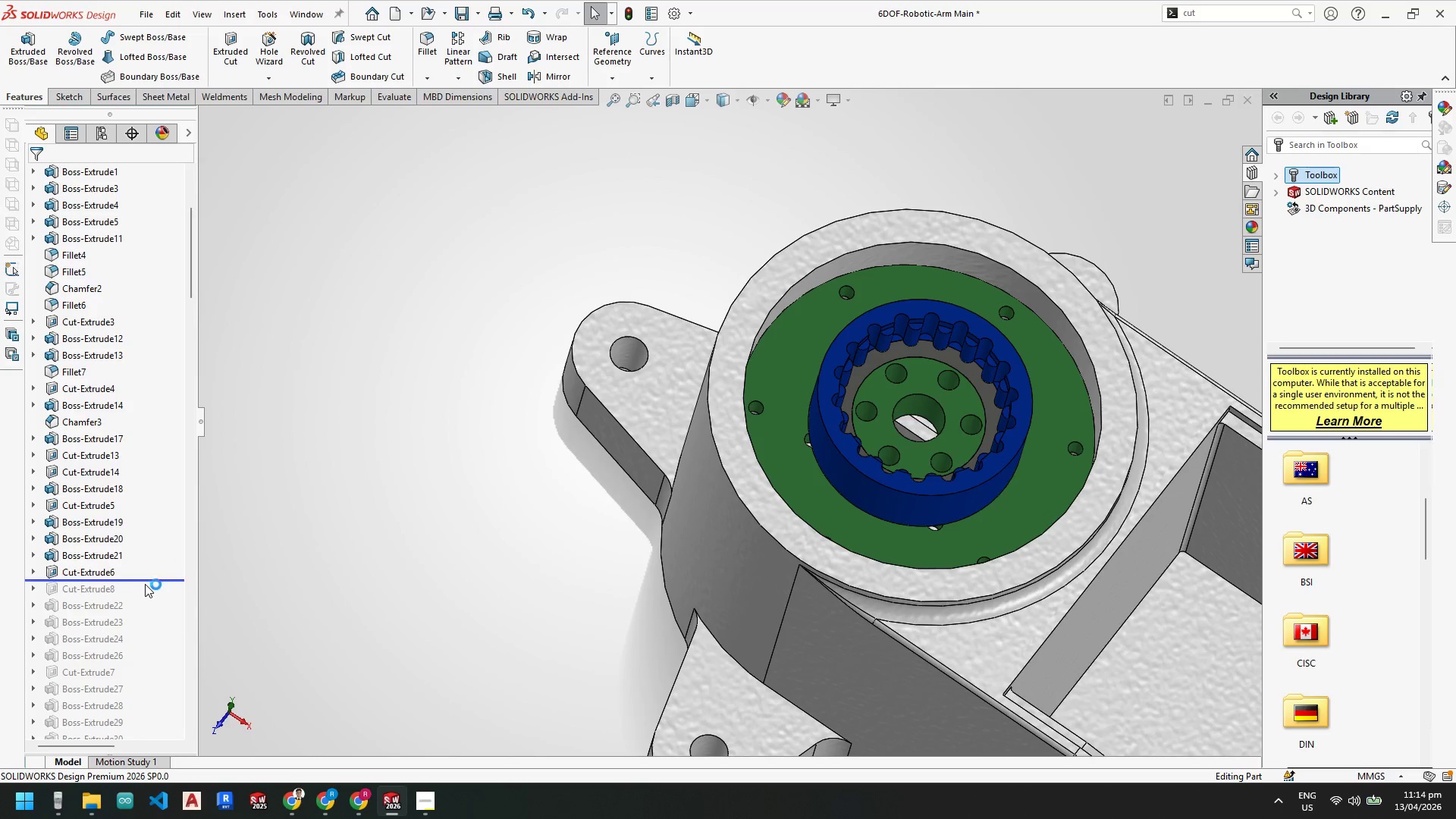 
left_click_drag(start_coordinate=[146, 580], to_coordinate=[147, 634])
 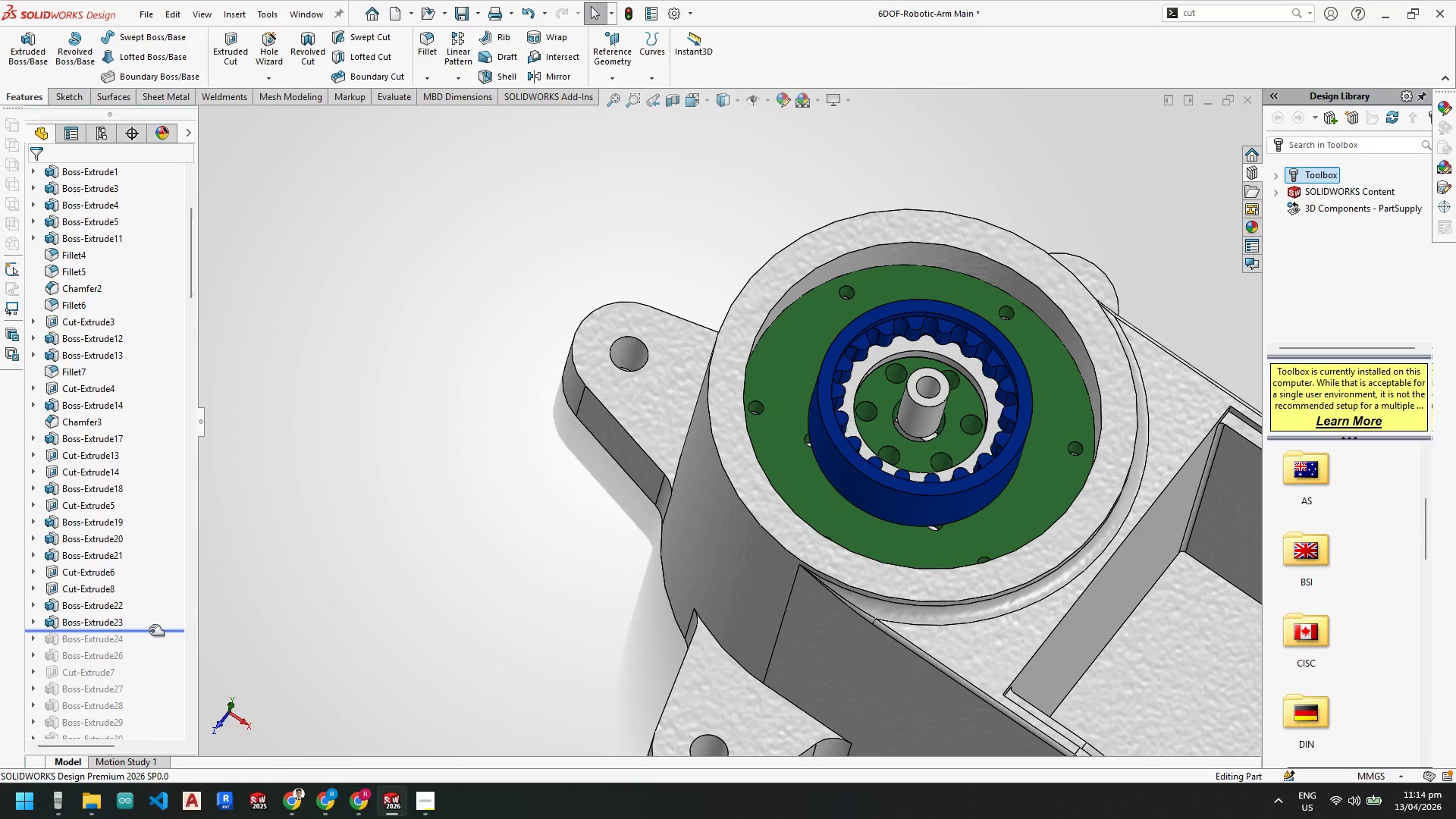 
left_click_drag(start_coordinate=[149, 631], to_coordinate=[149, 670])
 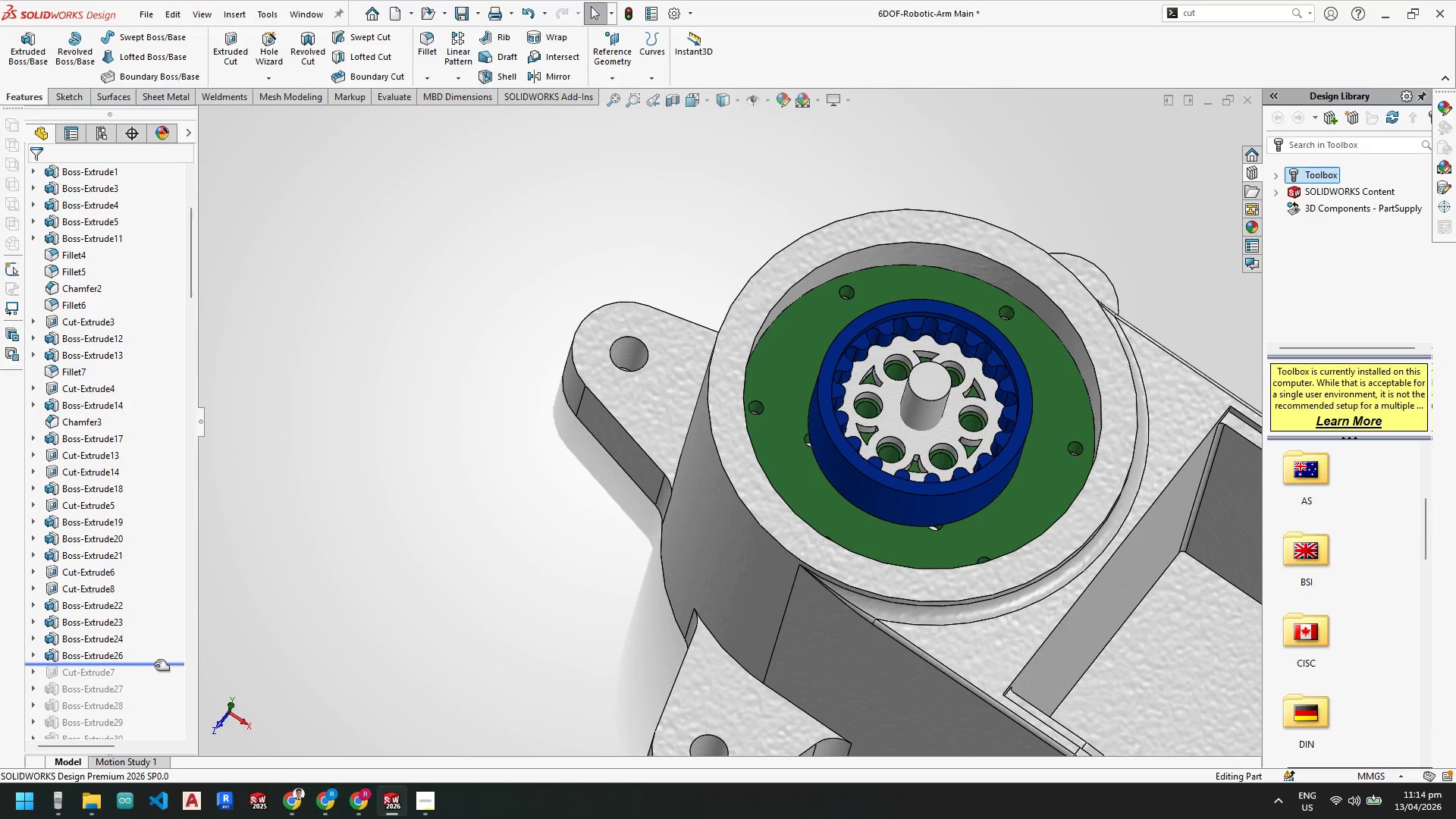 
left_click_drag(start_coordinate=[155, 661], to_coordinate=[151, 714])
 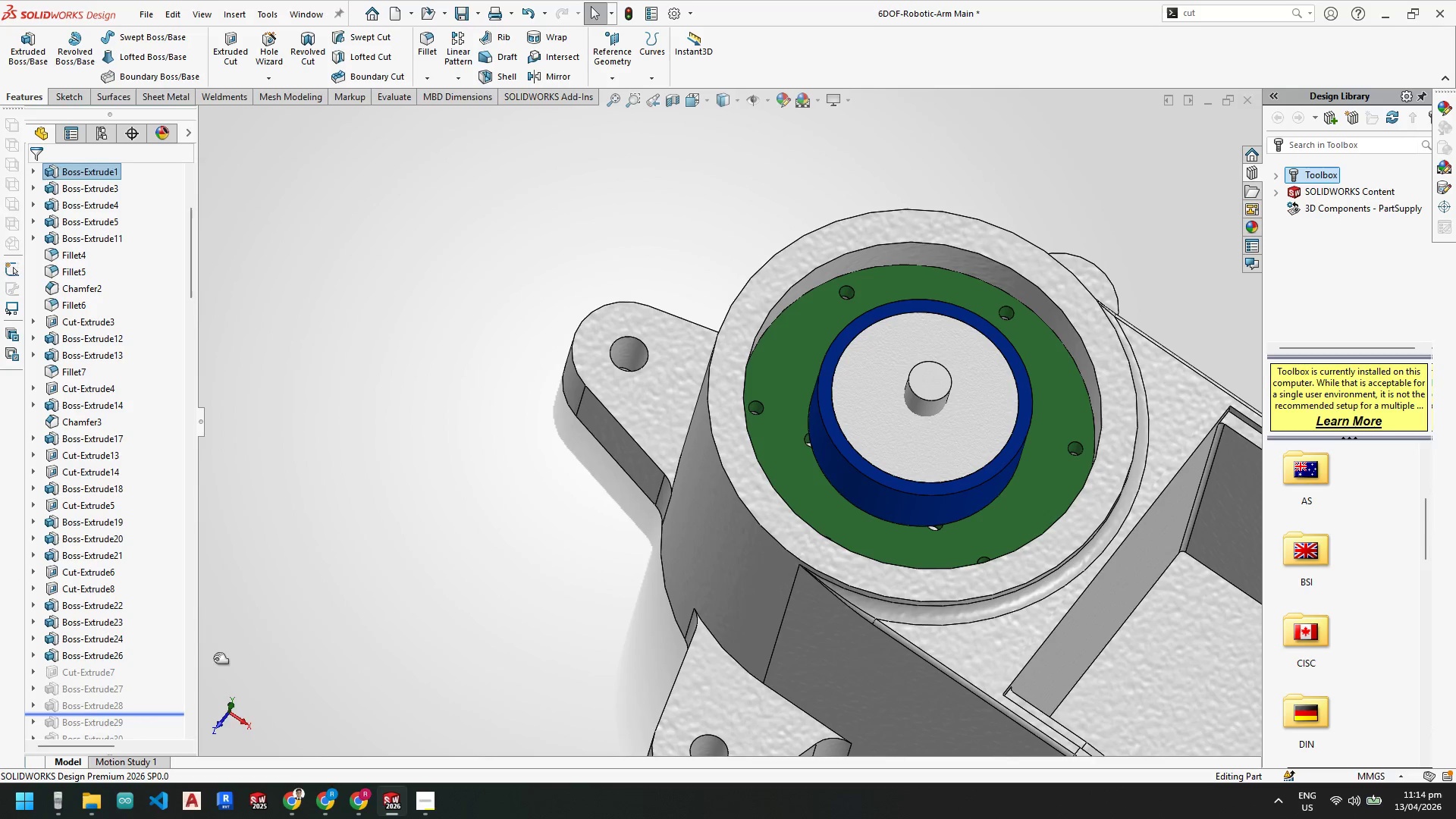 
scroll: coordinate [323, 616], scroll_direction: up, amount: 4.0
 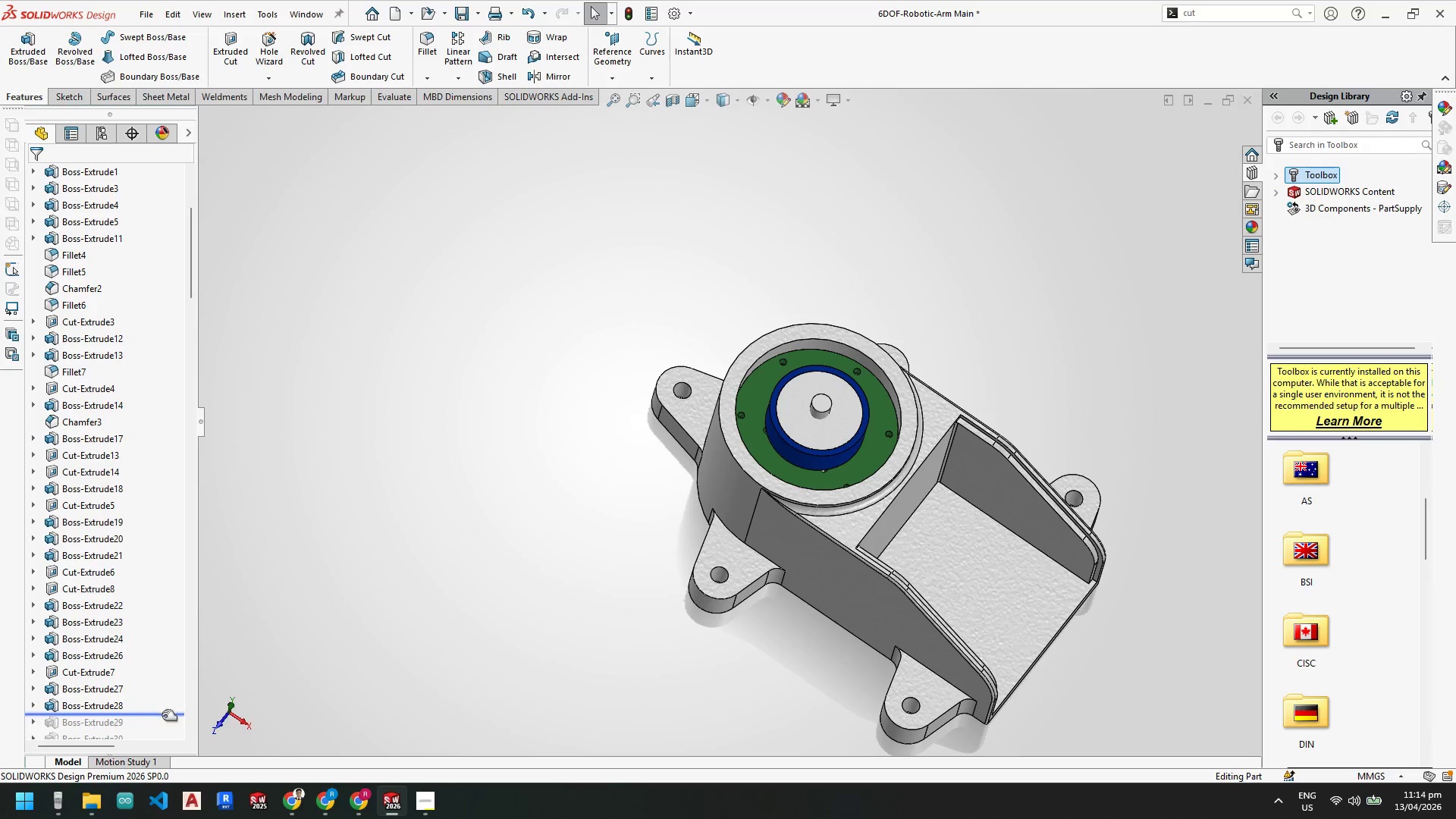 
left_click_drag(start_coordinate=[162, 715], to_coordinate=[162, 730])
 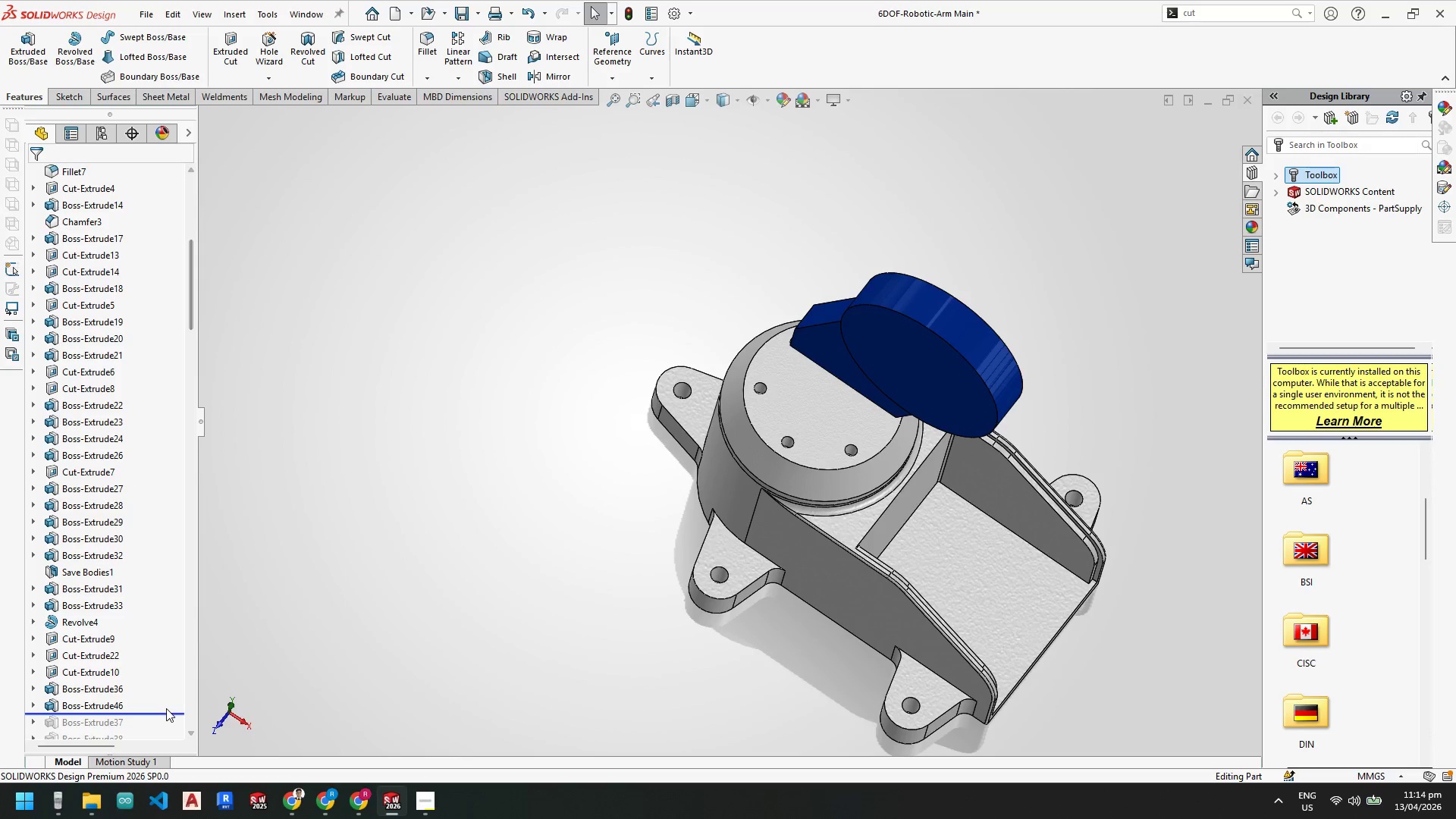 
left_click_drag(start_coordinate=[165, 715], to_coordinate=[130, 529])
 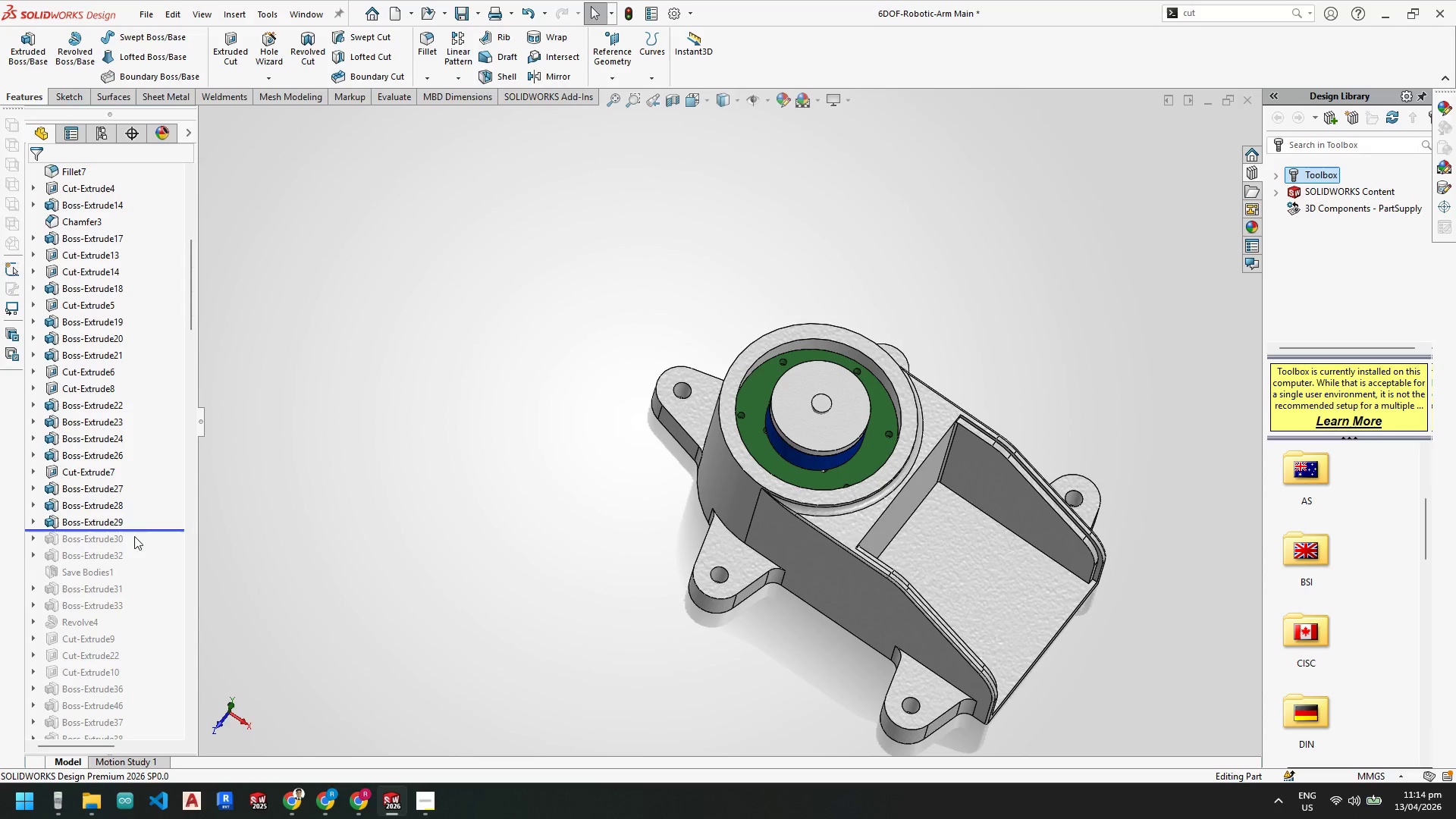 
left_click_drag(start_coordinate=[136, 531], to_coordinate=[139, 544])
 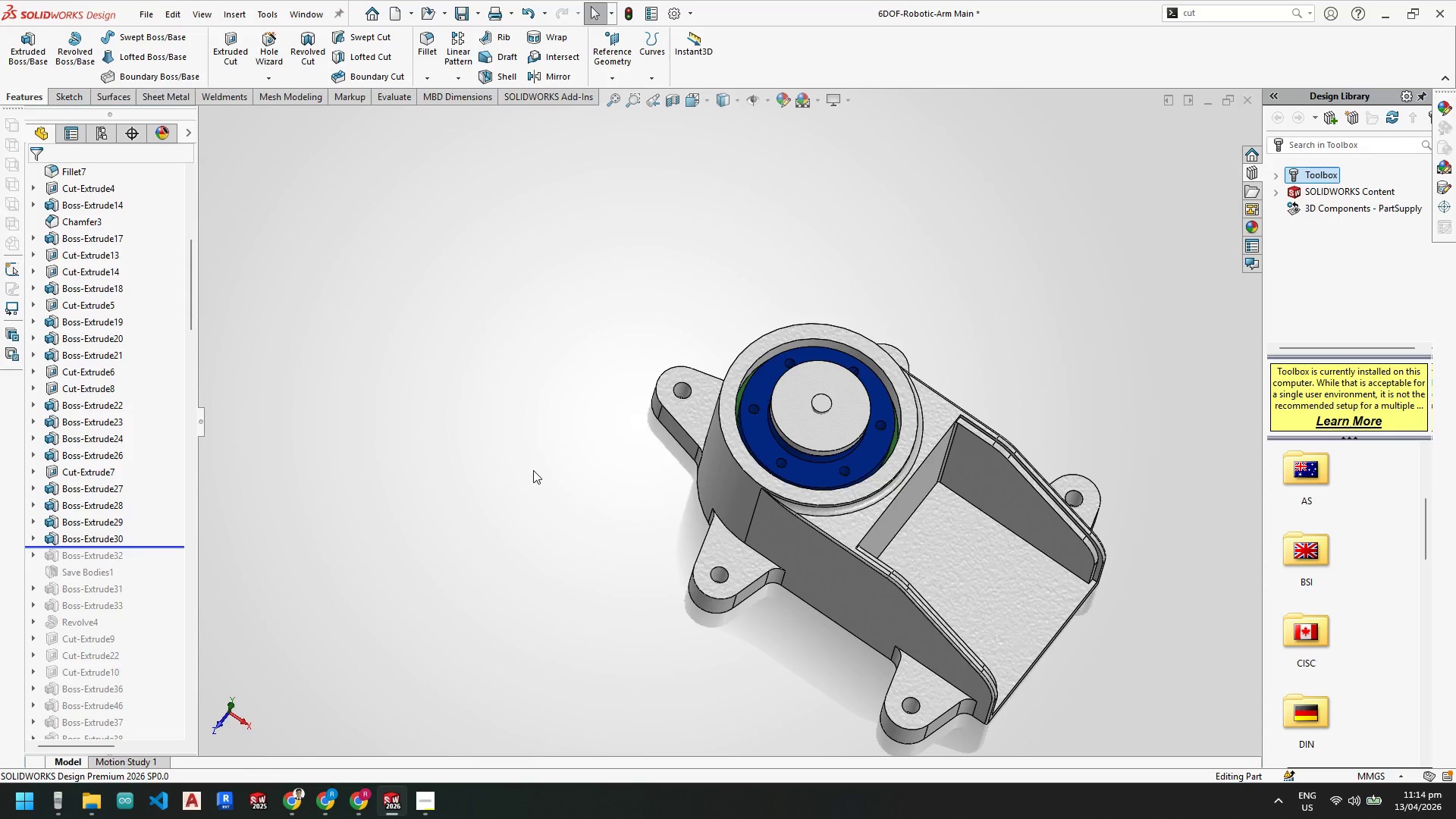 
scroll: coordinate [793, 405], scroll_direction: down, amount: 4.0
 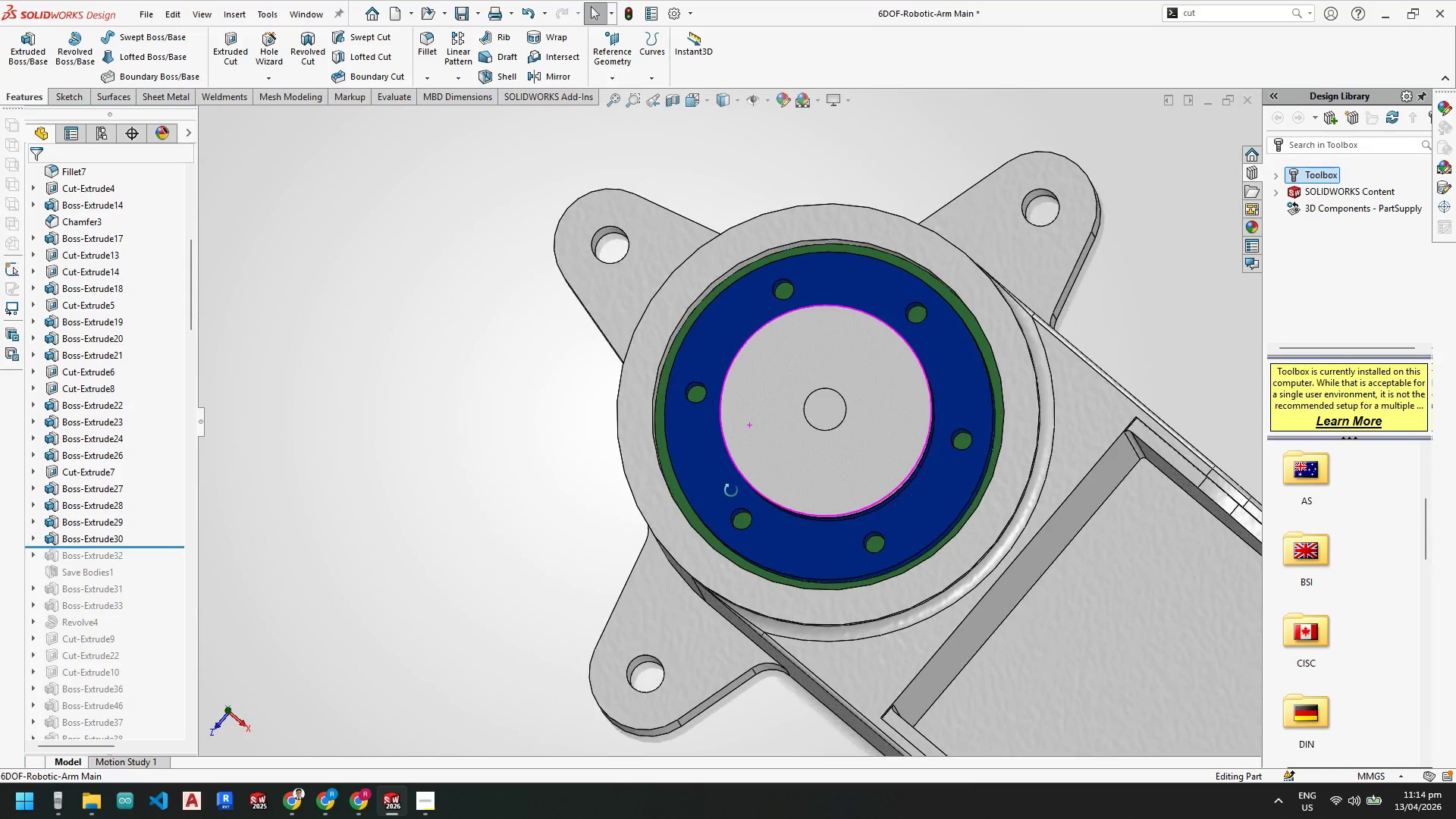 
wait(6.46)
 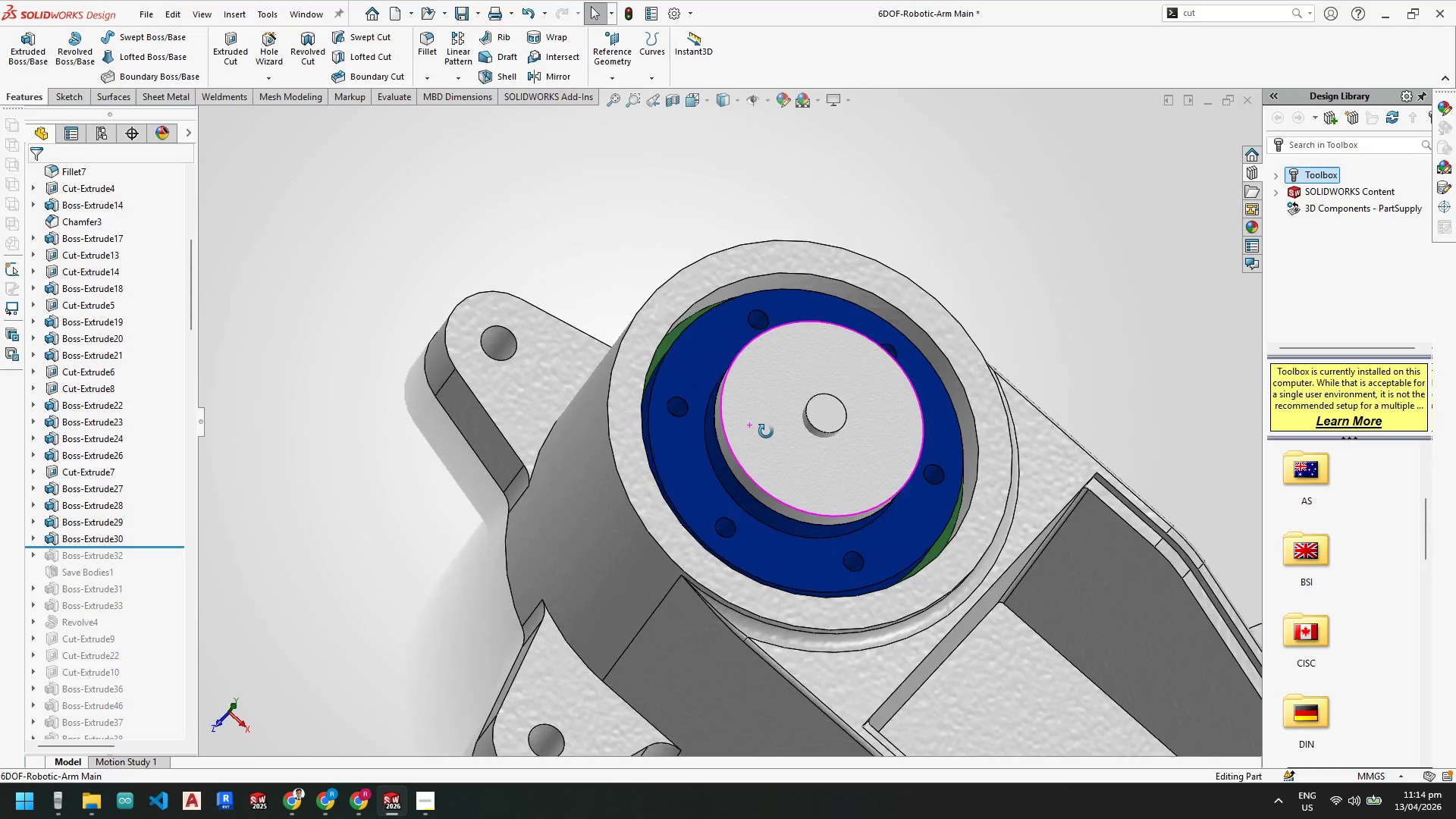 
scroll: coordinate [709, 354], scroll_direction: down, amount: 4.0
 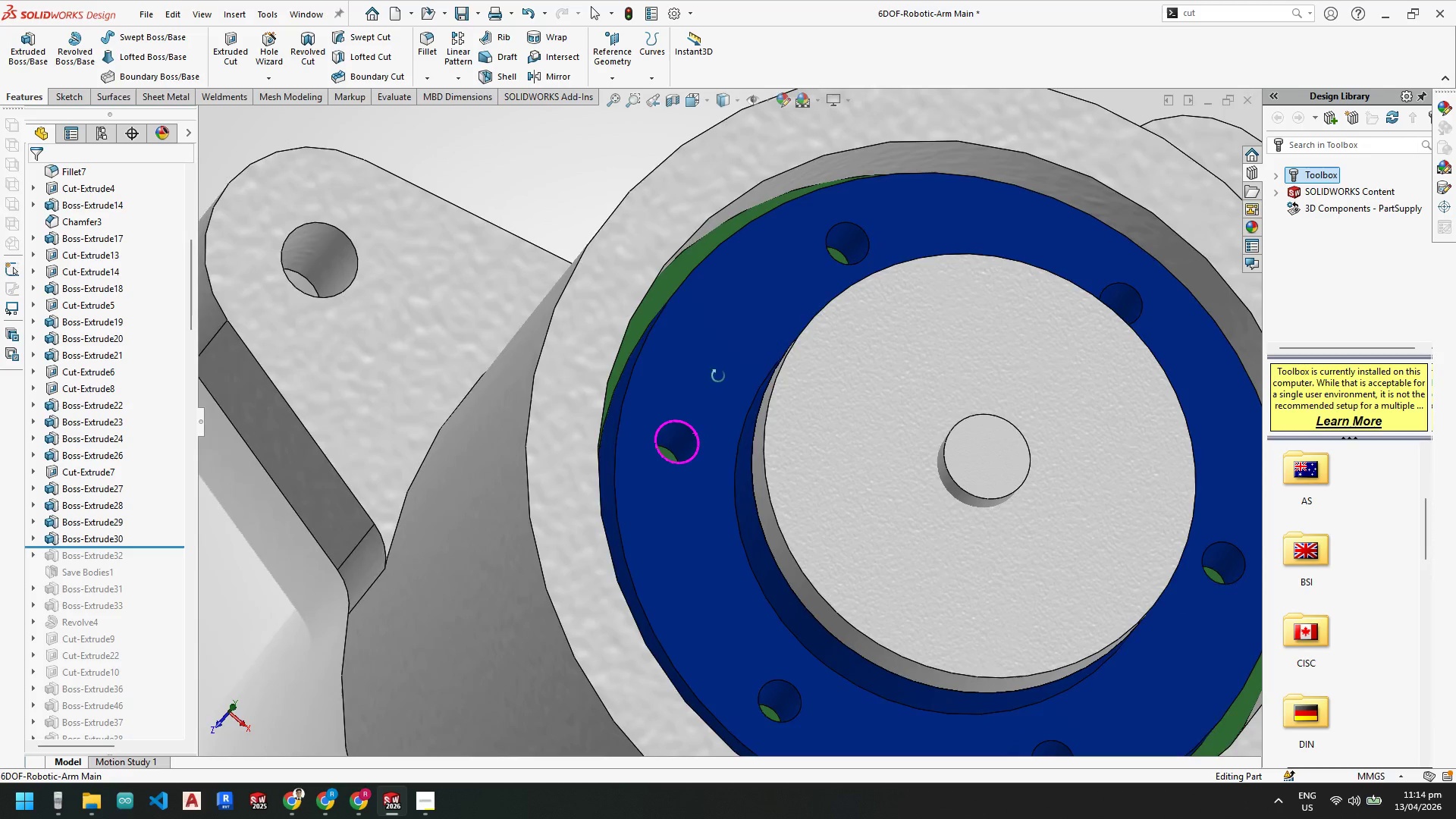 
scroll: coordinate [726, 428], scroll_direction: up, amount: 3.0
 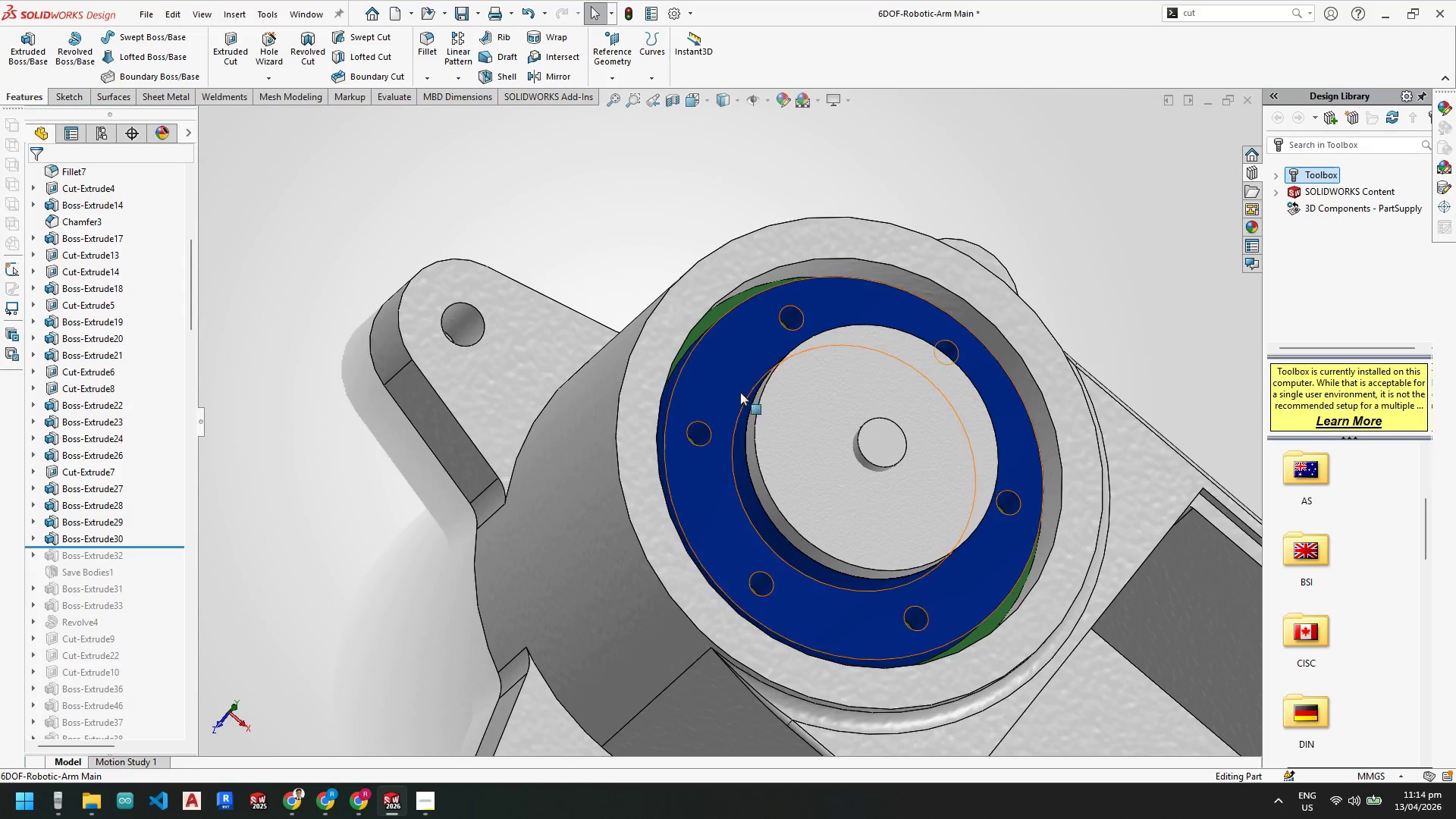 
scroll: coordinate [697, 398], scroll_direction: down, amount: 2.0
 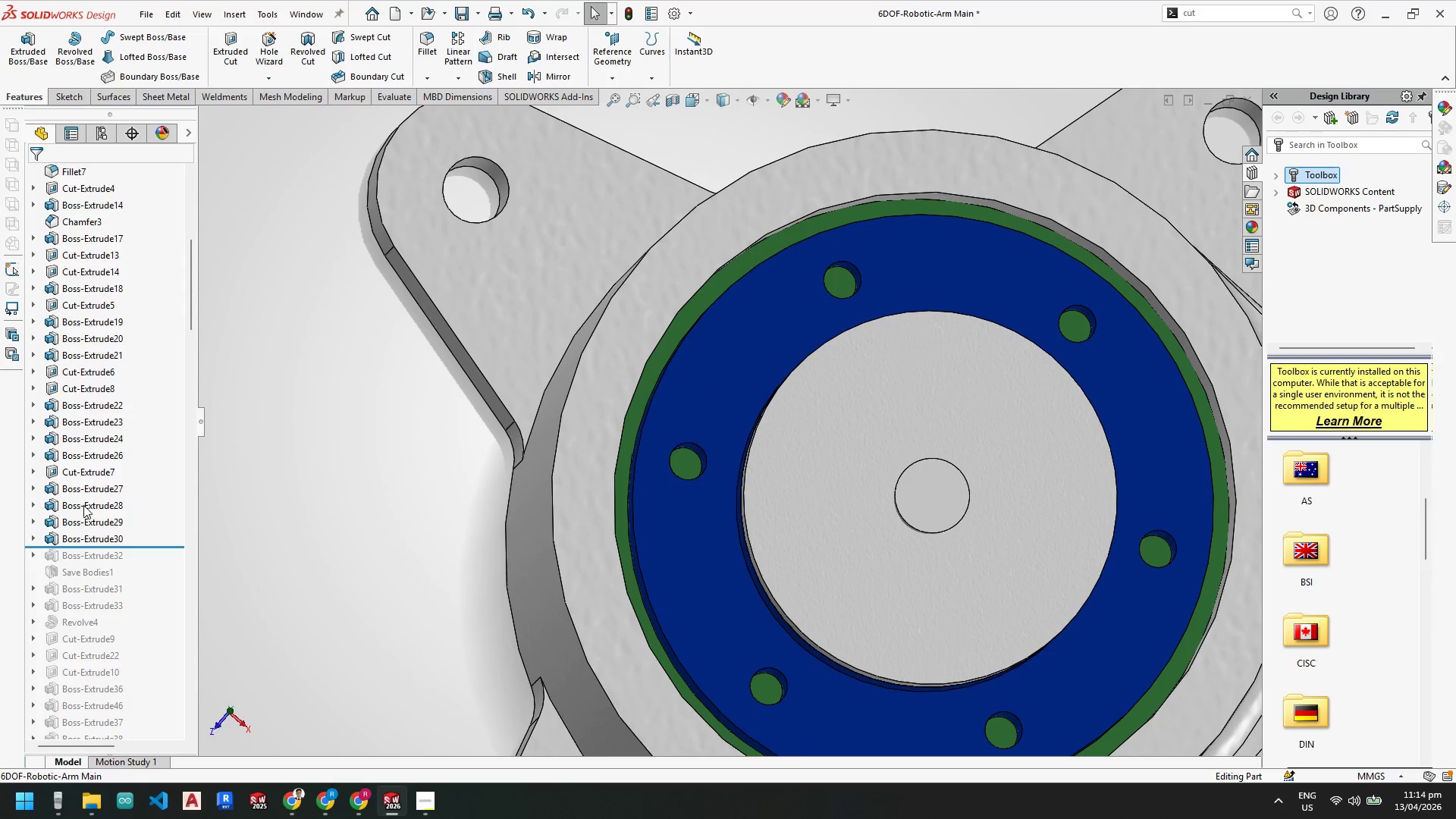 
left_click([96, 540])
 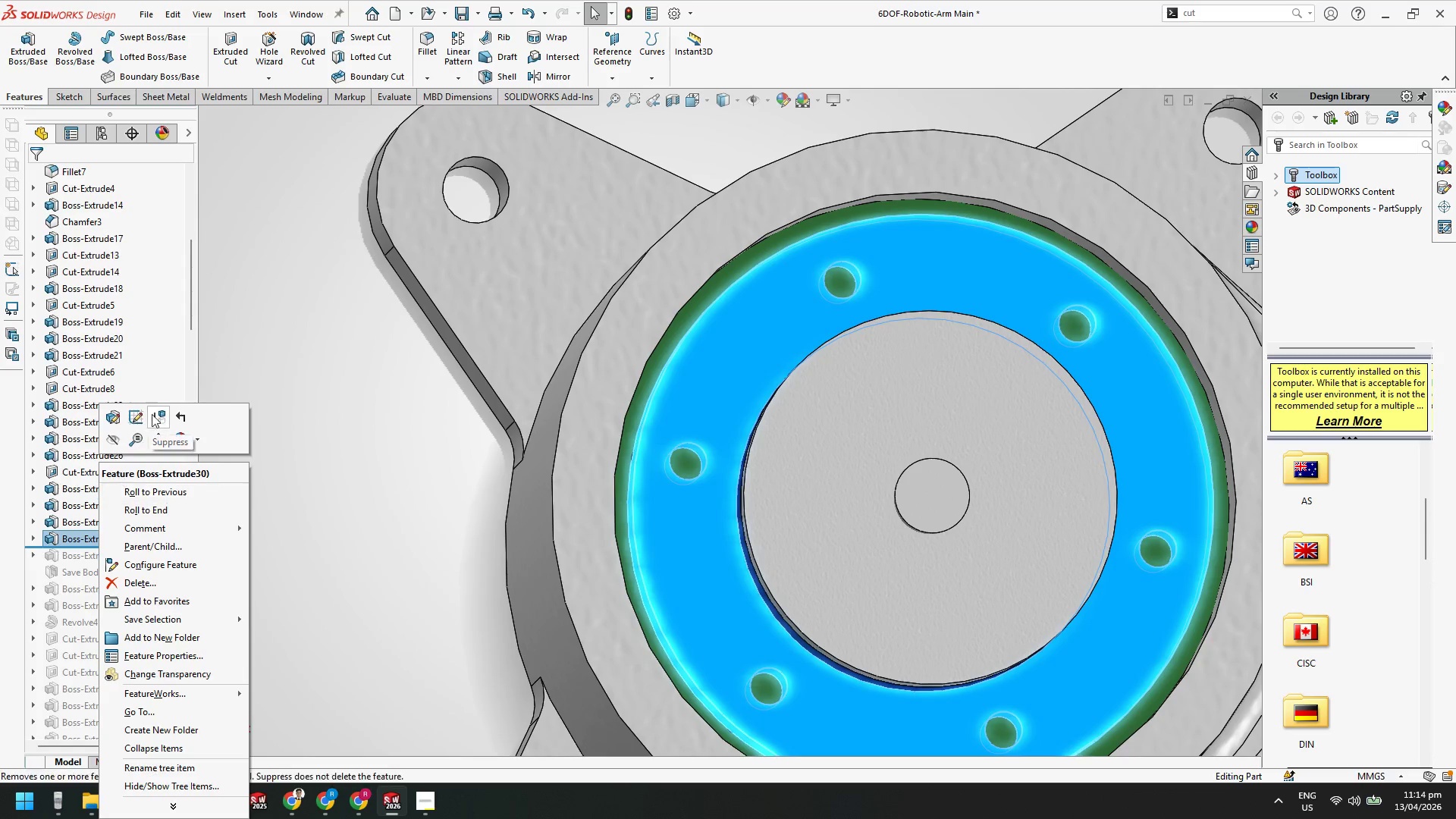 
left_click([141, 416])
 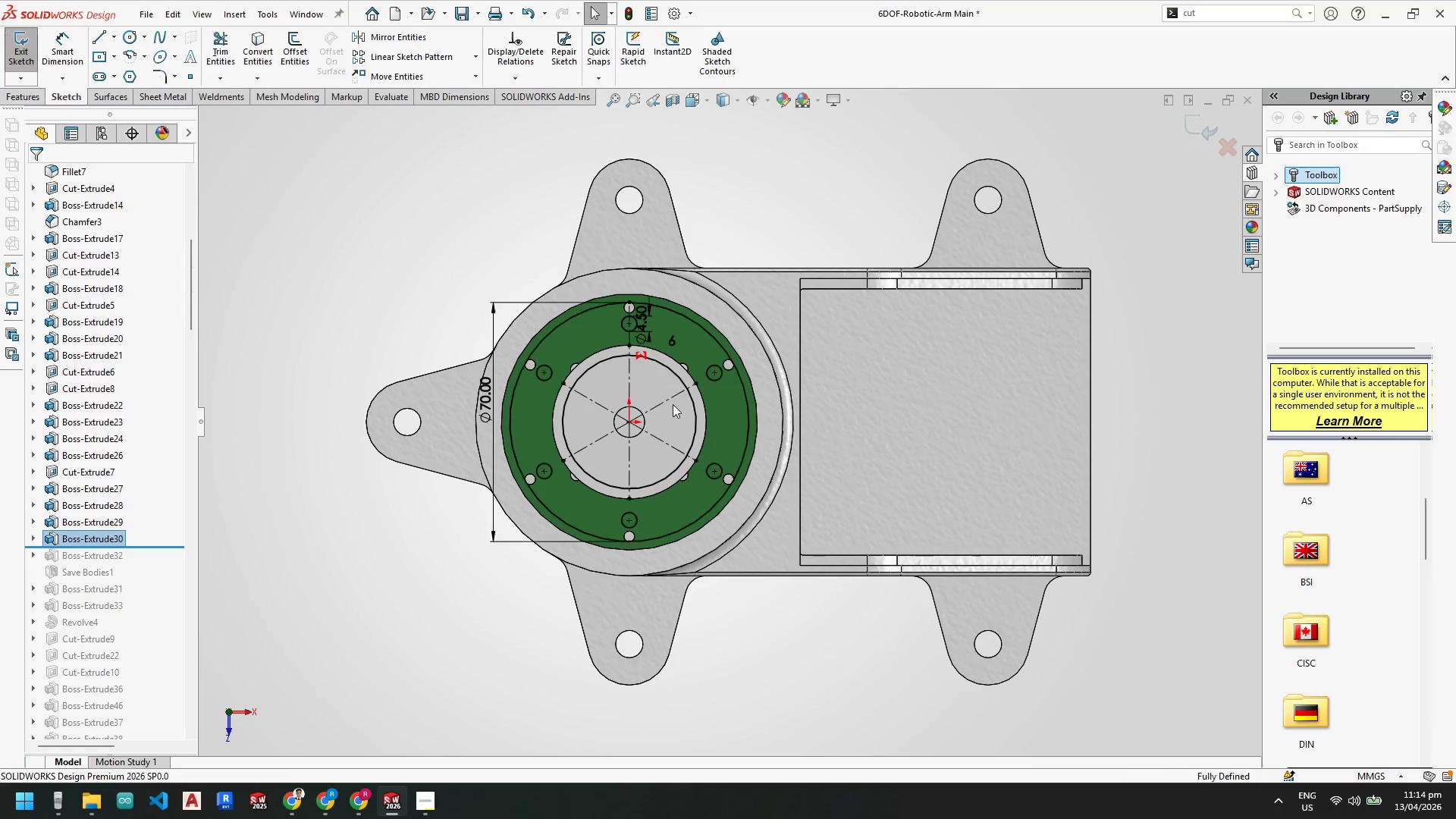 
scroll: coordinate [635, 341], scroll_direction: down, amount: 3.0
 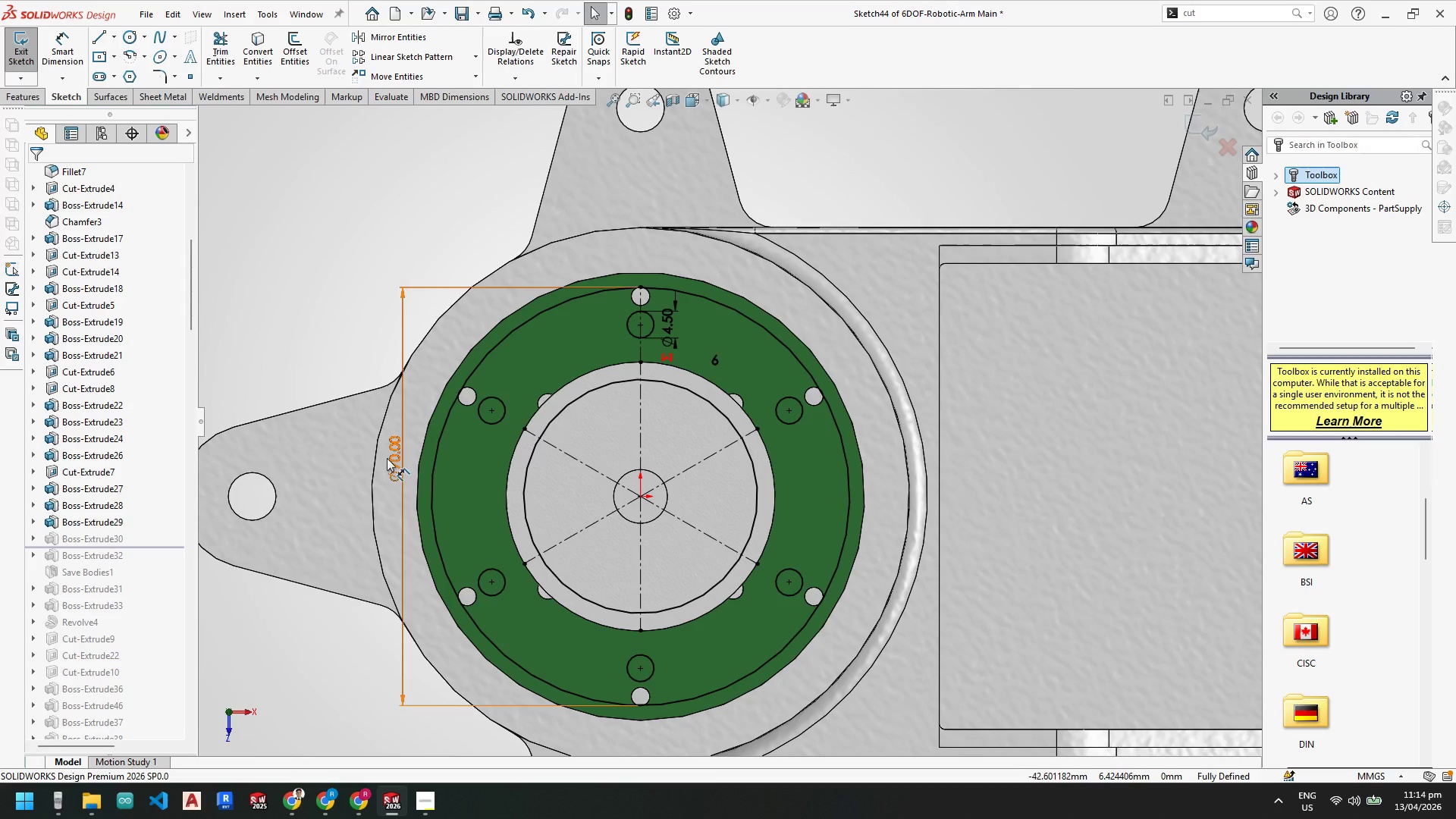 
double_click([389, 457])
 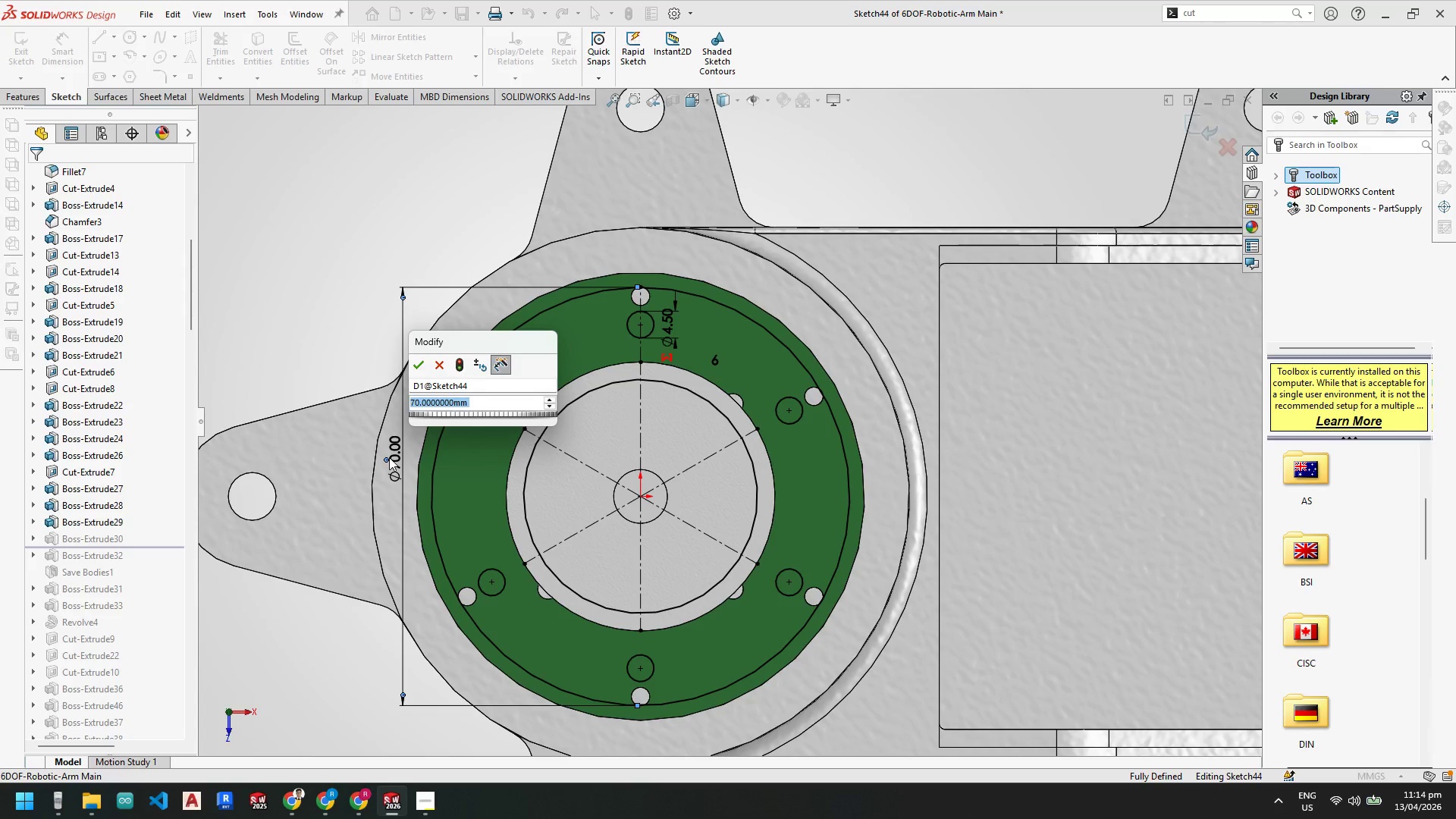 
wait(5.83)
 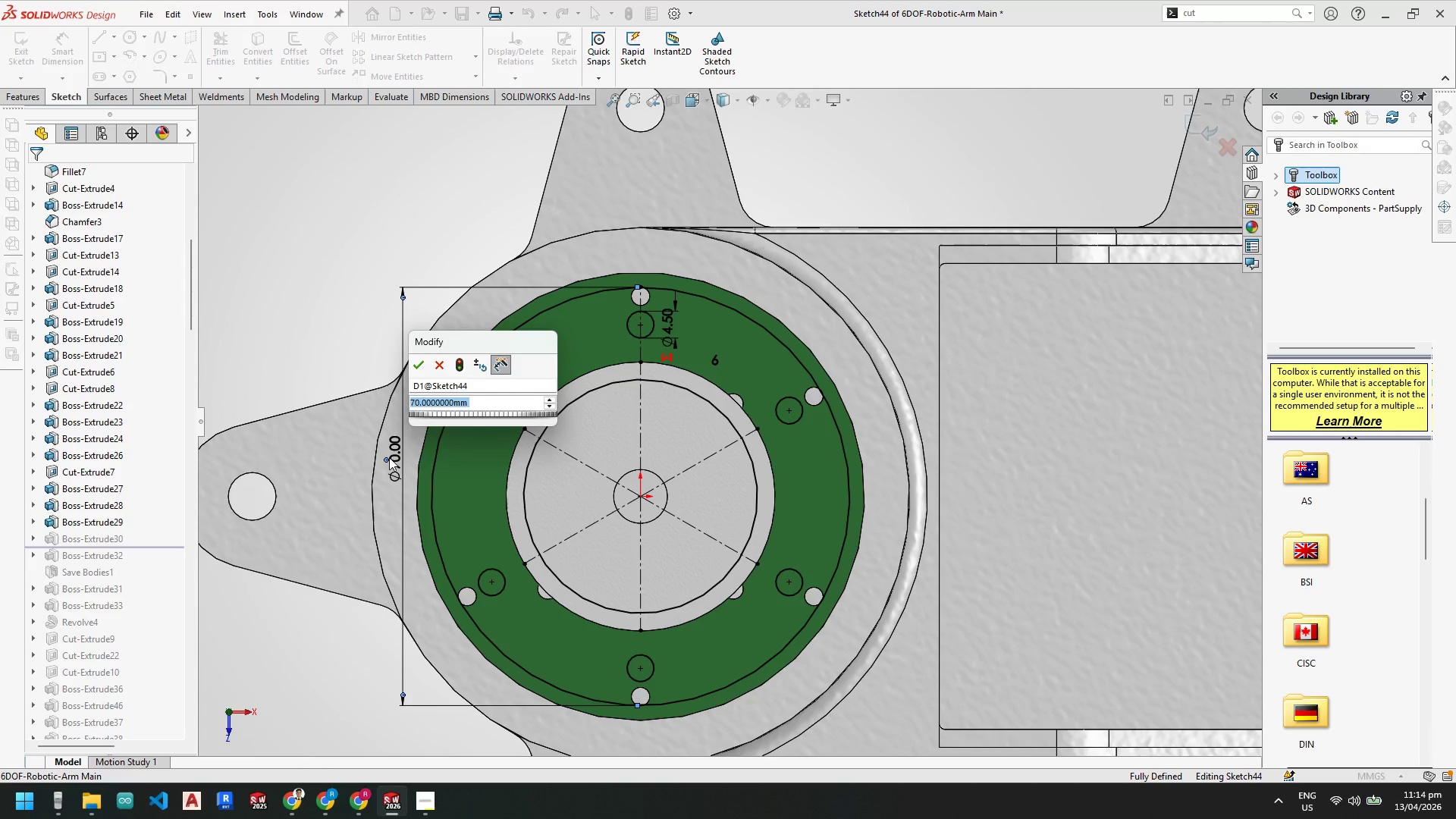 
scroll: coordinate [635, 315], scroll_direction: down, amount: 3.0
 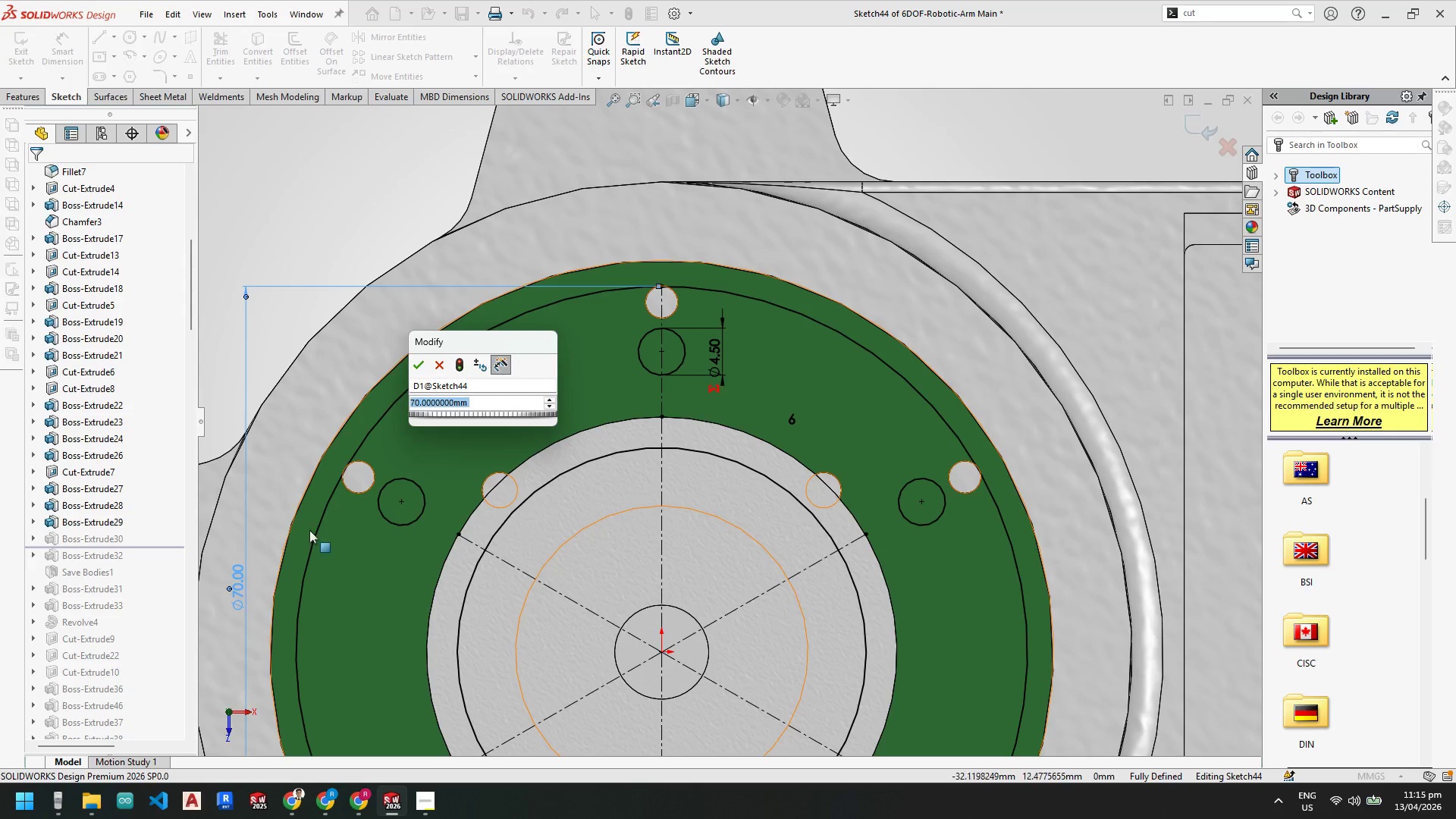 
wait(5.69)
 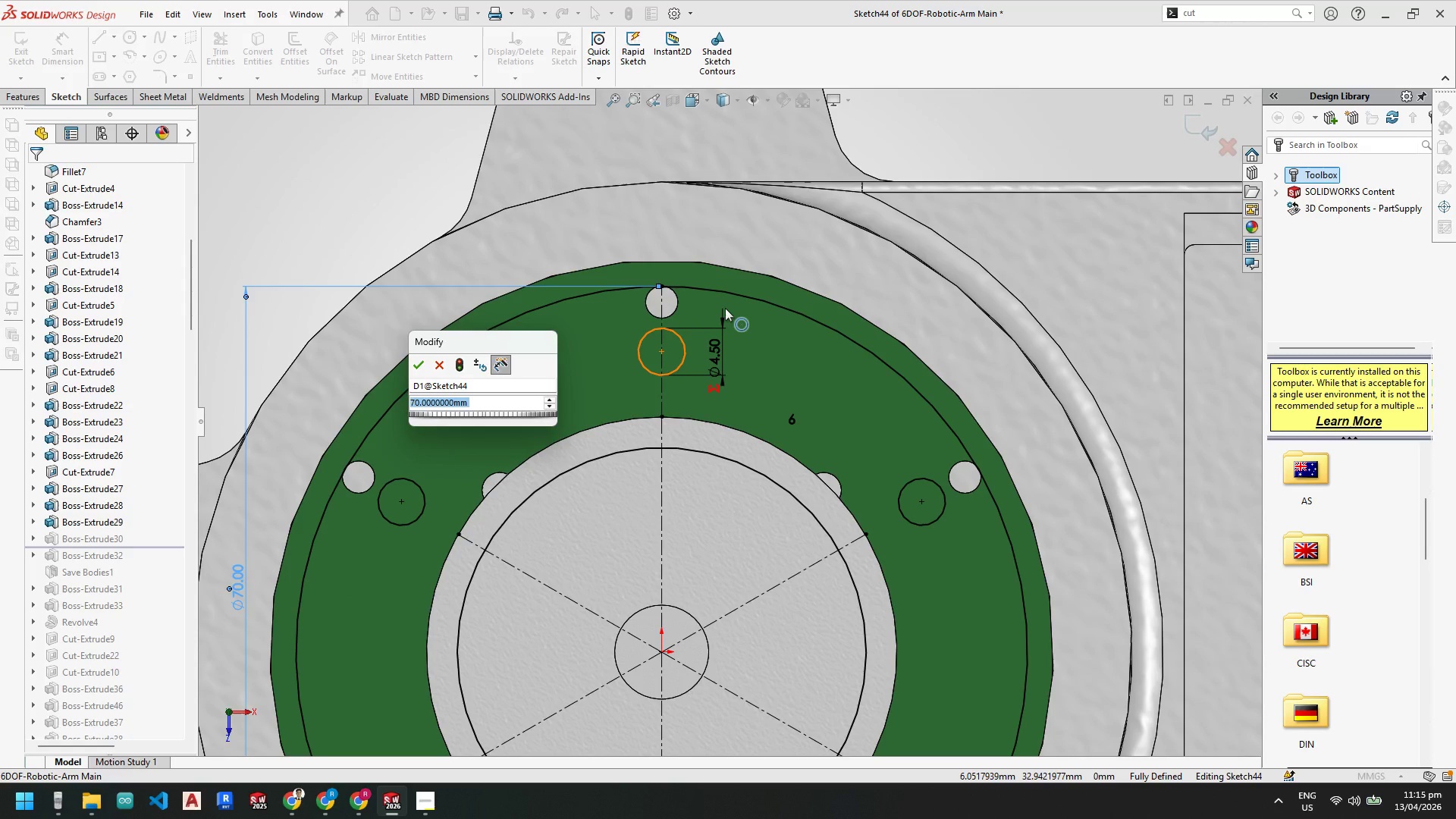 
key(Escape)
 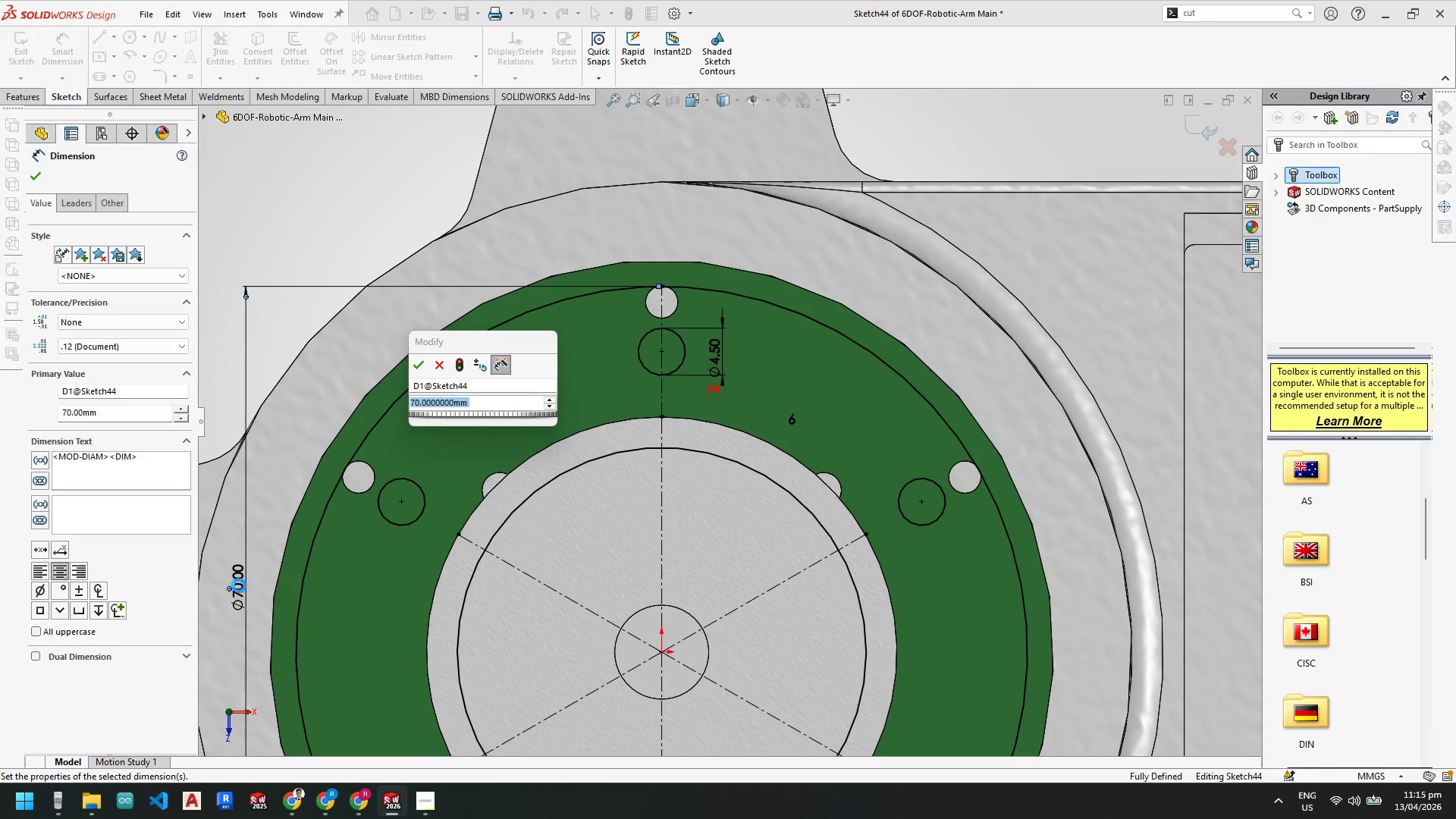 
left_click([239, 584])
 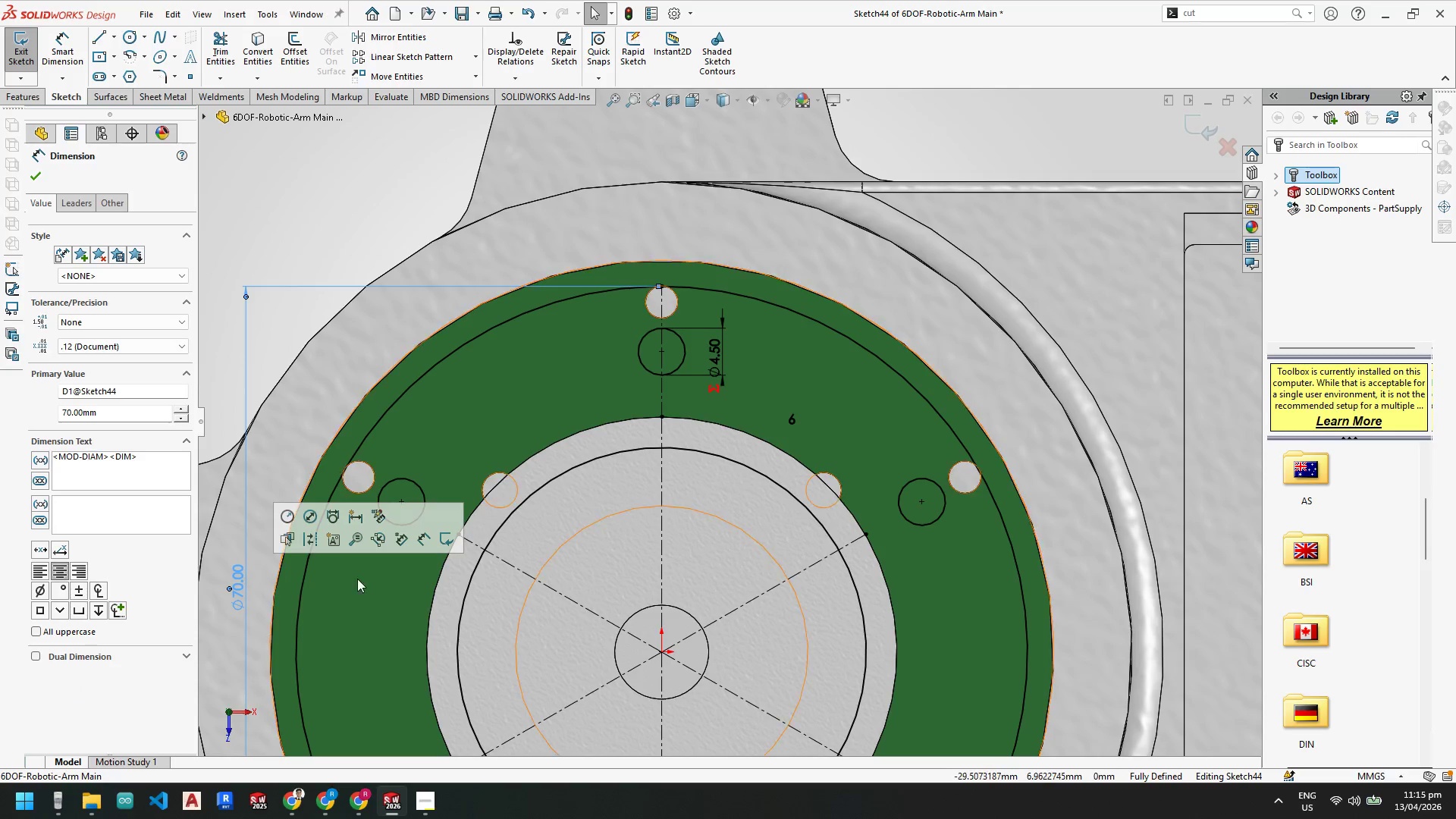 
key(Delete)
 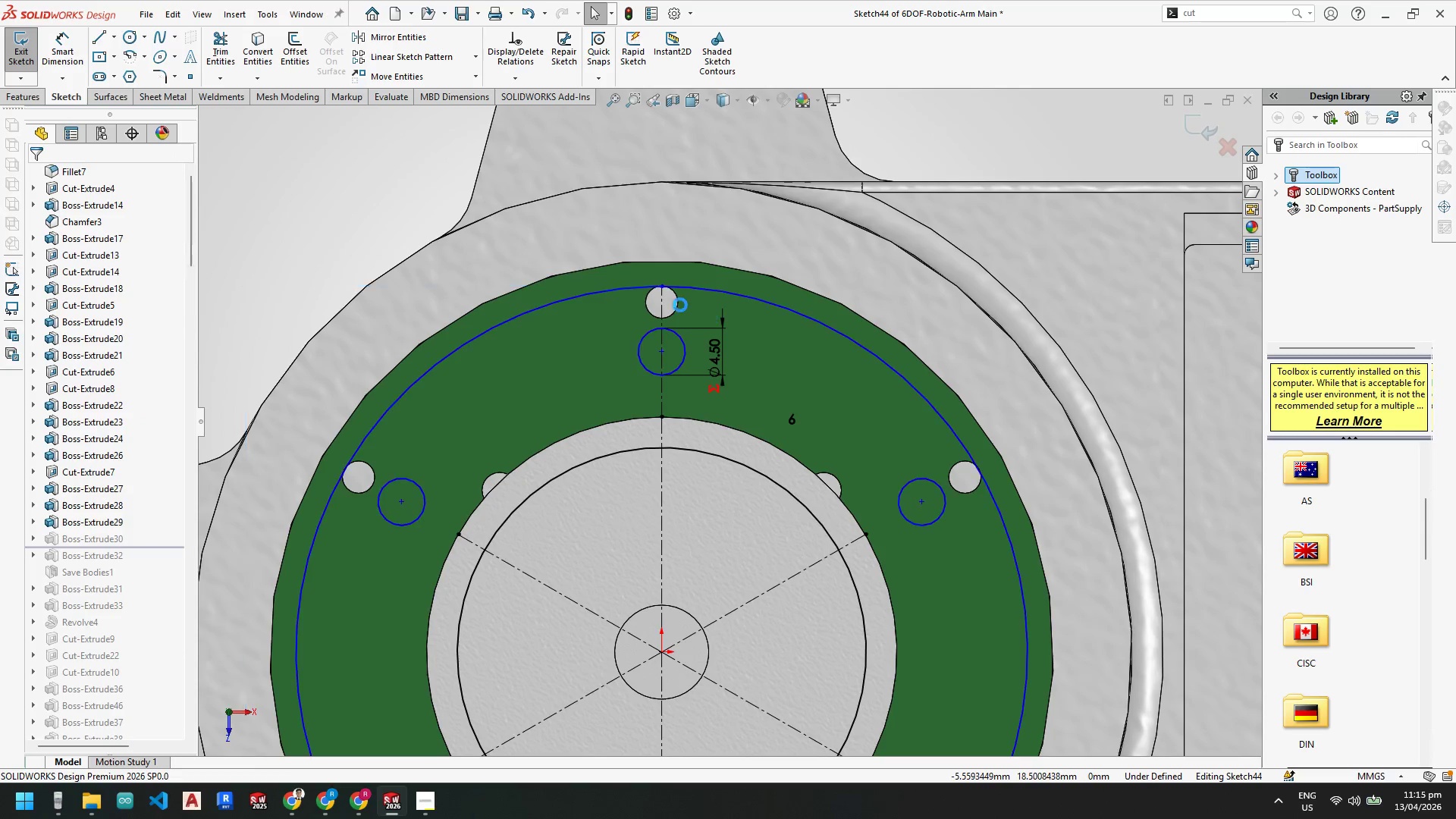 
scroll: coordinate [671, 302], scroll_direction: down, amount: 4.0
 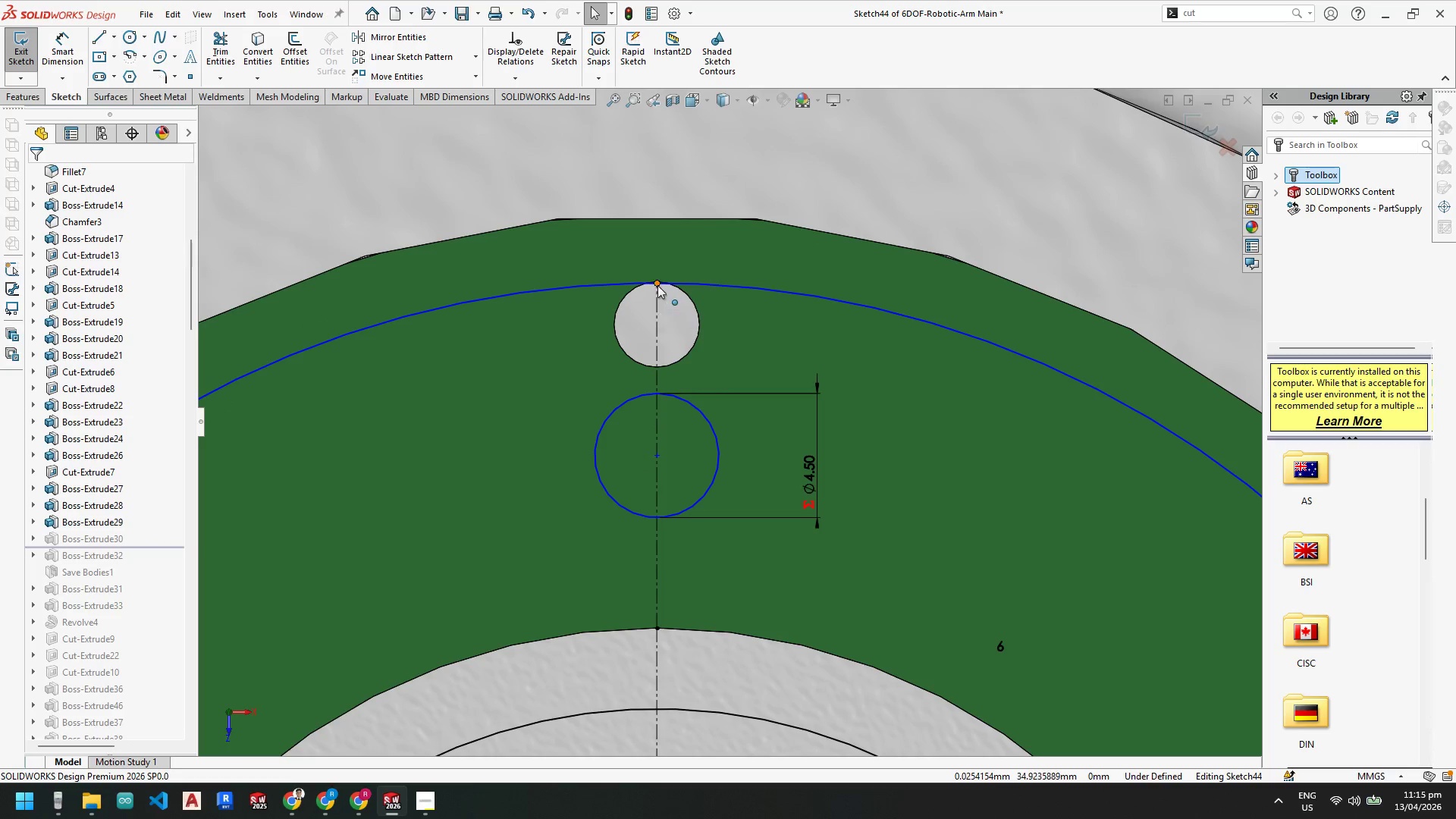 
left_click_drag(start_coordinate=[656, 285], to_coordinate=[654, 373])
 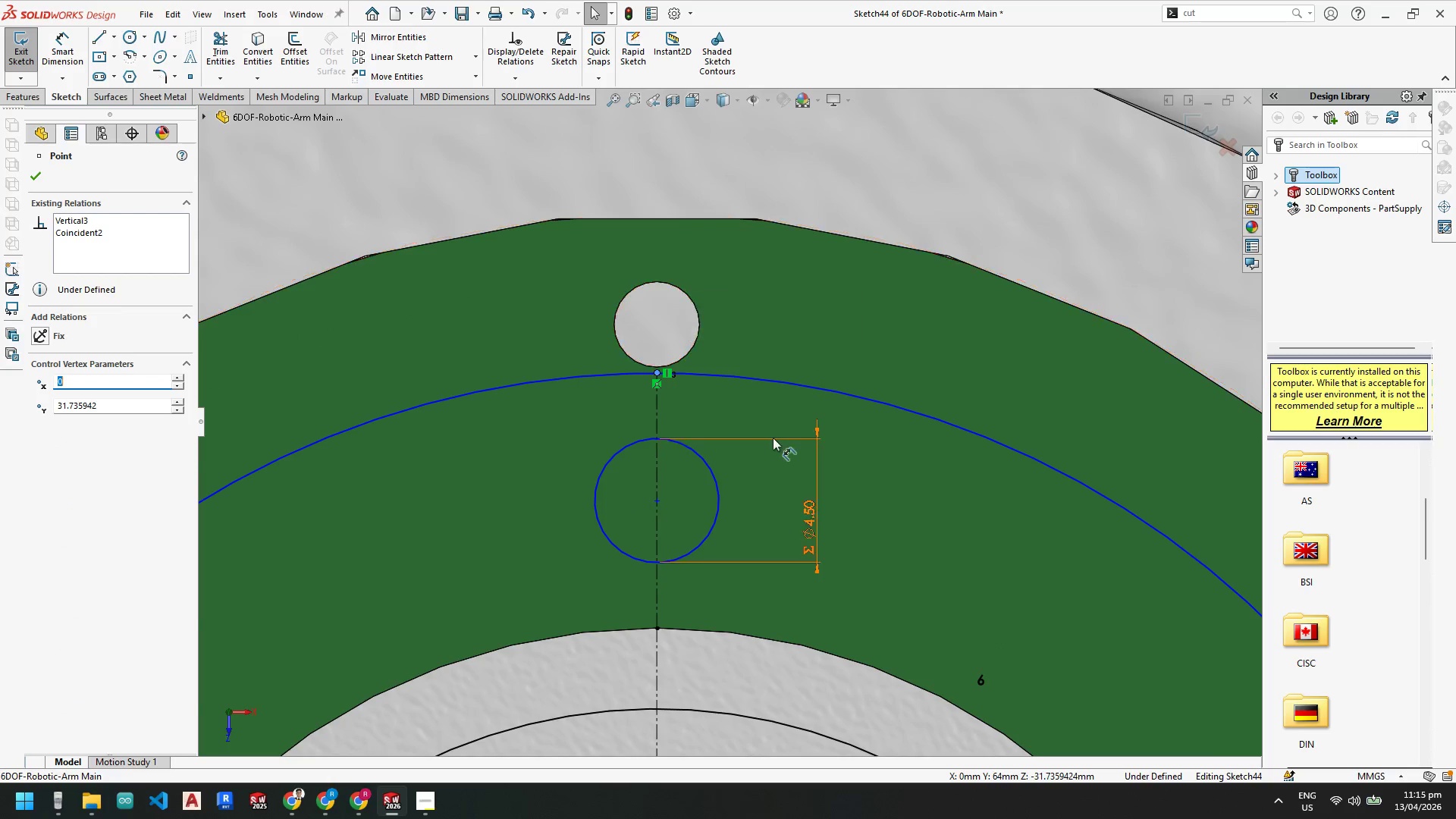 
key(Control+Z)
 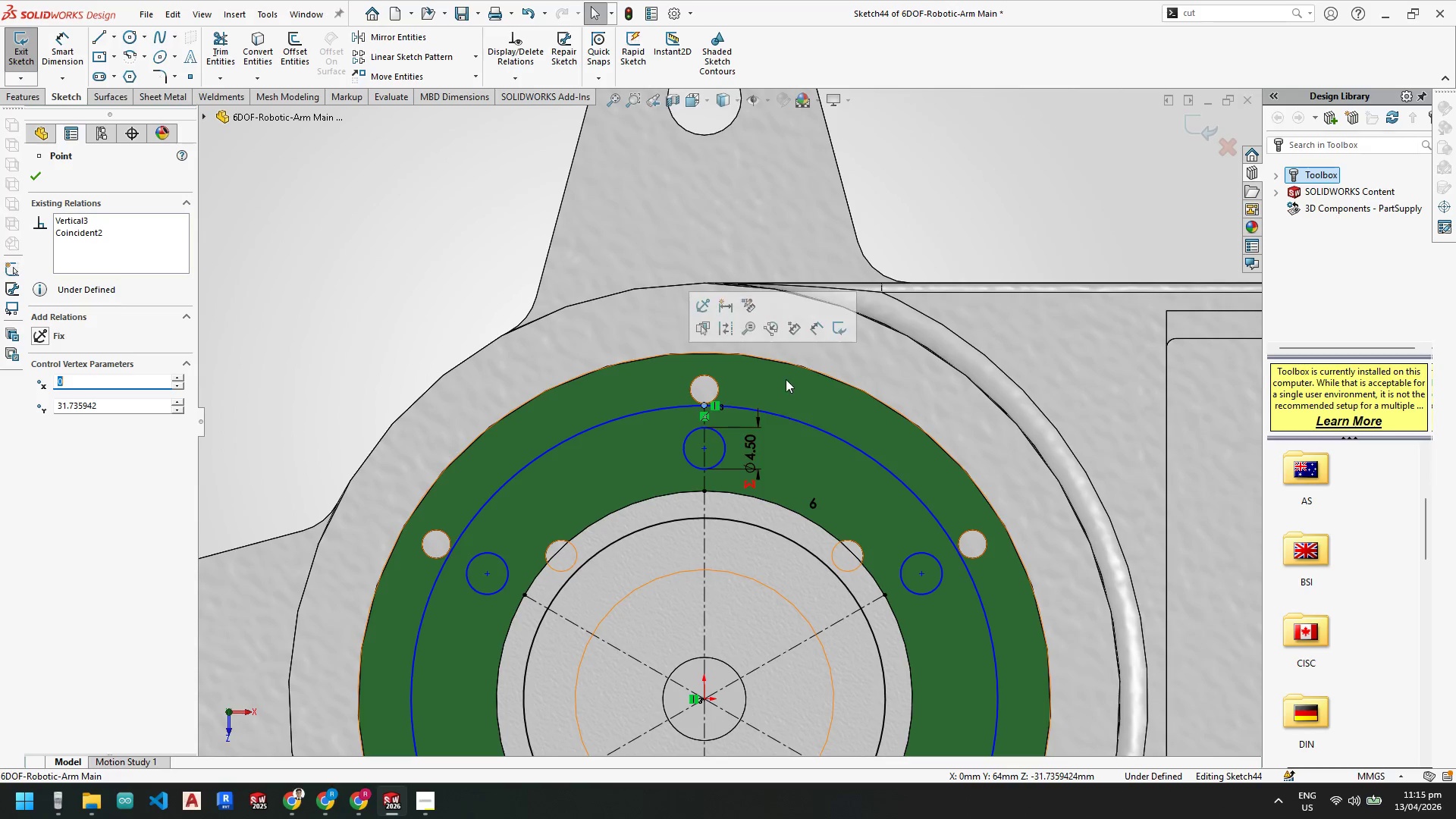 
scroll: coordinate [774, 434], scroll_direction: up, amount: 6.0
 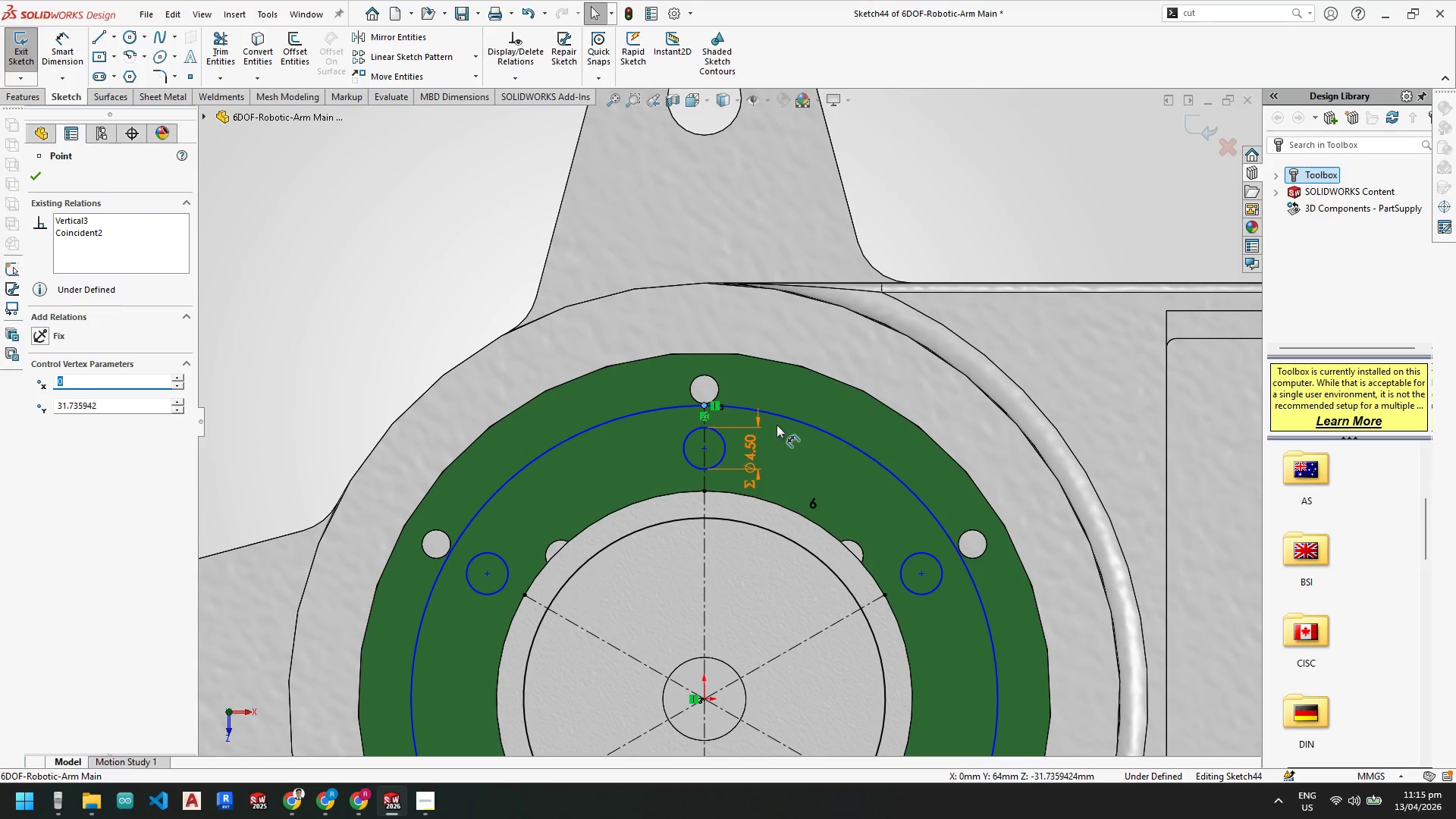 
key(Control+ControlLeft)
 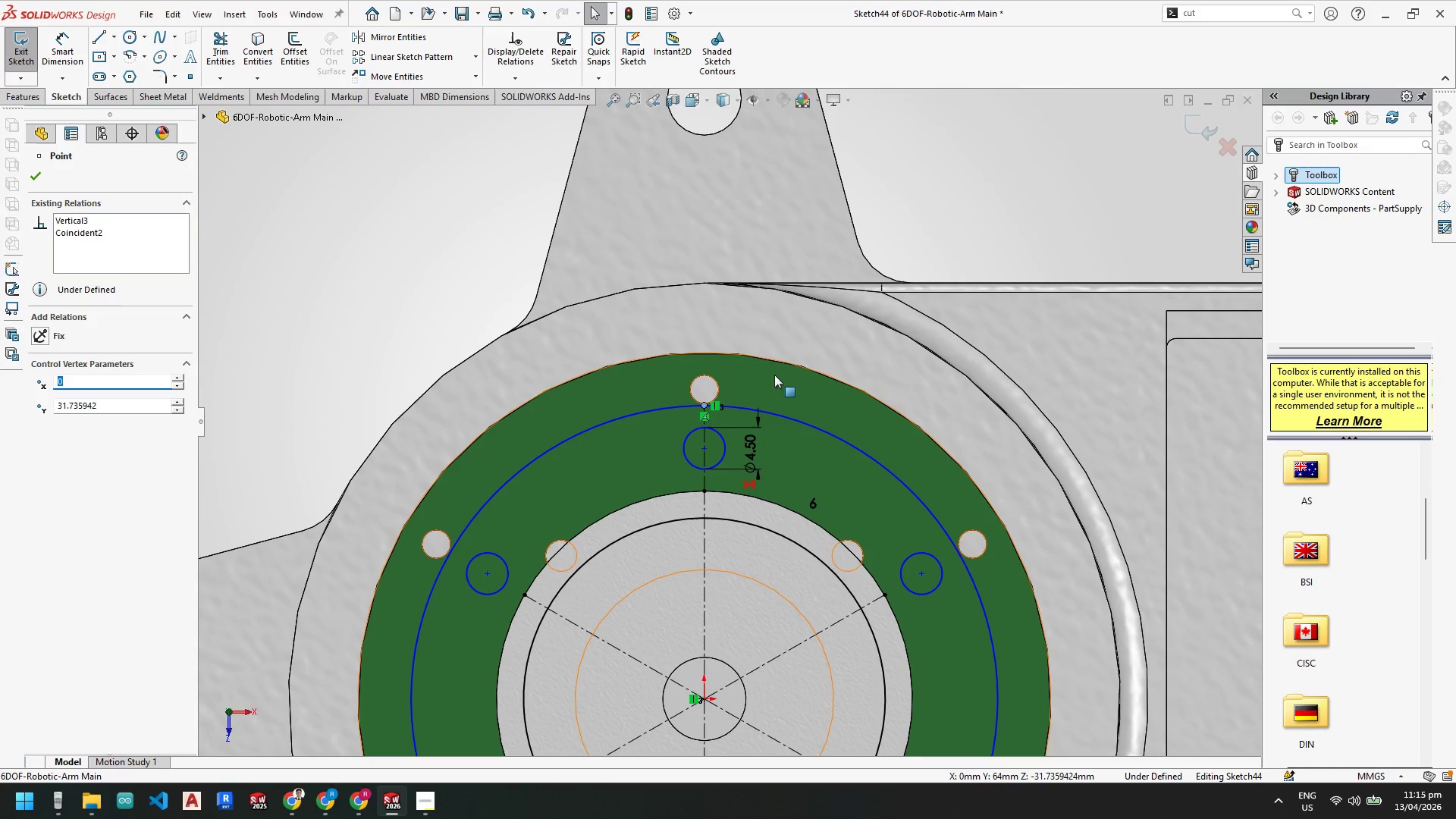 
key(Control+Z)
 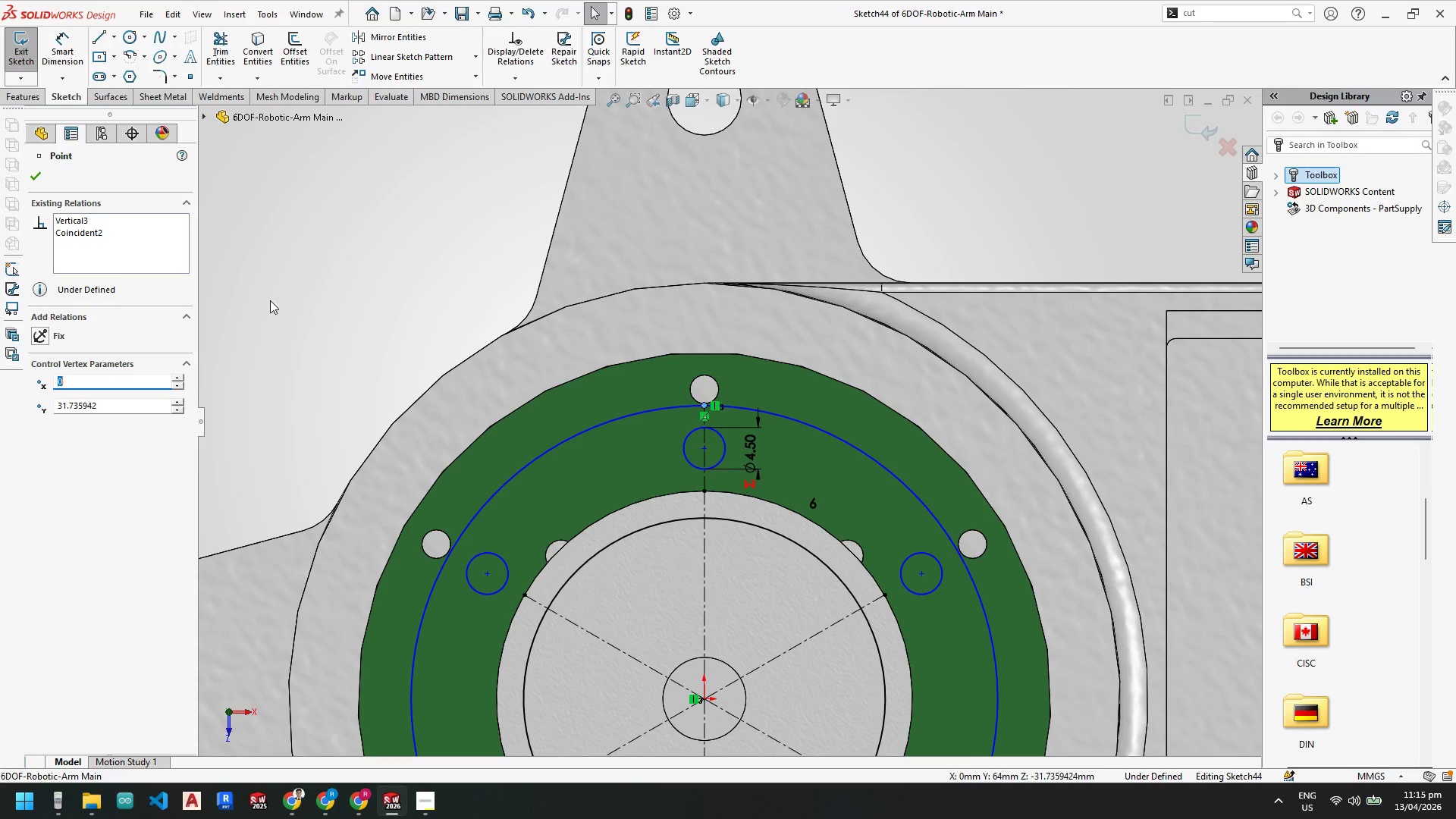 
key(Control+Z)
 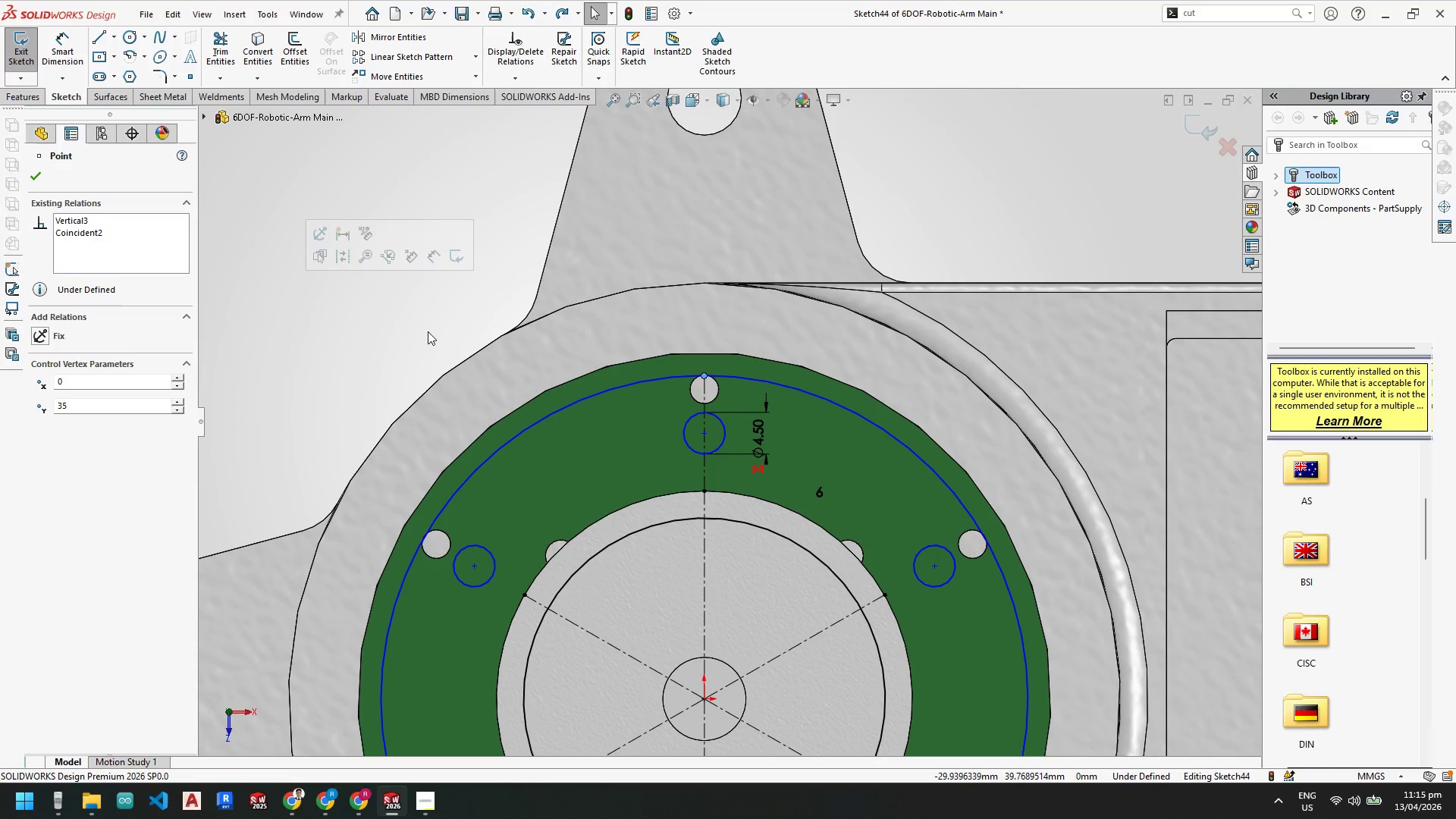 
key(Control+Z)
 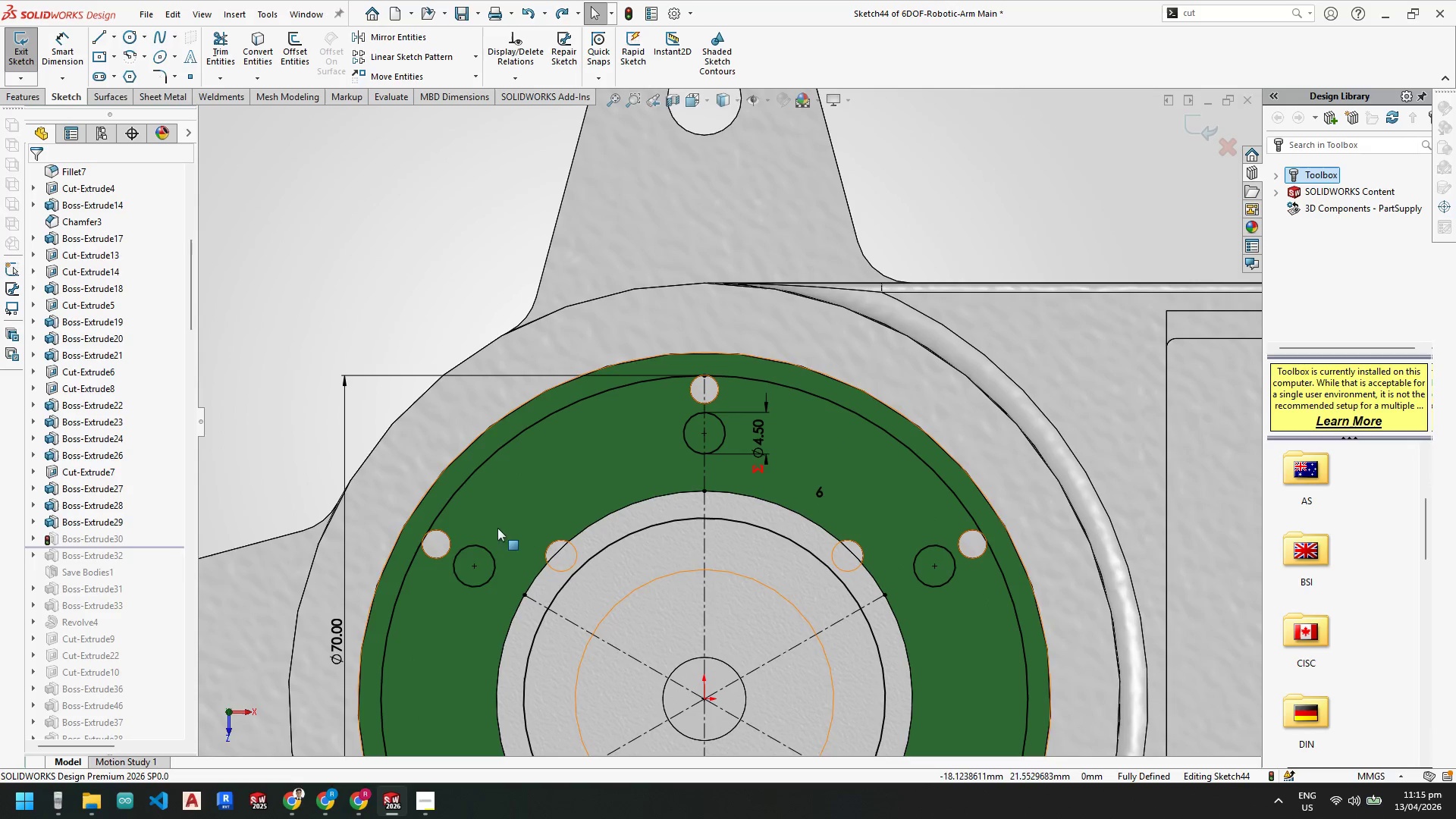 
key(Escape)
 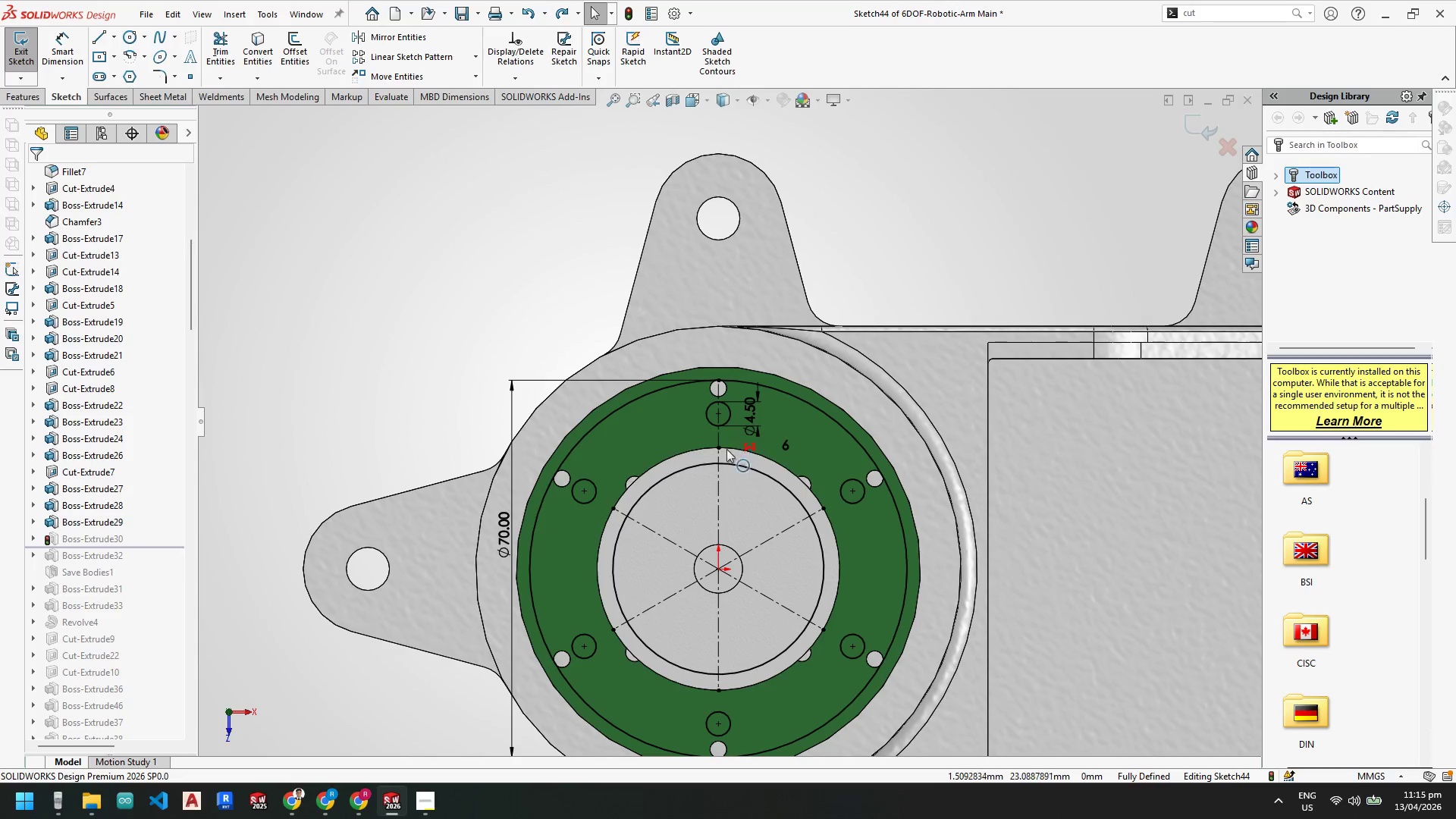 
scroll: coordinate [729, 444], scroll_direction: up, amount: 3.0
 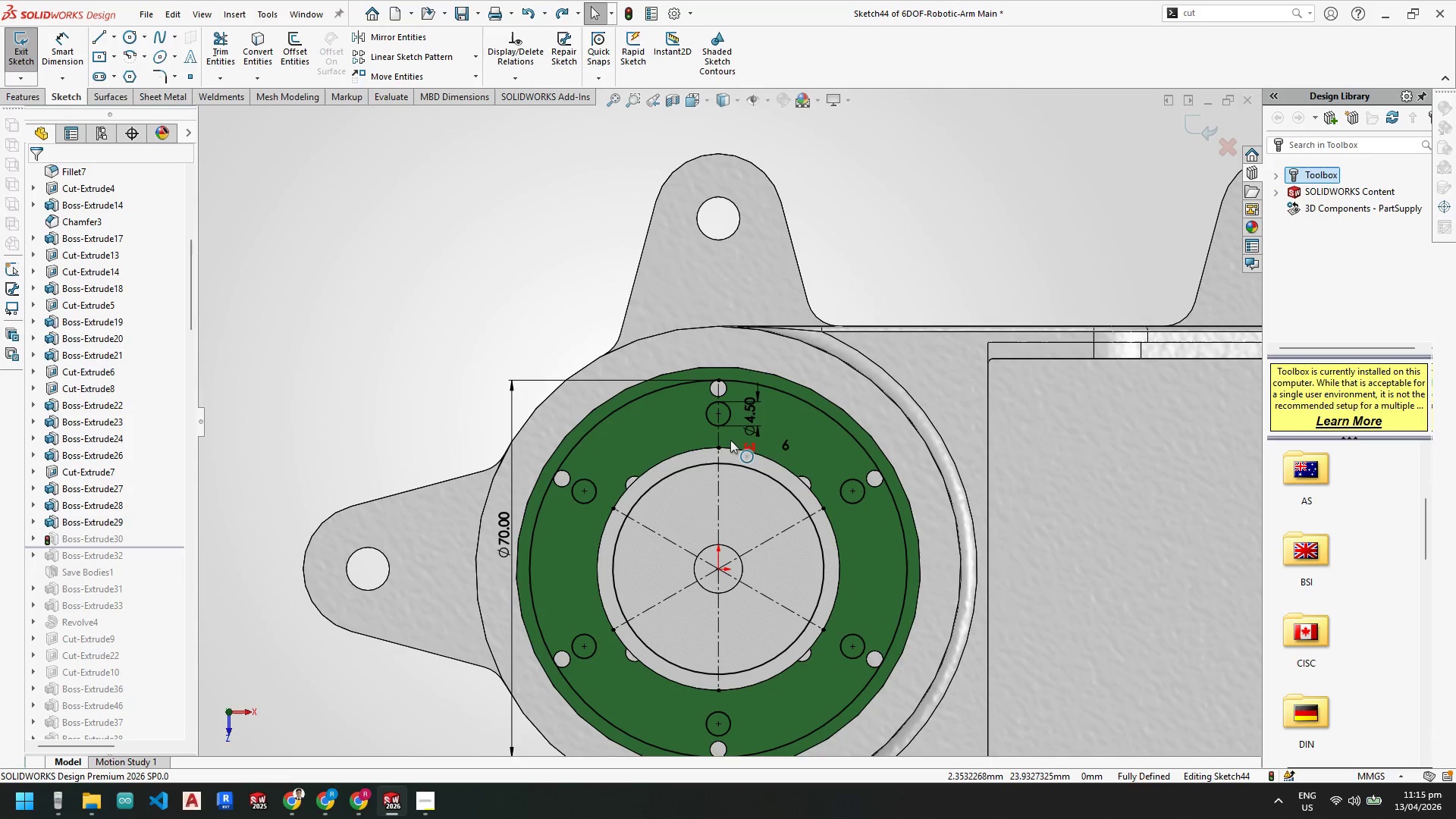 
key(Escape)
 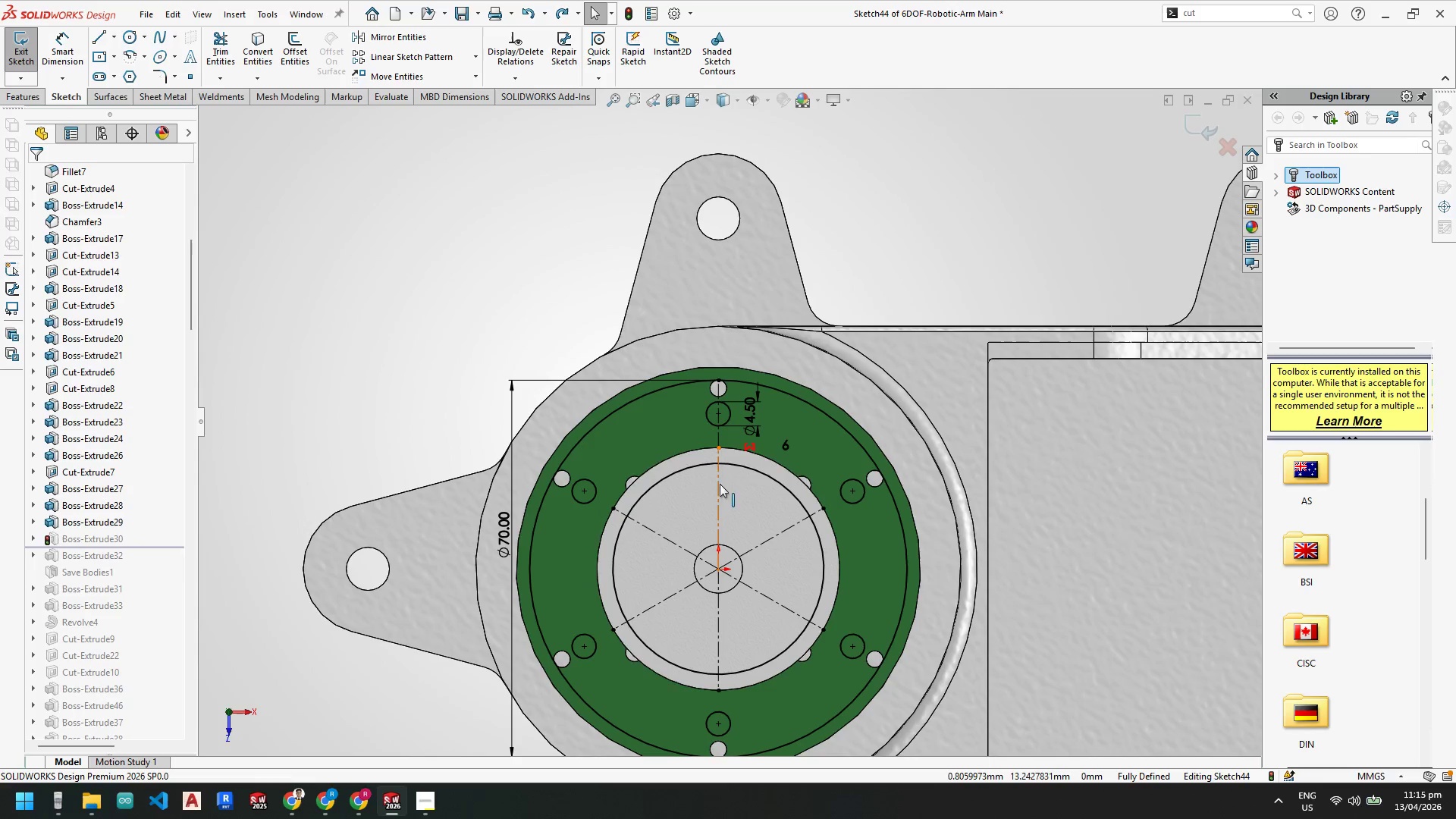 
key(Escape)
 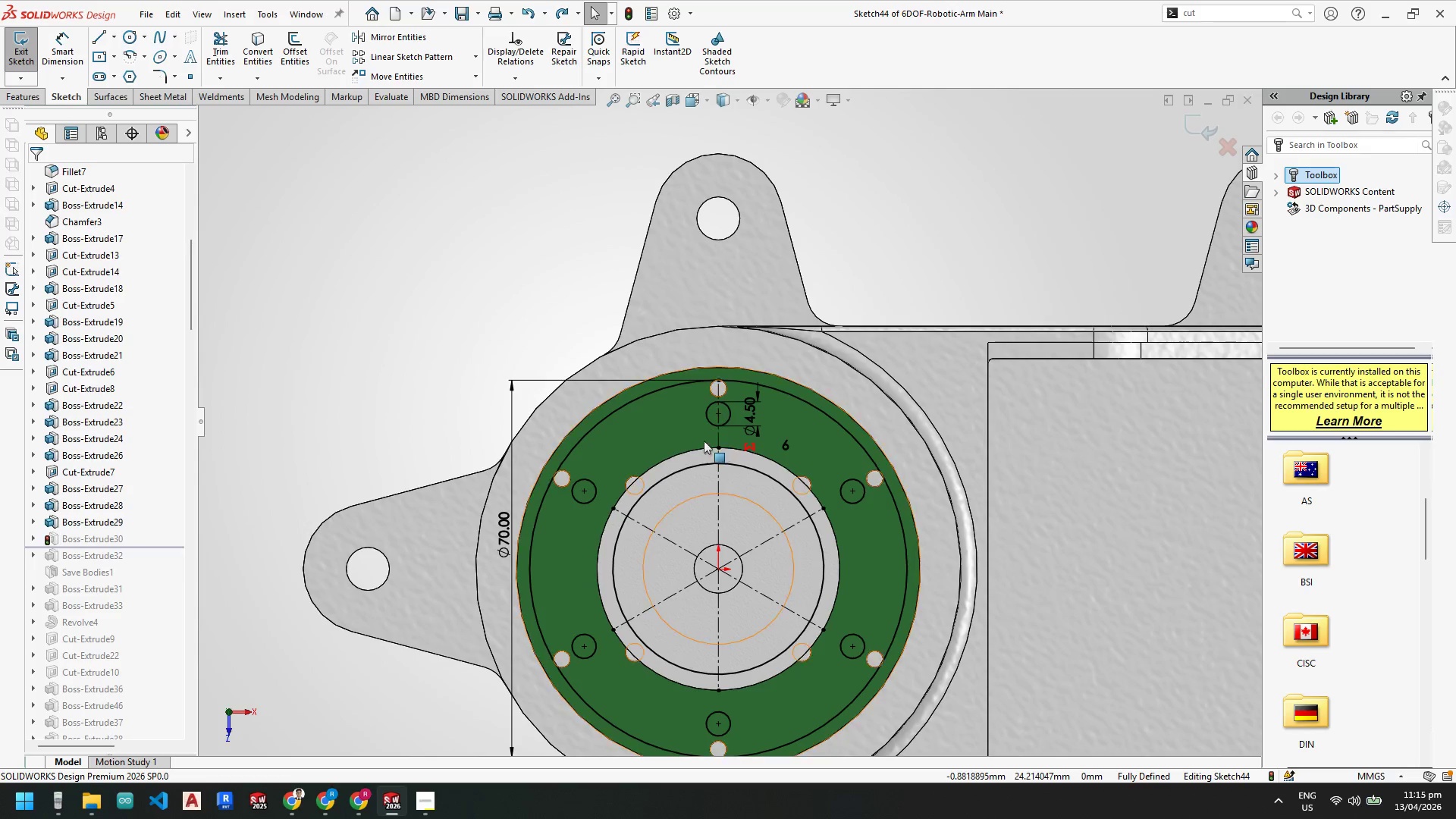 
key(Escape)
 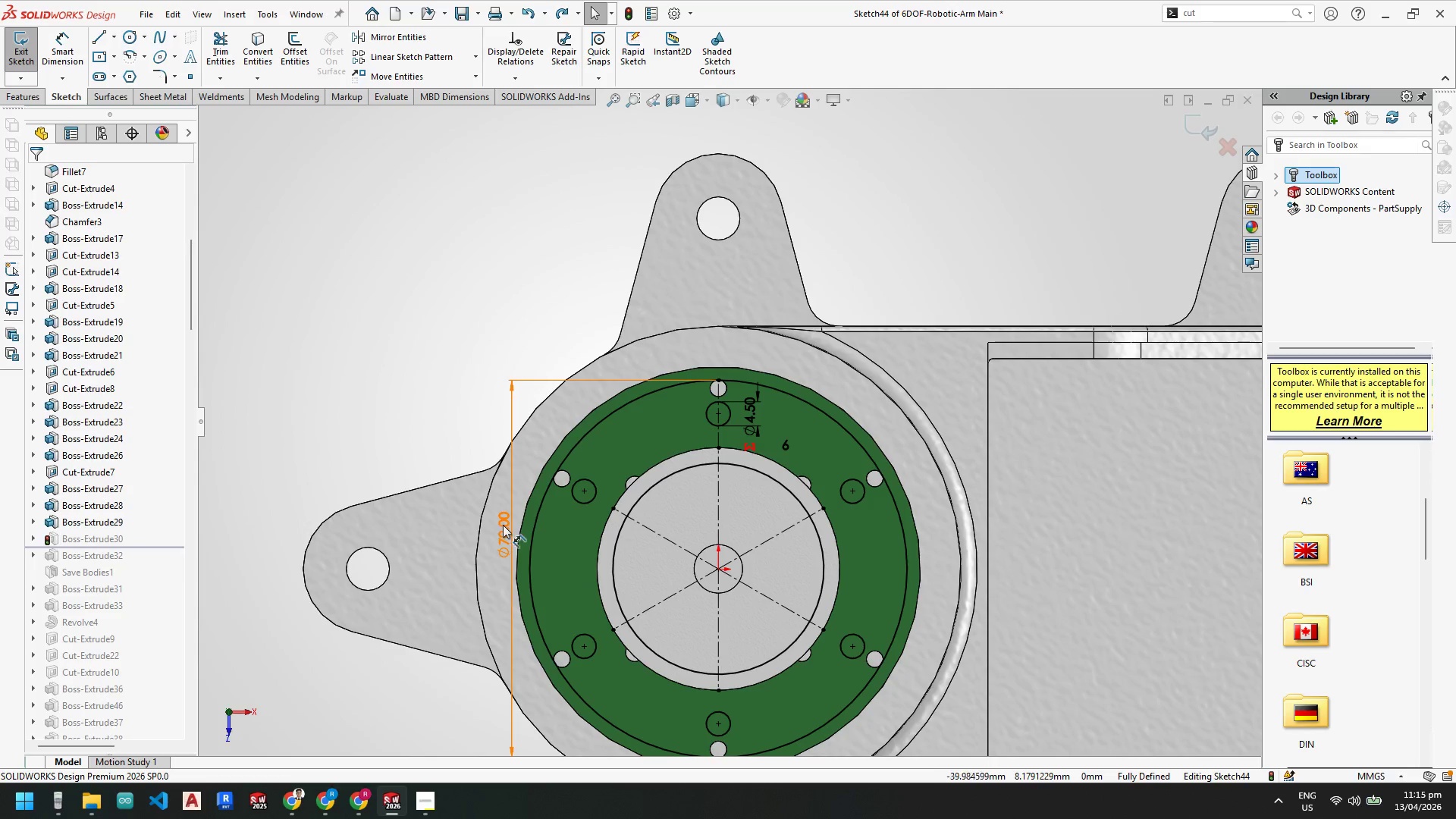 
left_click([504, 525])
 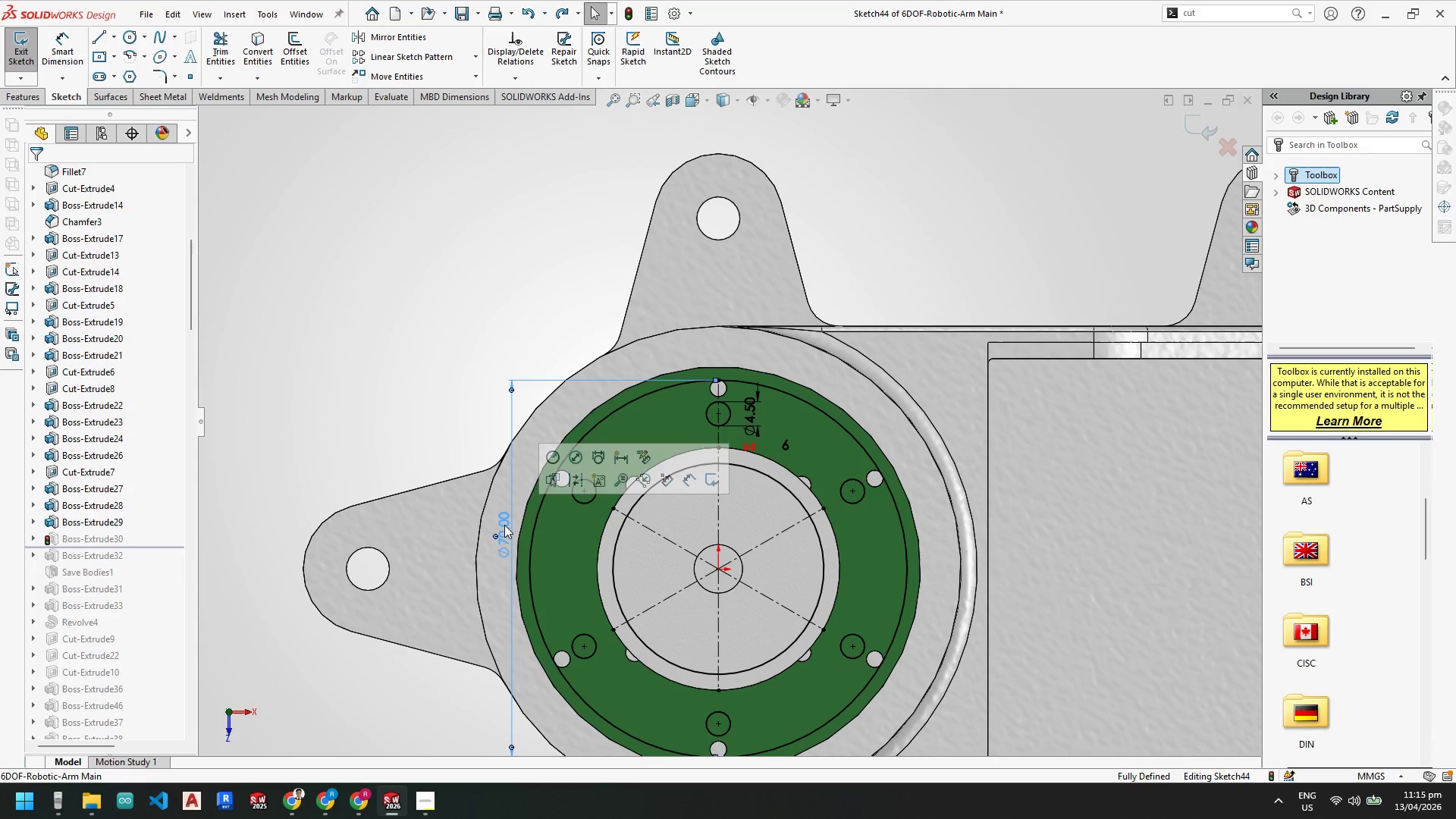 
key(Delete)
 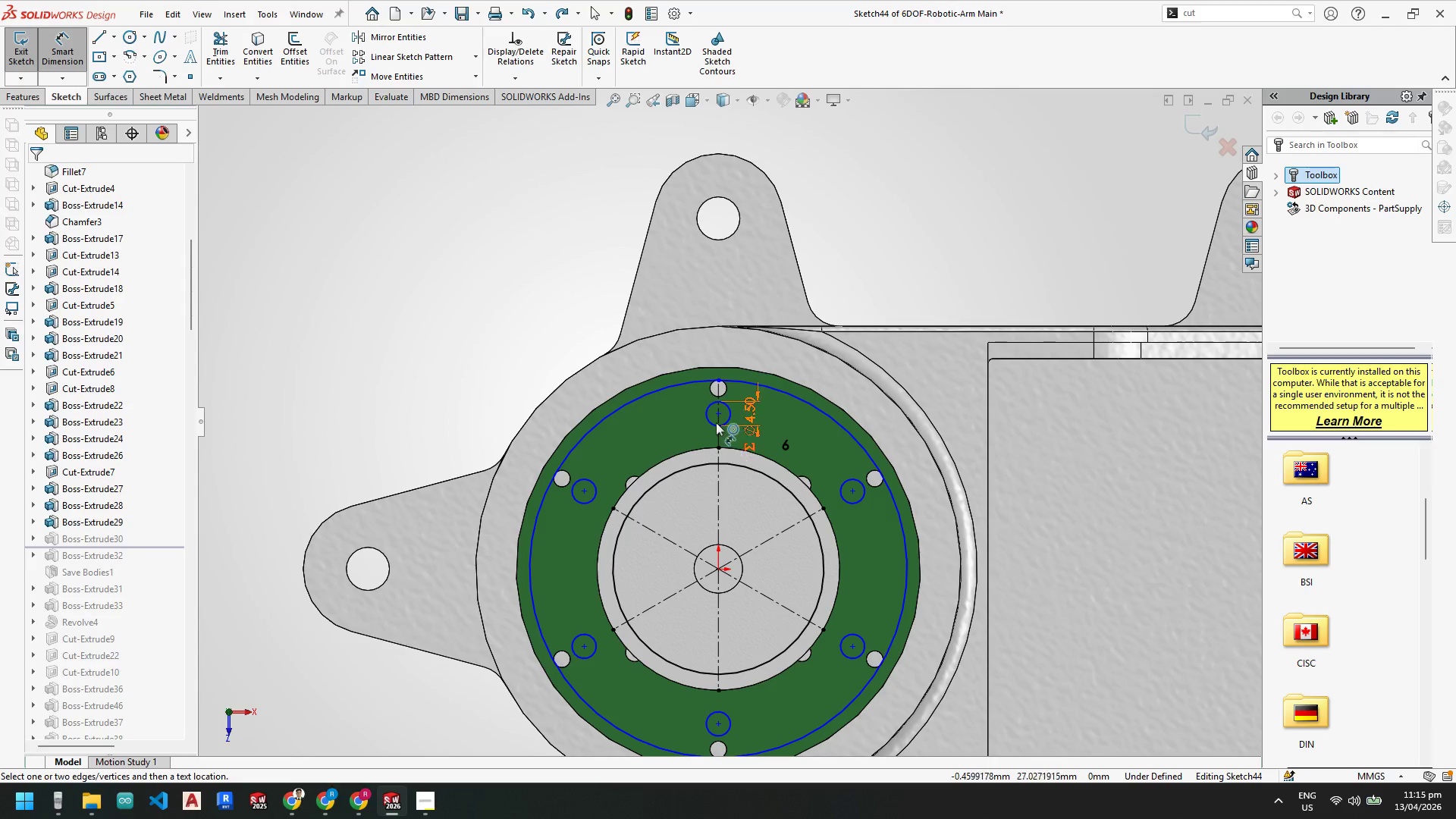 
left_click([720, 416])
 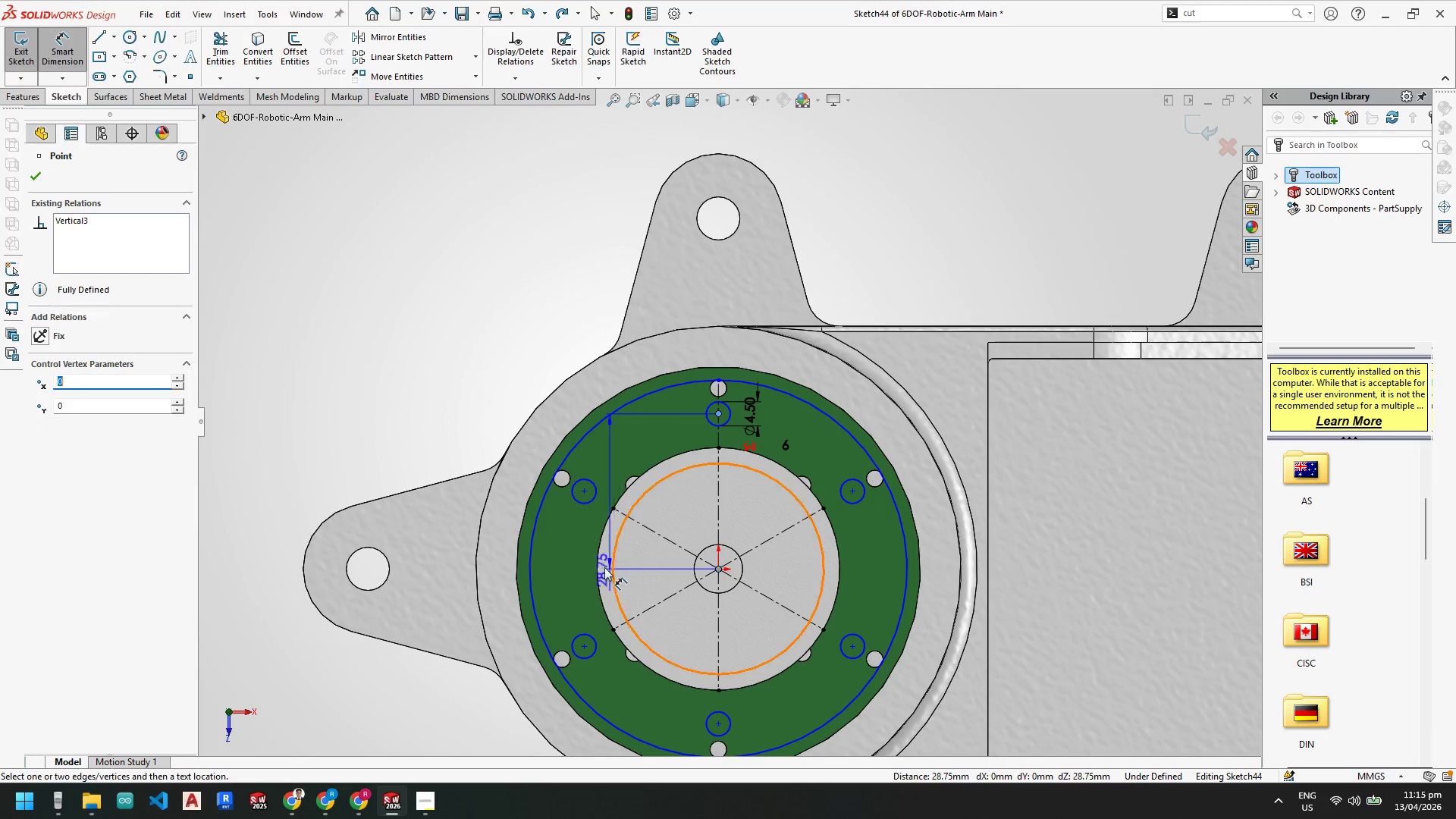 
left_click([582, 565])
 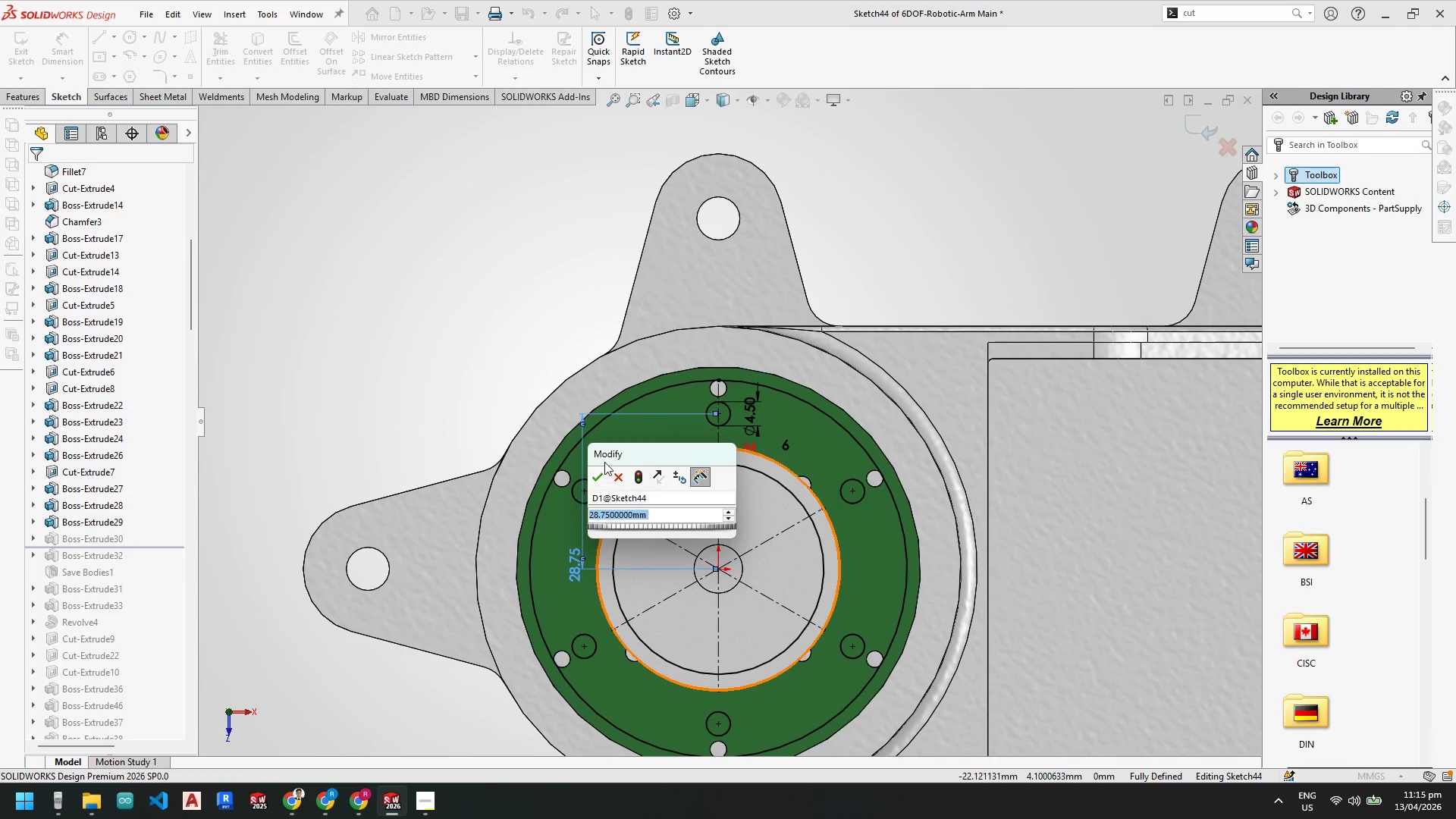 
left_click([600, 475])
 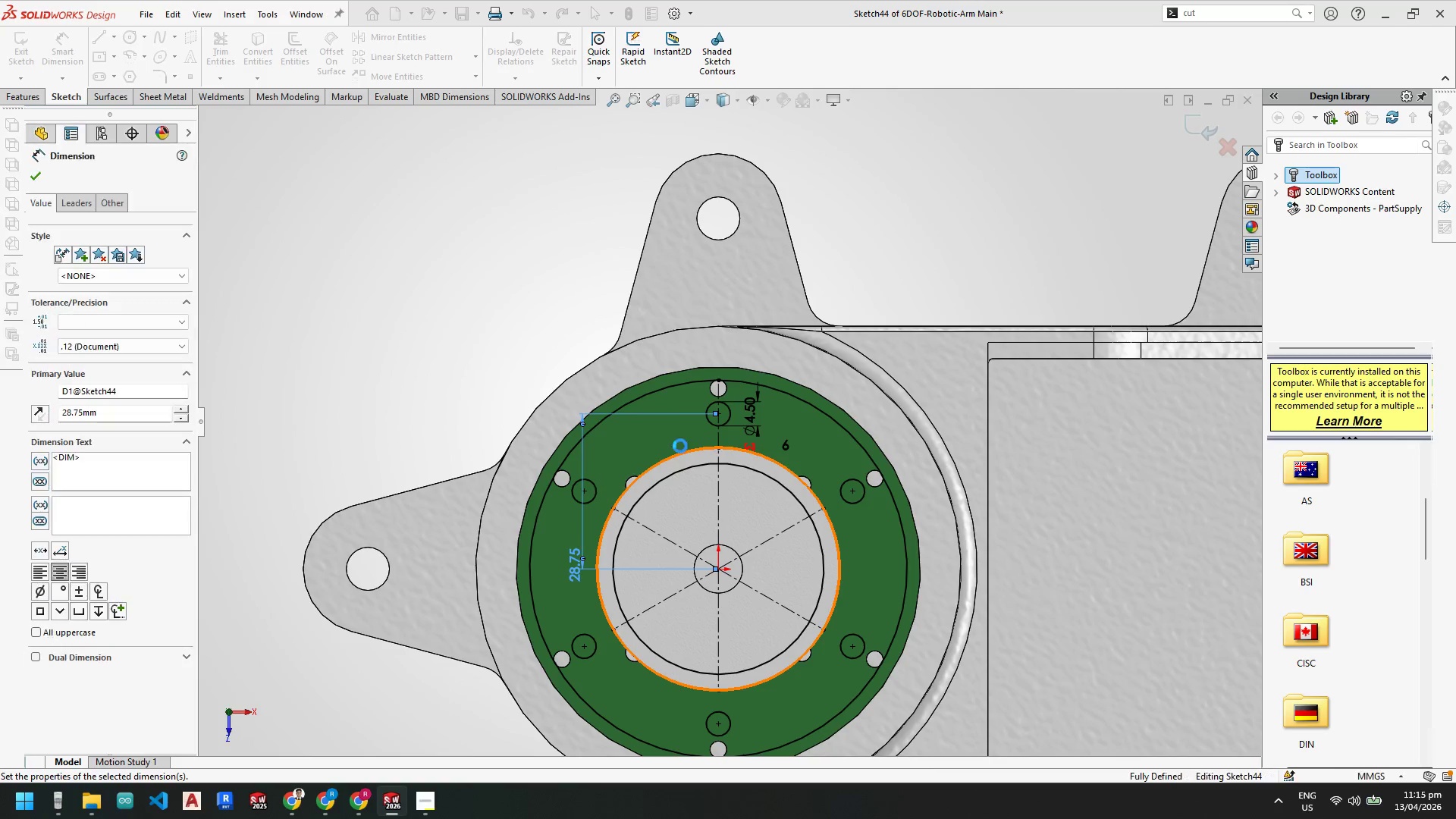 
key(Backquote)
 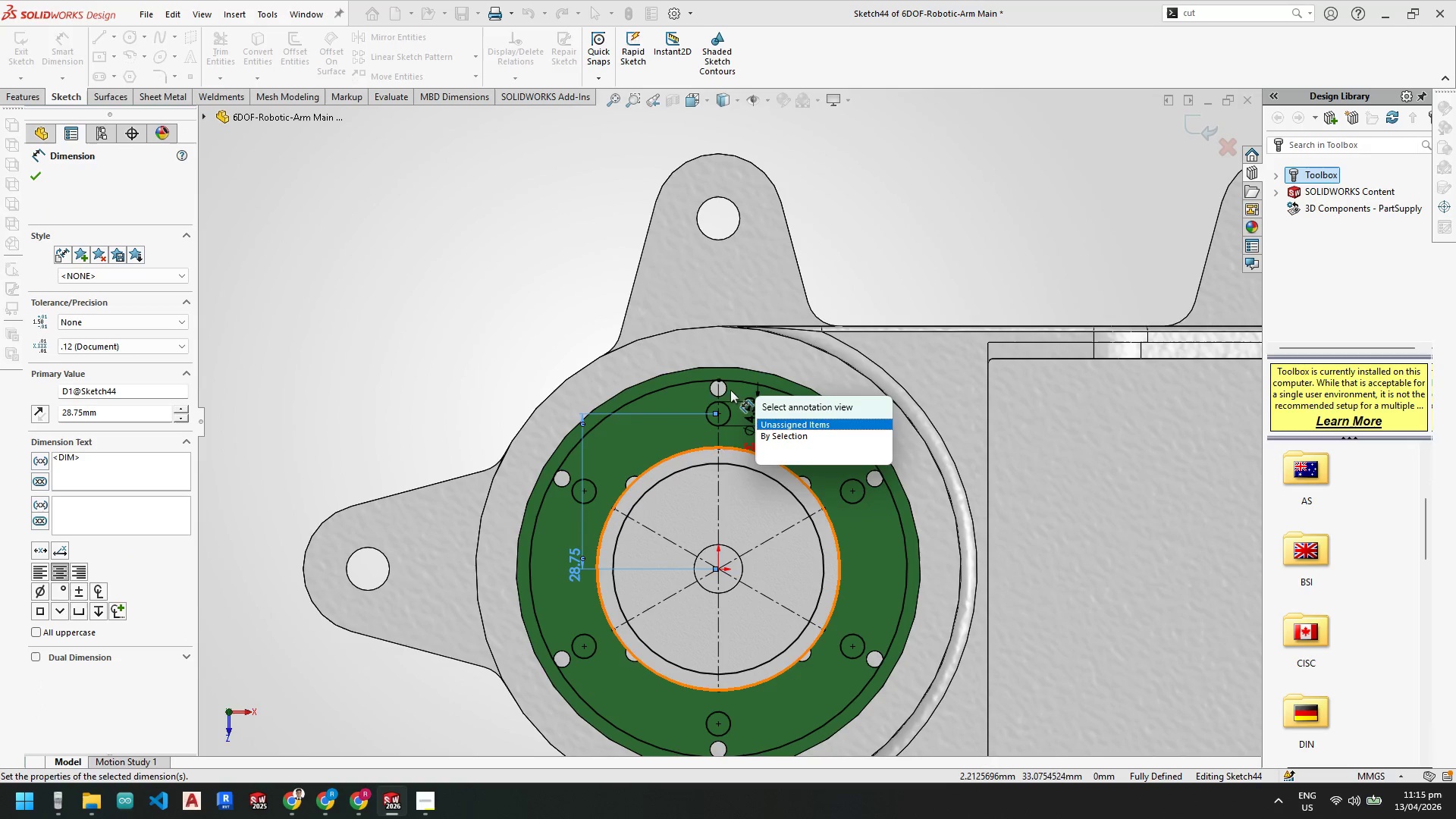 
key(Backquote)
 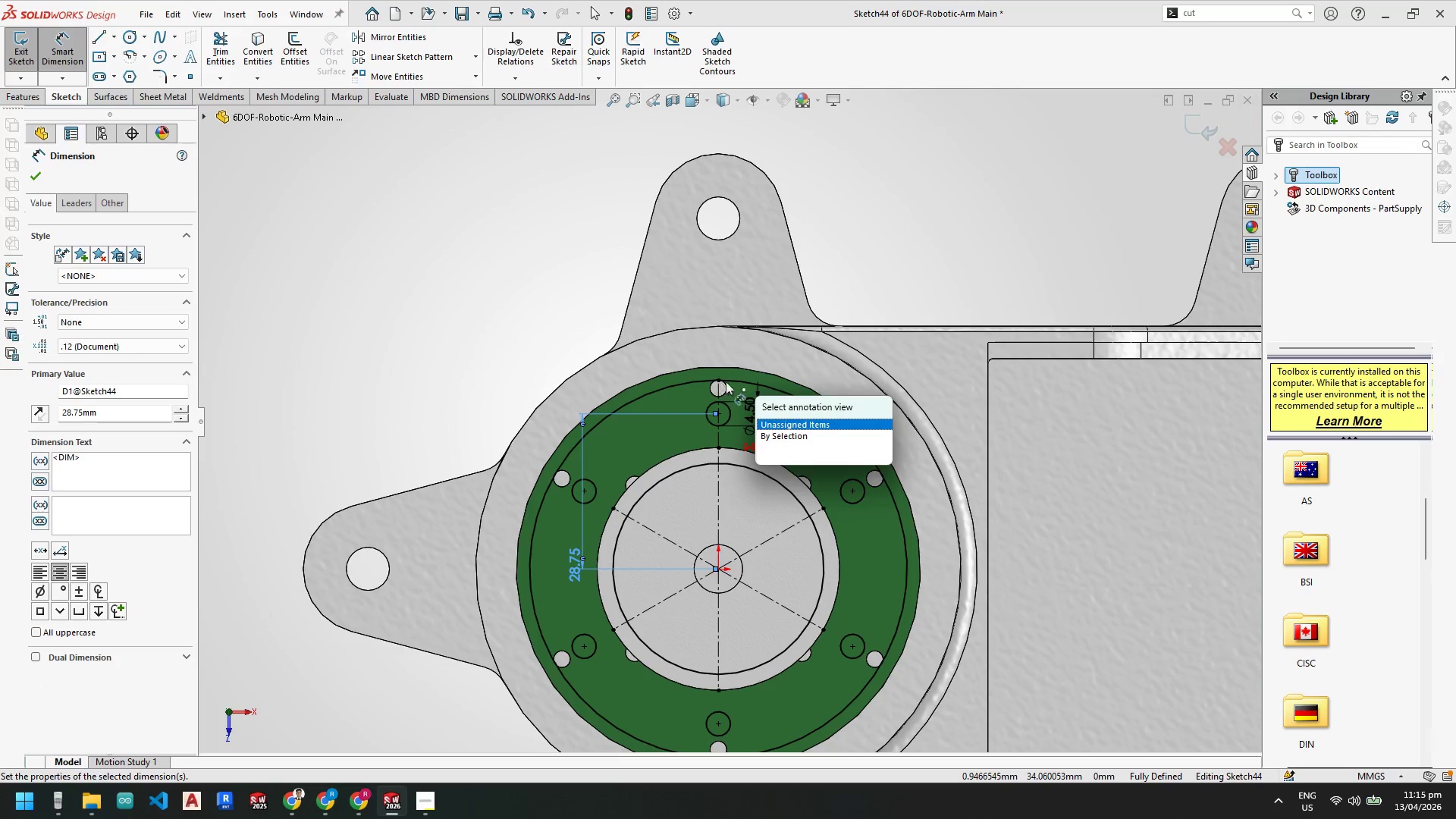 
key(Backquote)
 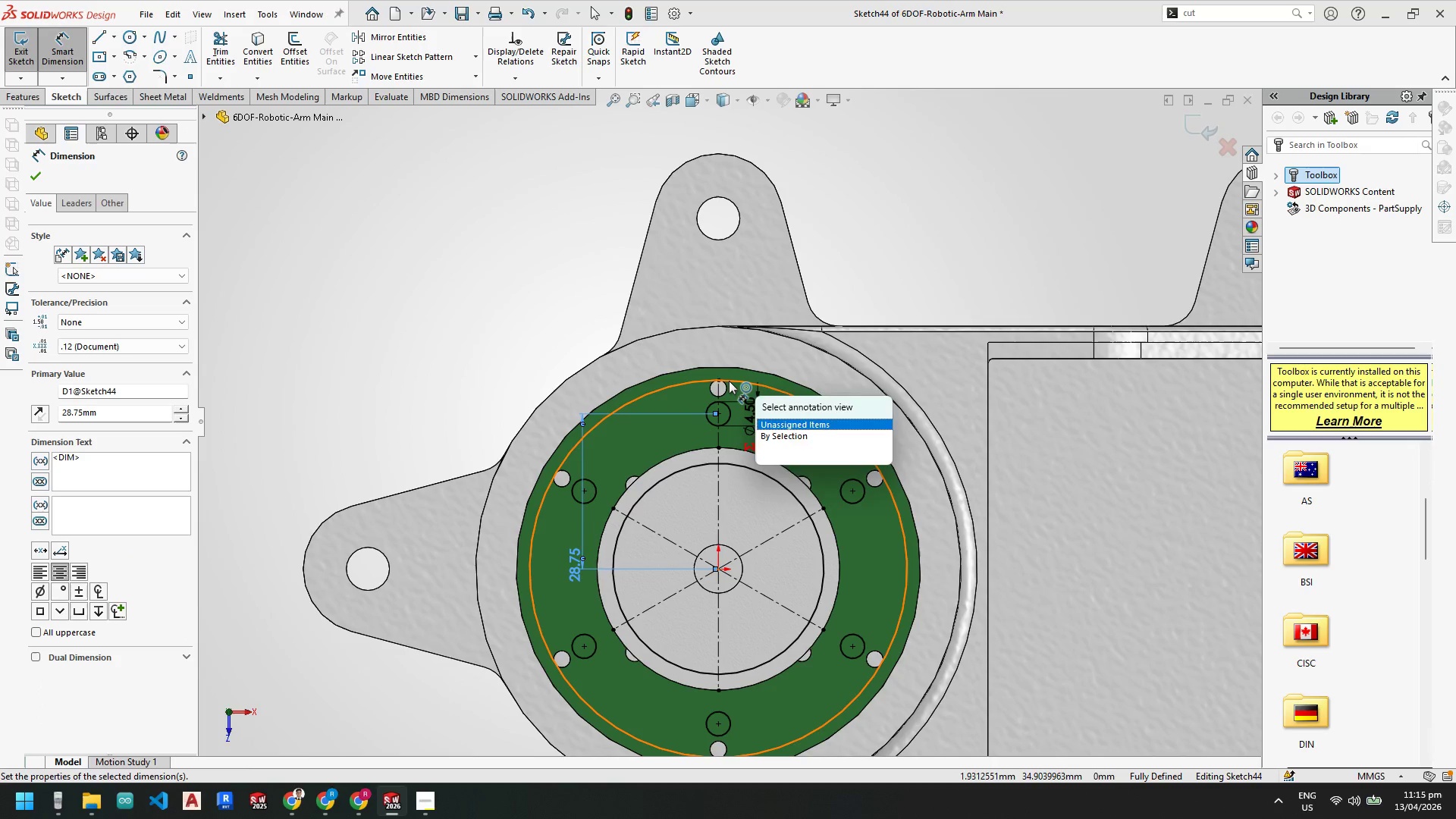 
key(Escape)
 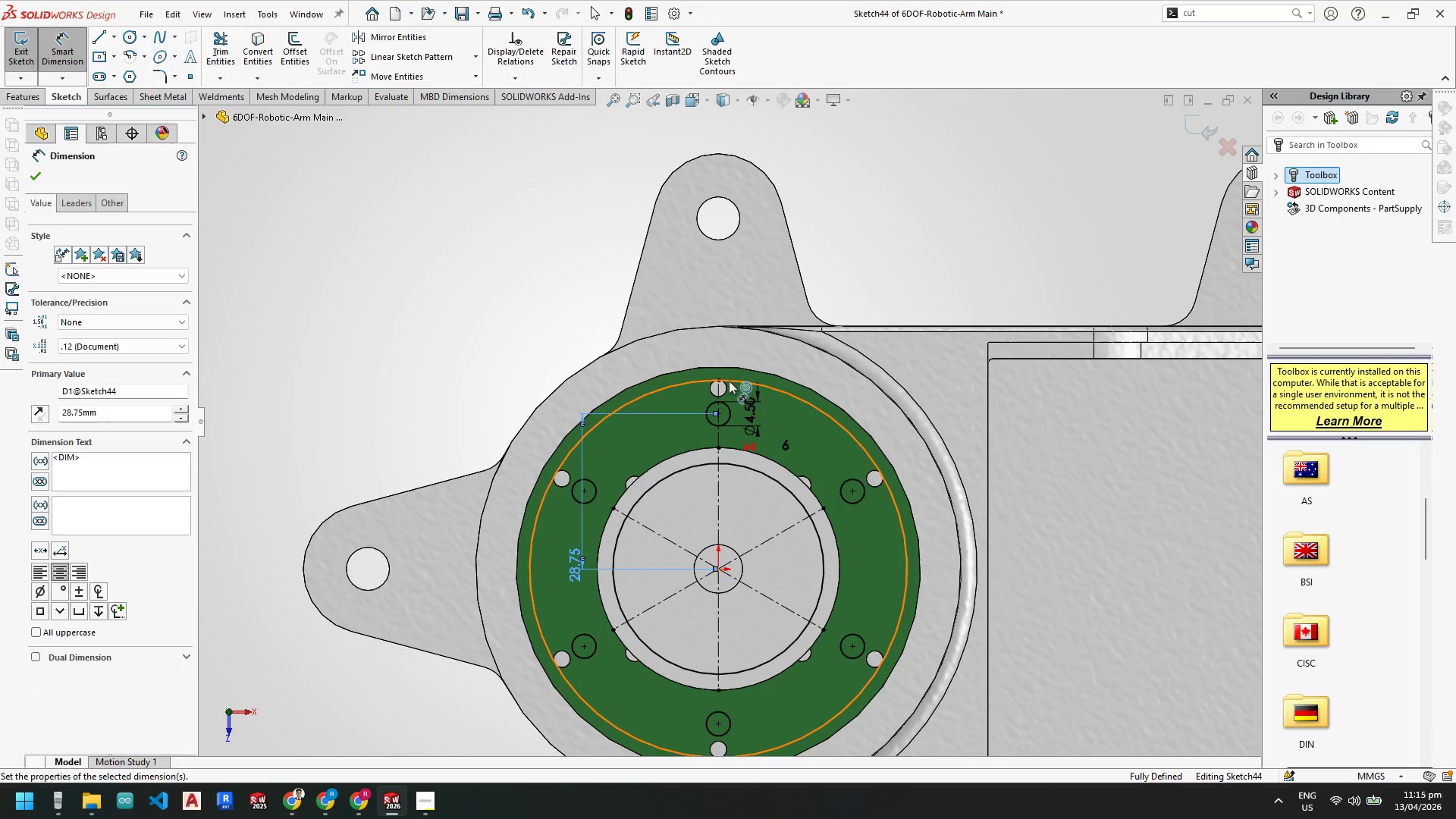 
key(Escape)
 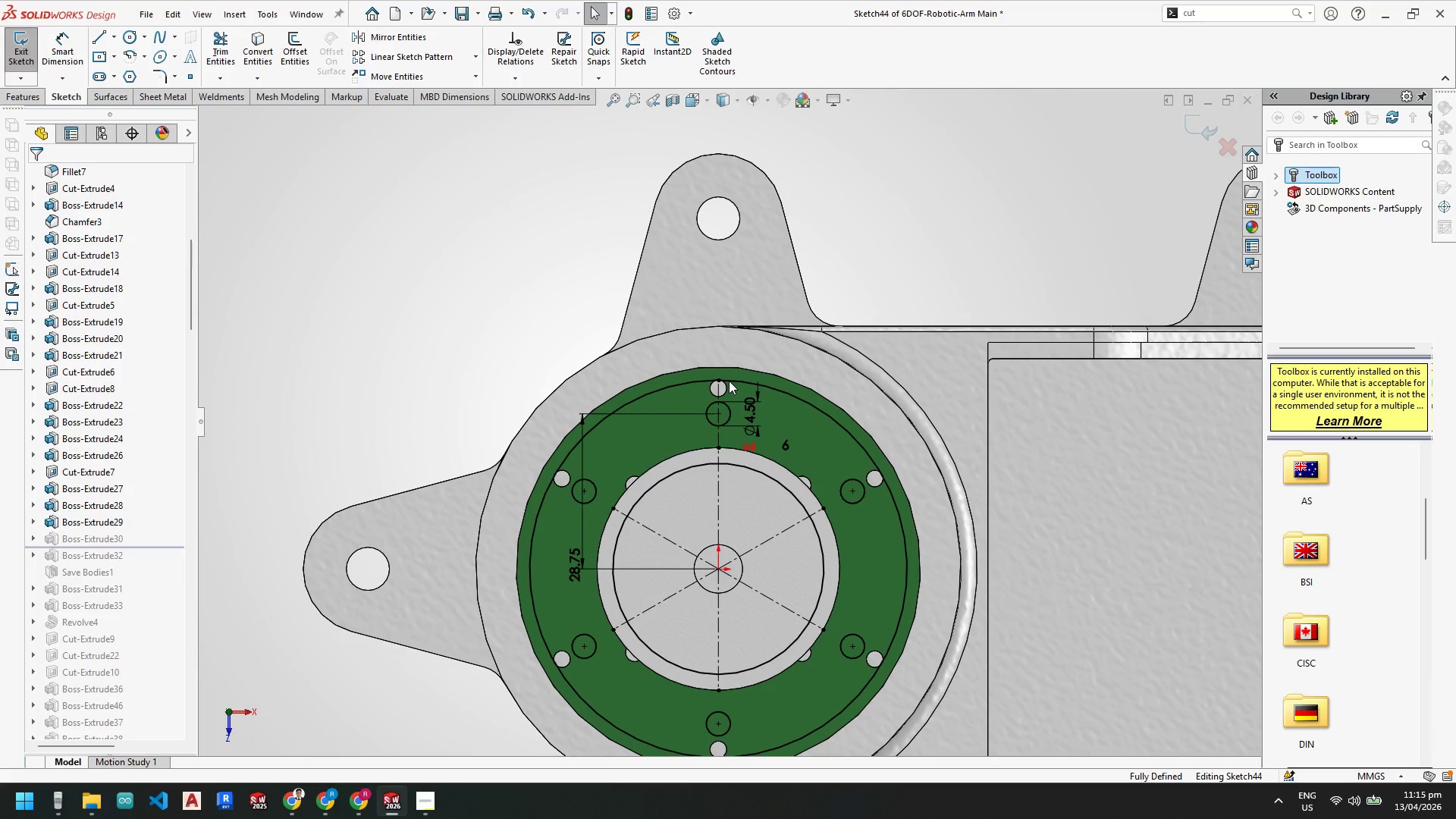 
left_click([729, 381])
 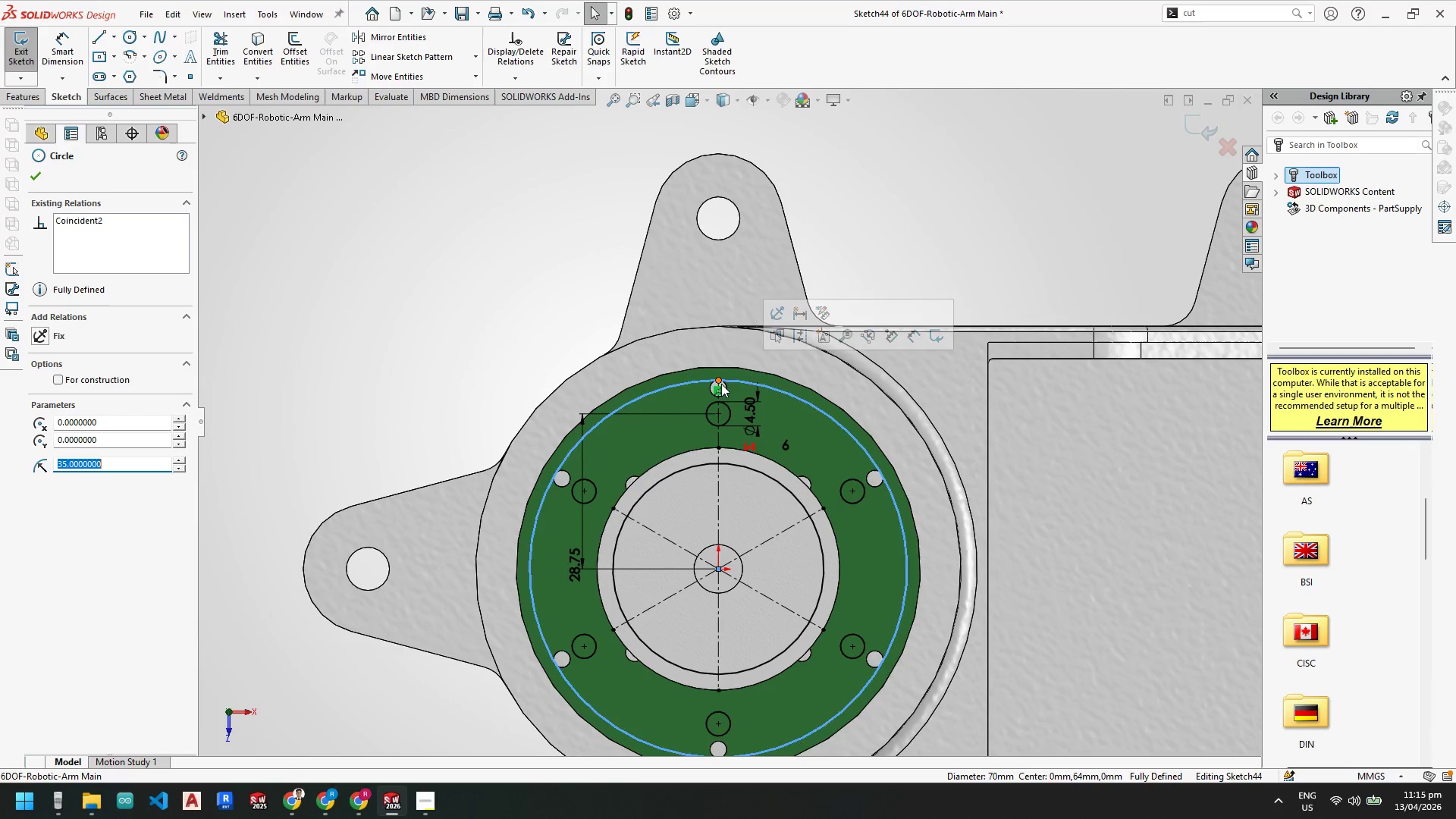 
right_click([717, 389])
 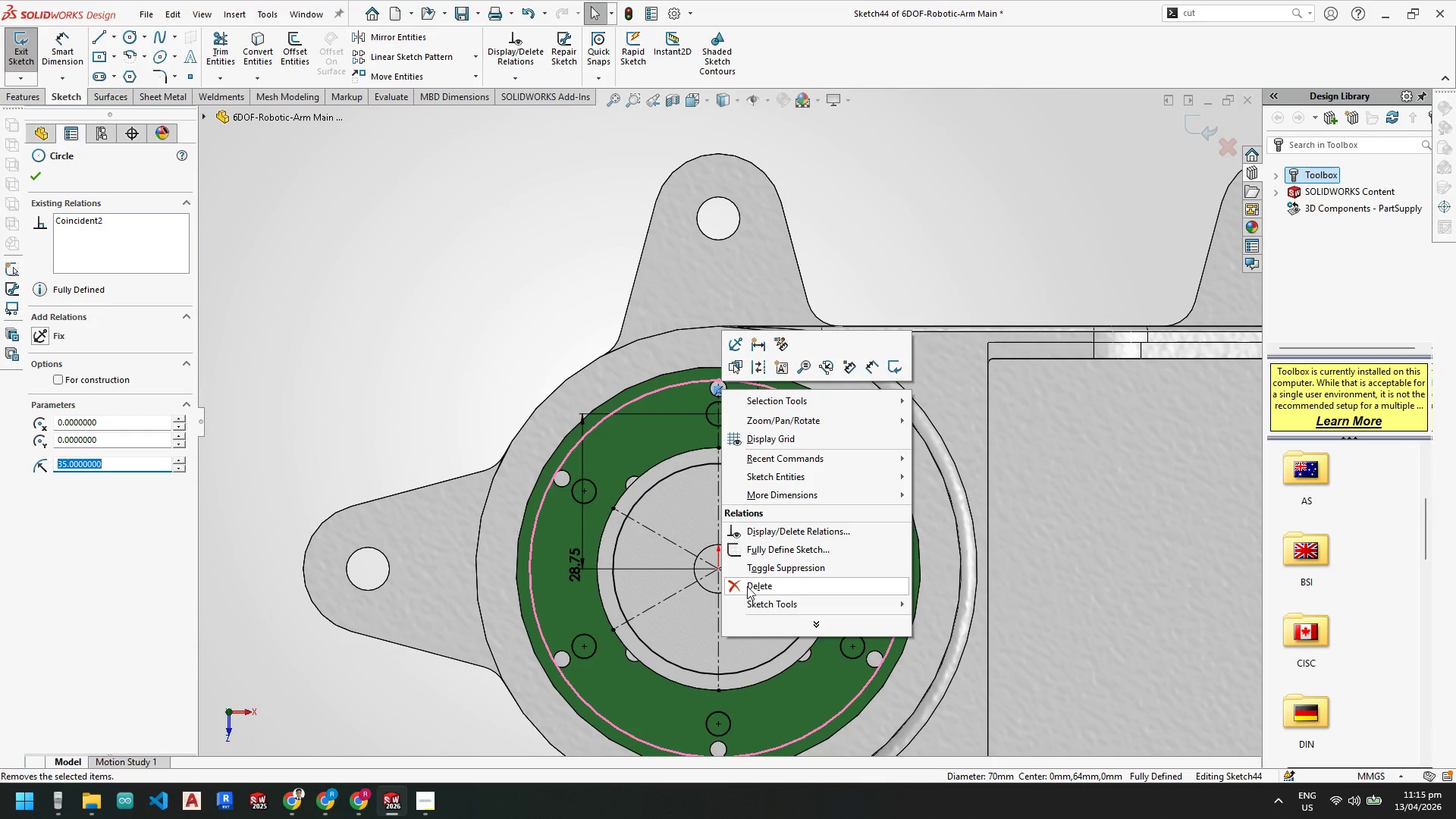 
scroll: coordinate [715, 404], scroll_direction: down, amount: 4.0
 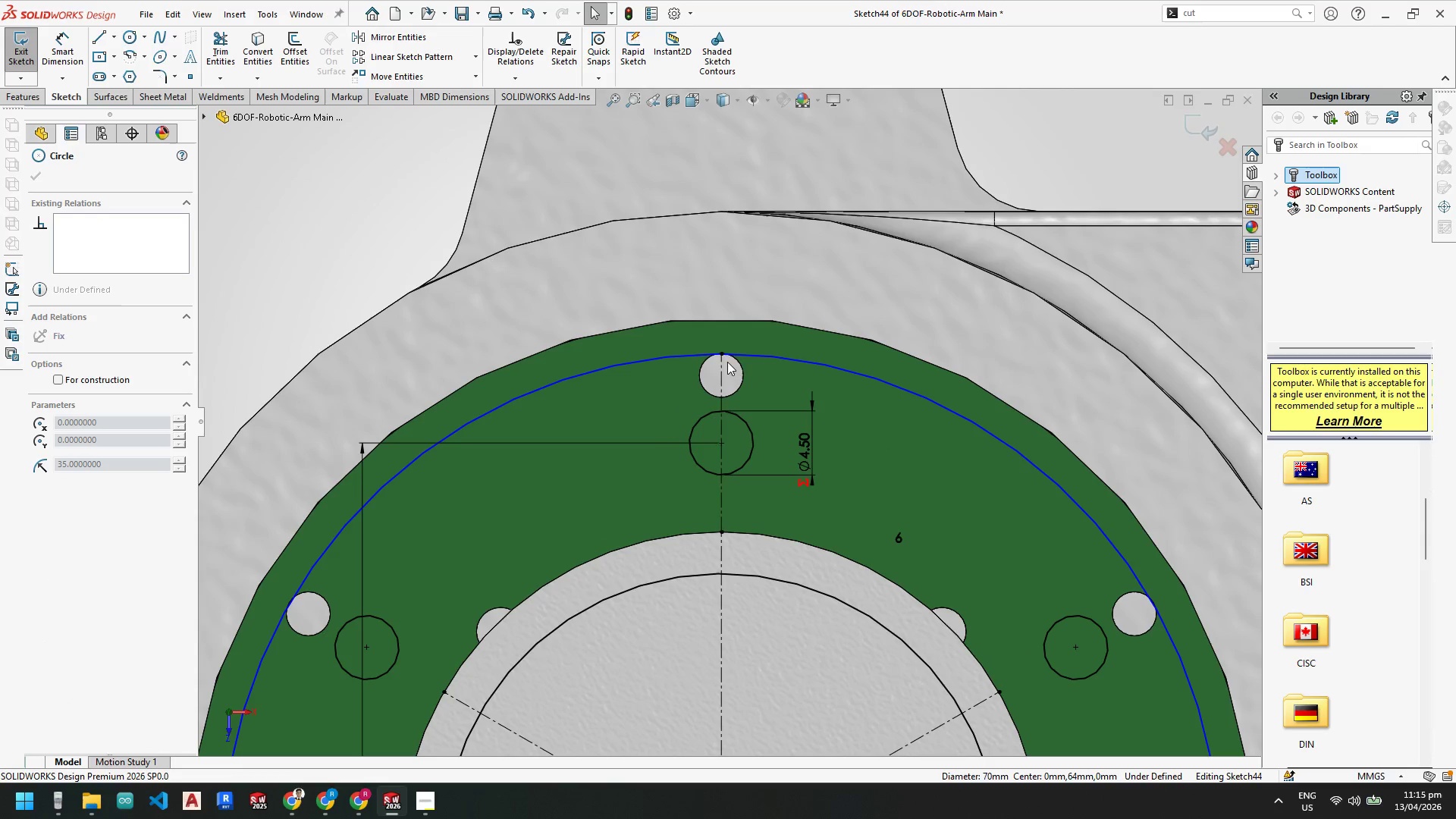 
key(Escape)
 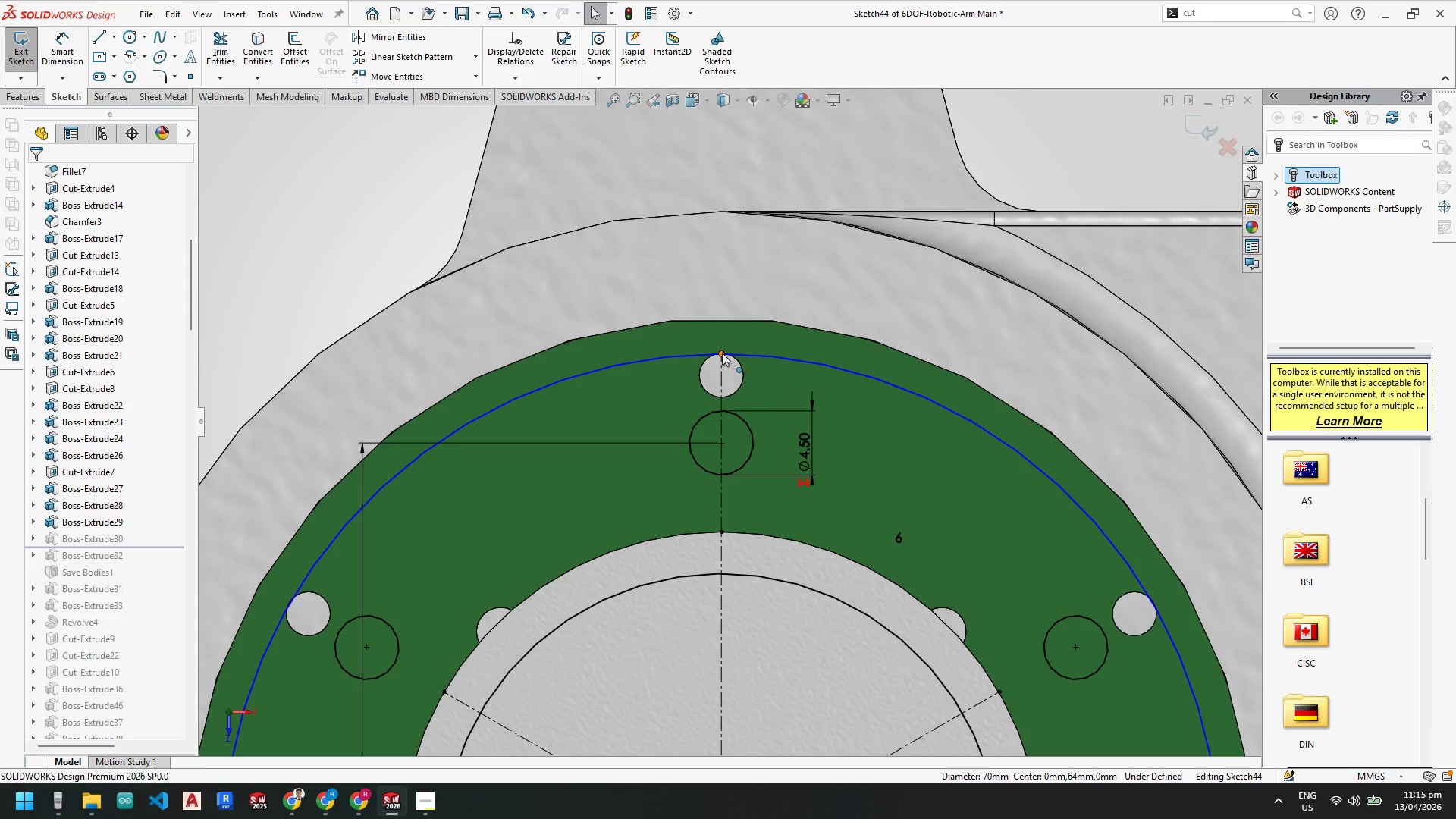 
left_click_drag(start_coordinate=[721, 353], to_coordinate=[723, 378])
 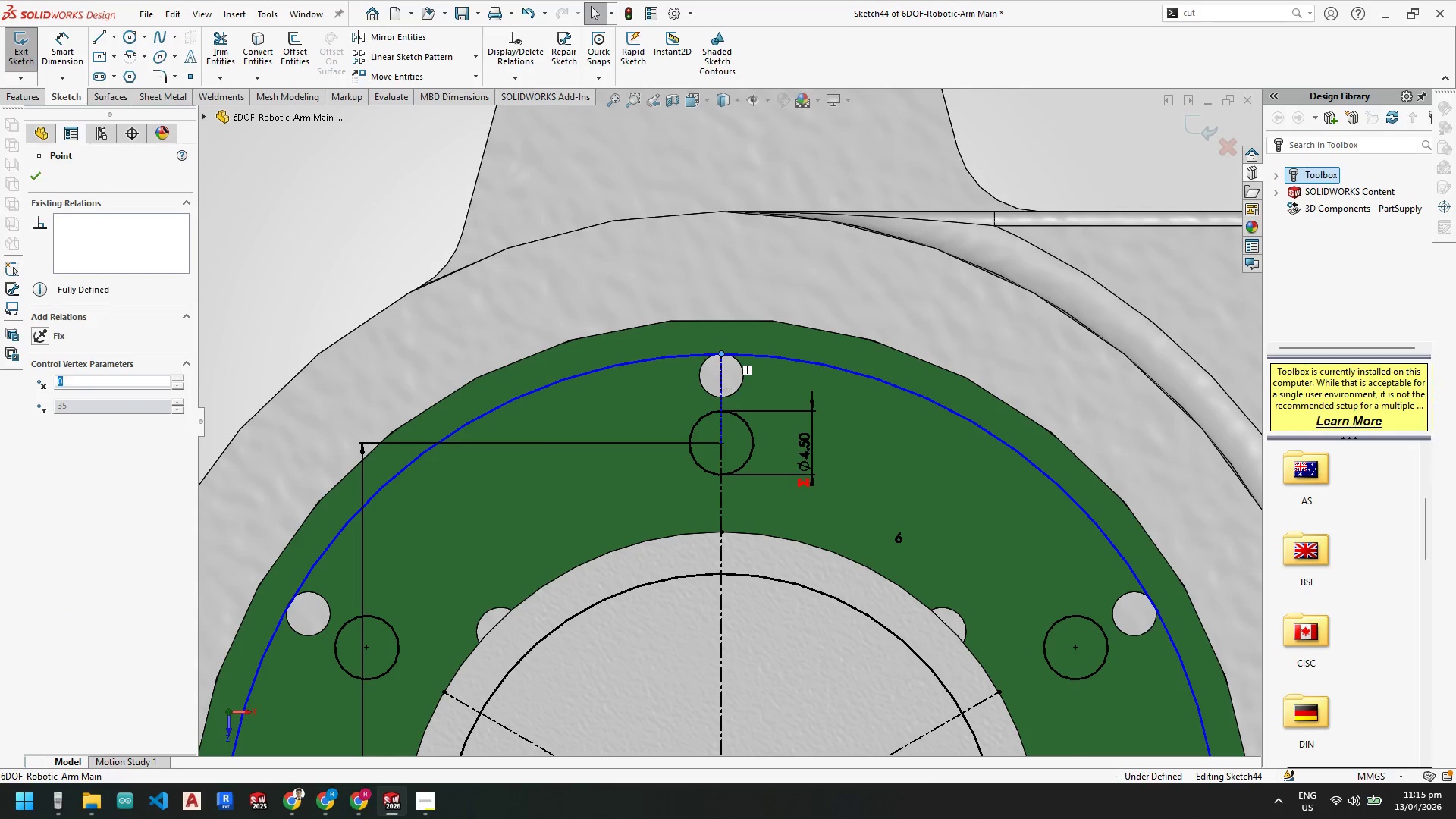 
key(Escape)
 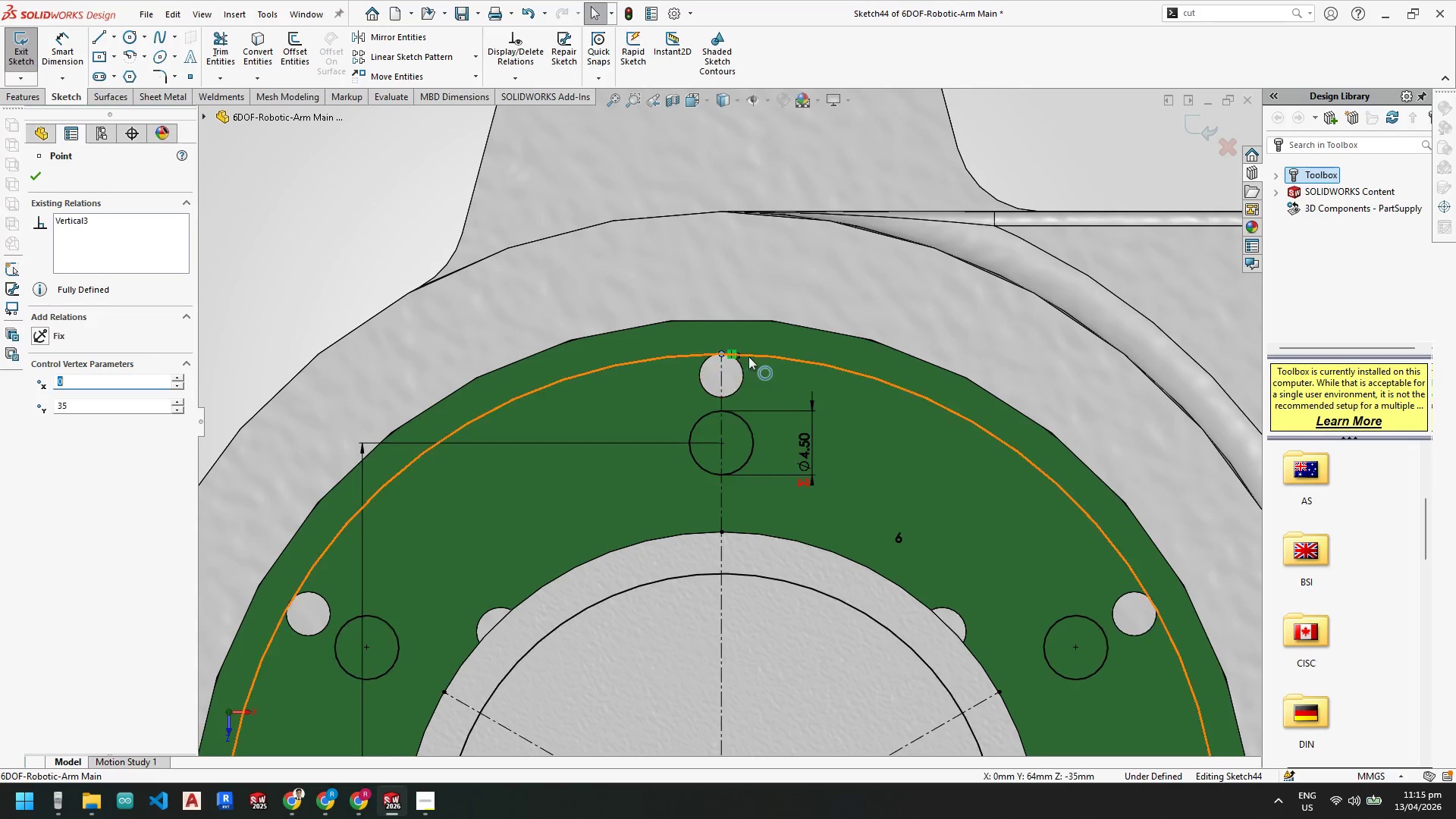 
key(Escape)
 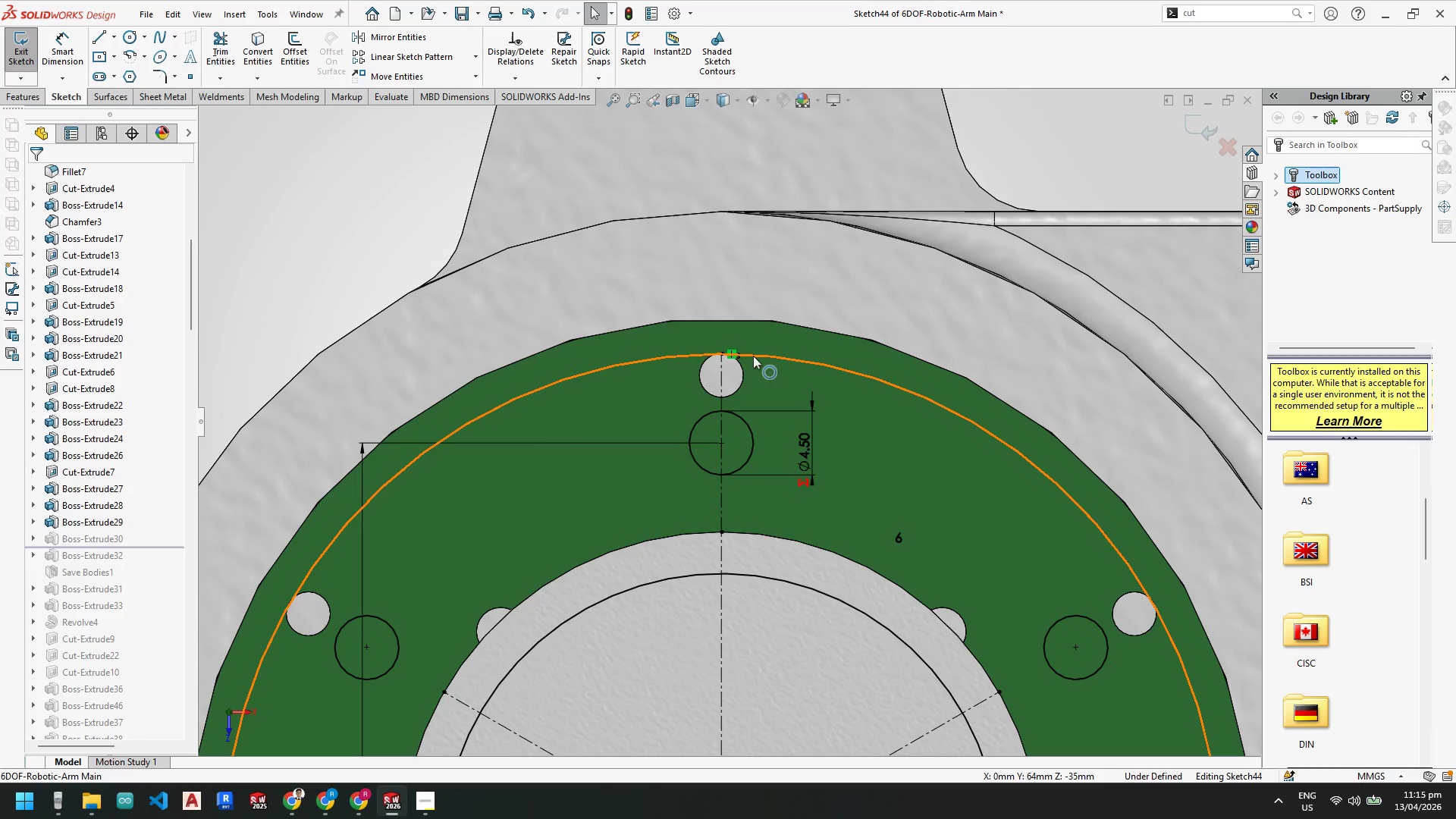 
left_click_drag(start_coordinate=[754, 356], to_coordinate=[754, 403])
 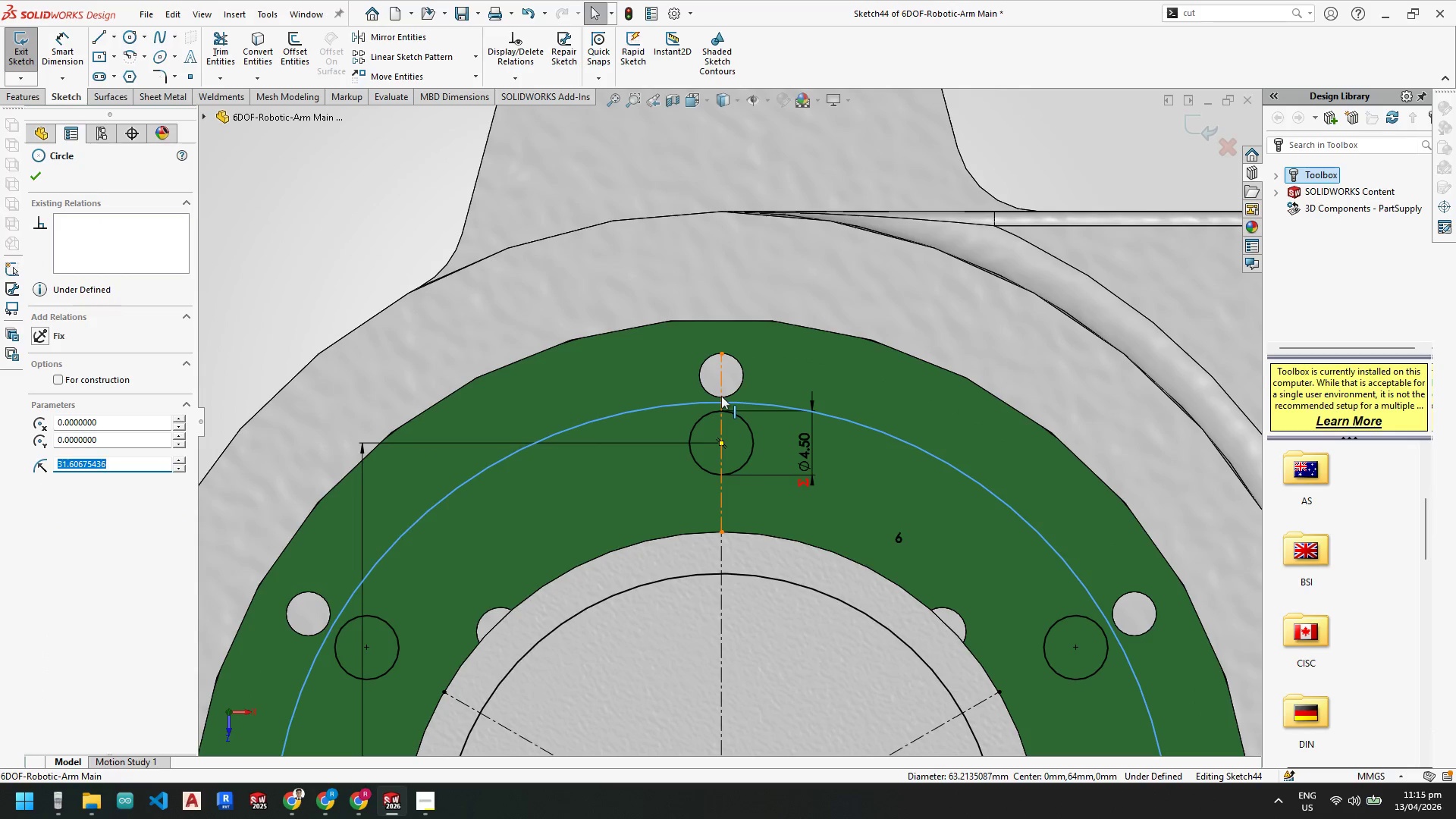 
scroll: coordinate [731, 406], scroll_direction: down, amount: 5.0
 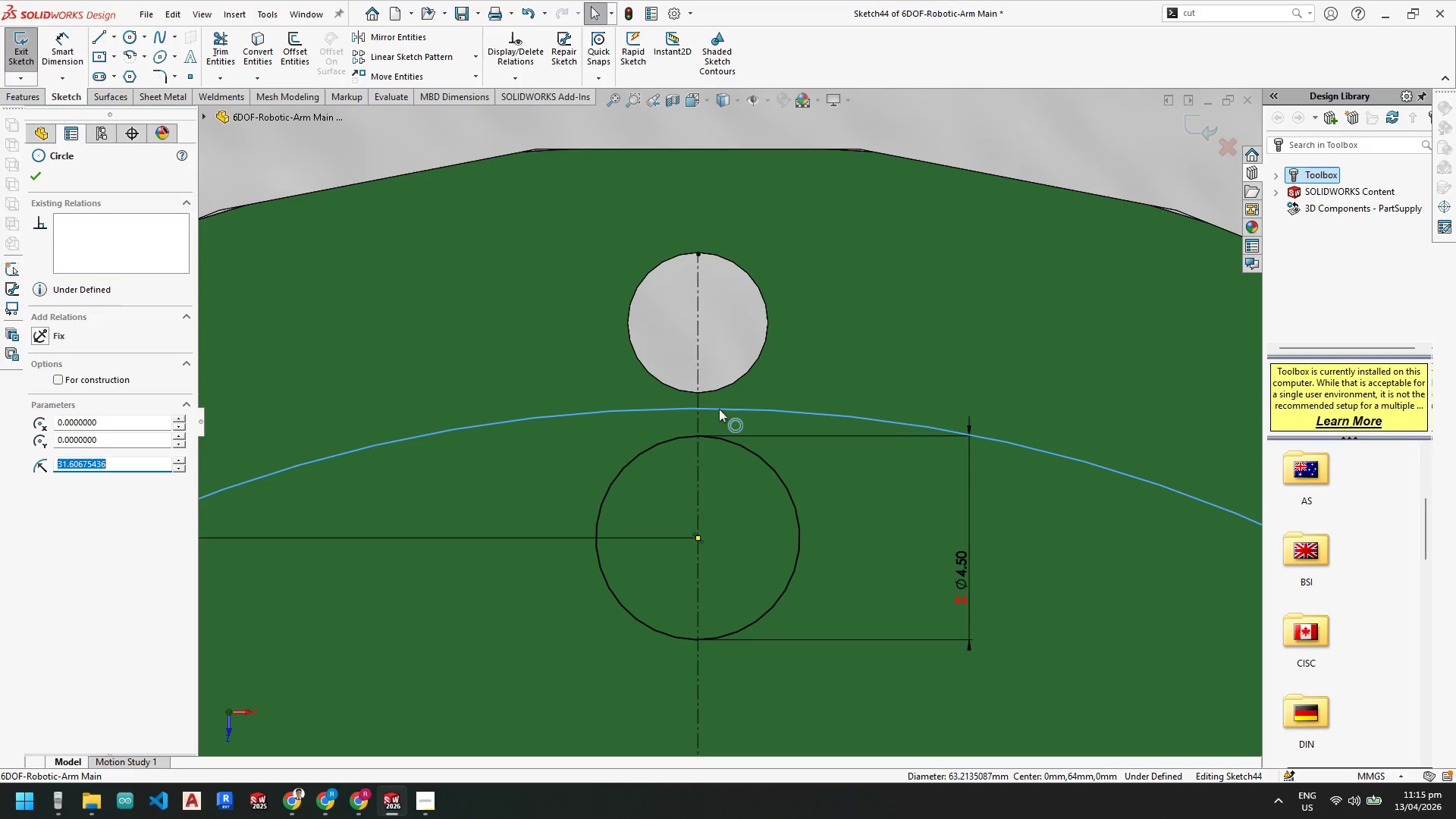 
left_click_drag(start_coordinate=[719, 409], to_coordinate=[730, 402])
 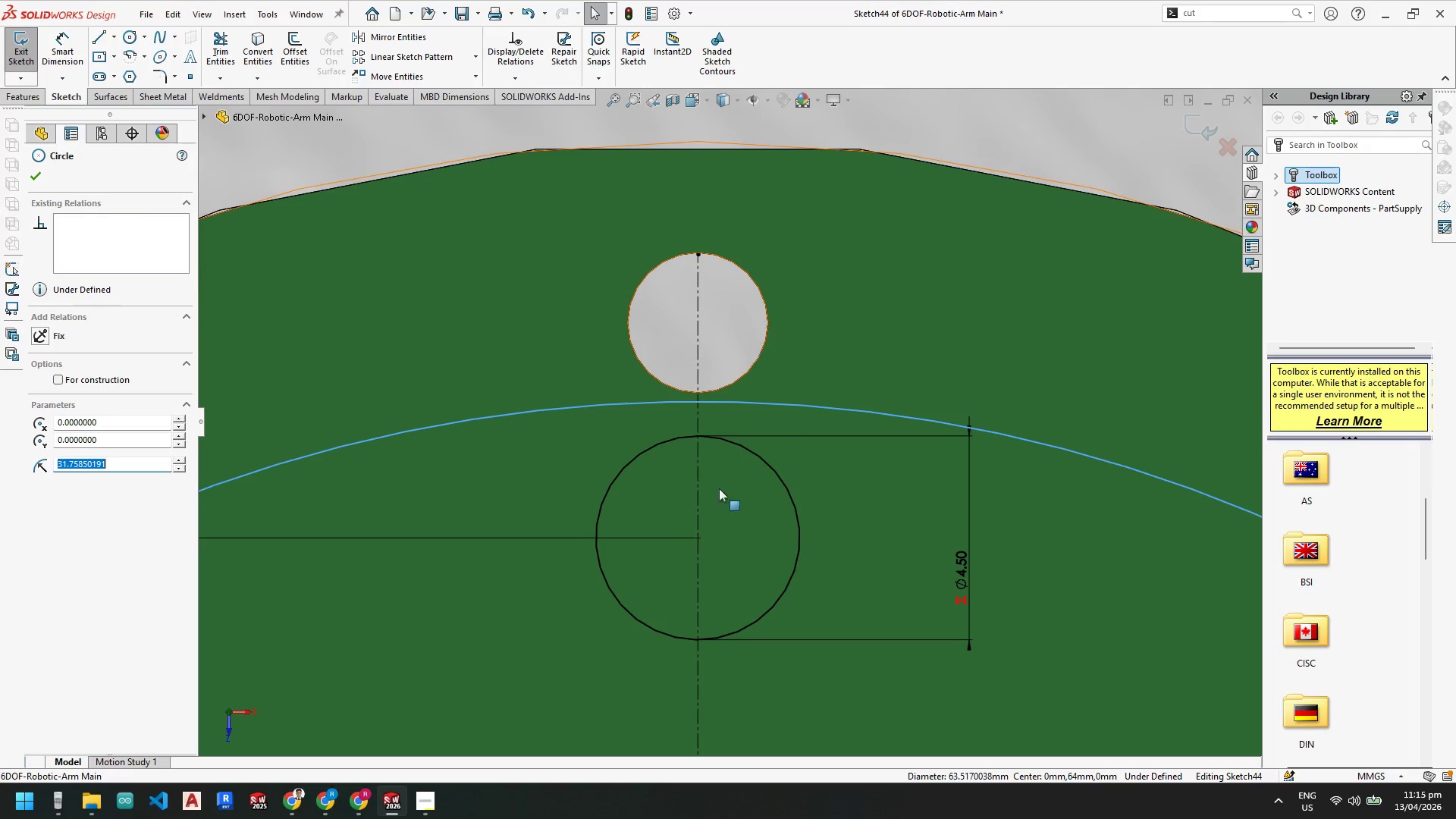 
scroll: coordinate [701, 532], scroll_direction: up, amount: 12.0
 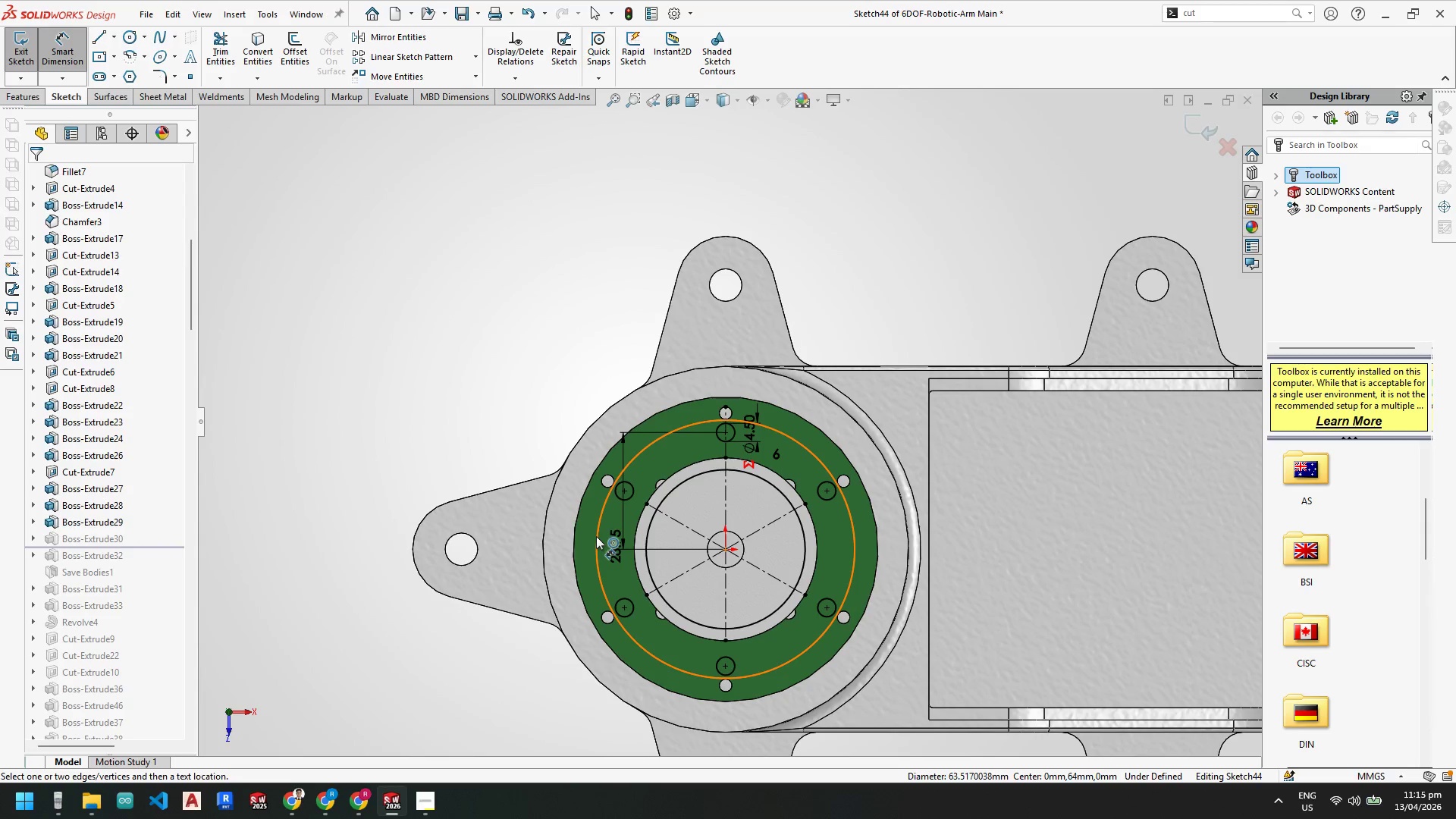 
left_click_drag(start_coordinate=[596, 537], to_coordinate=[592, 537])
 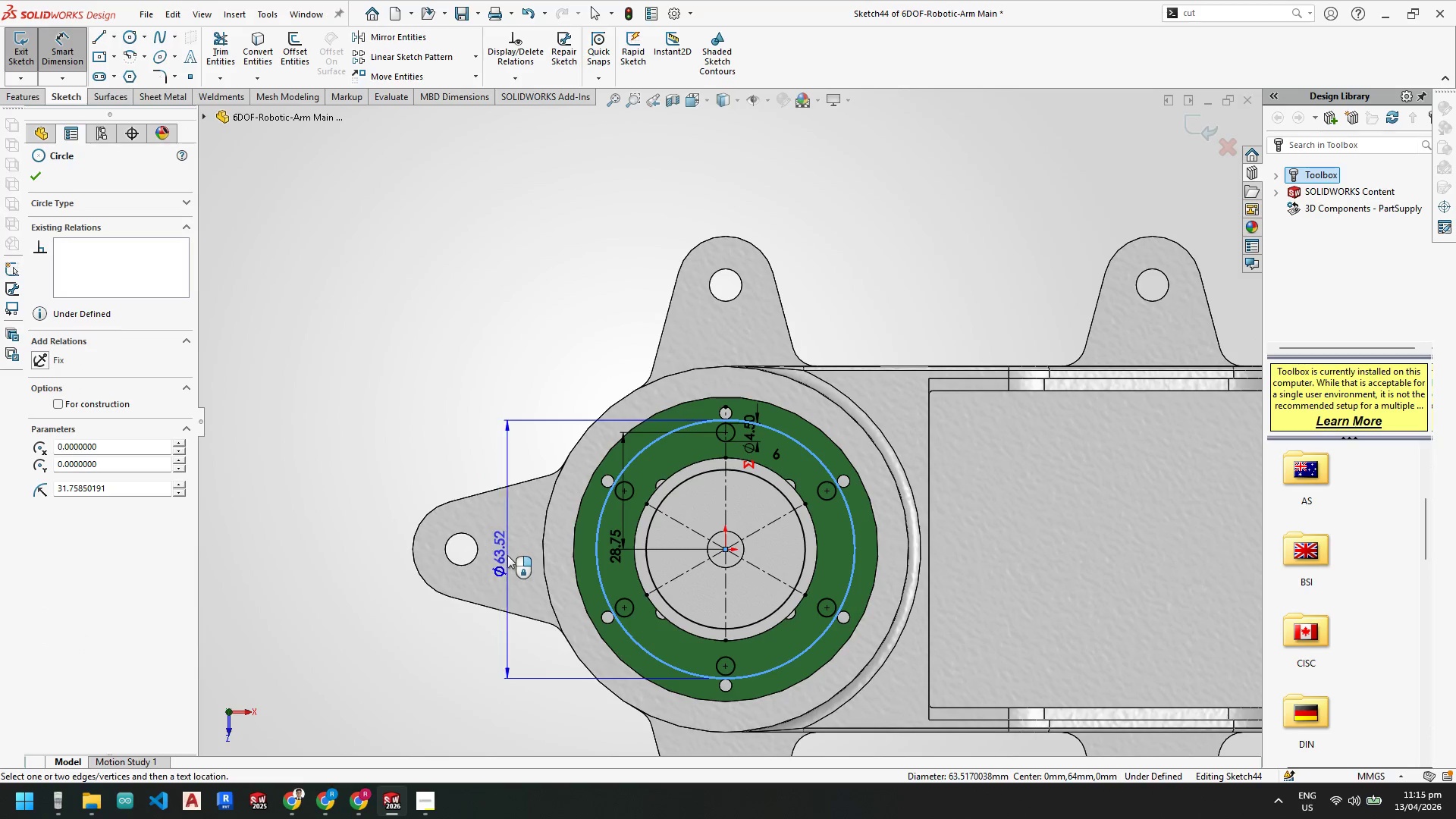 
left_click([513, 551])
 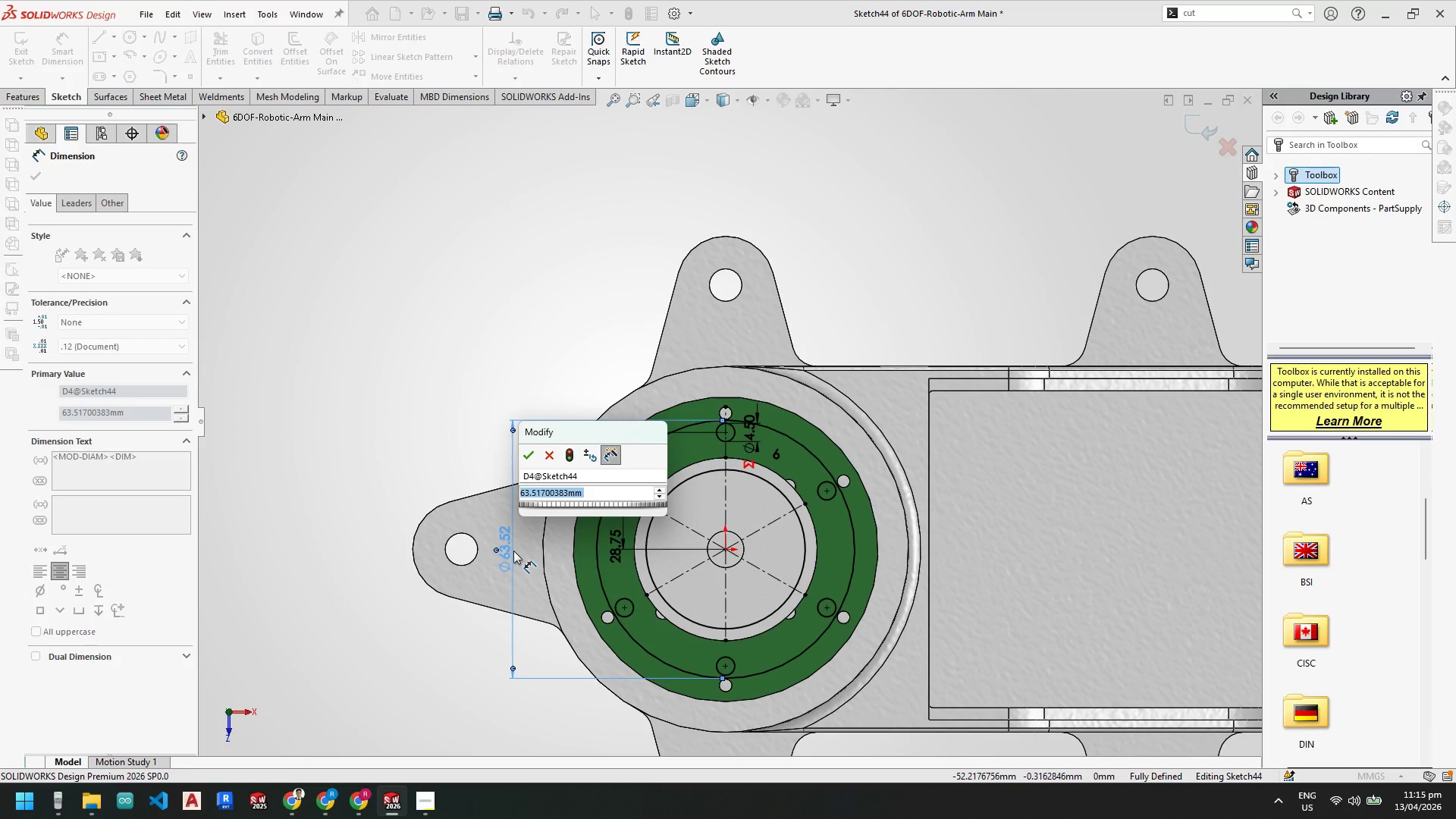 
key(Numpad6)
 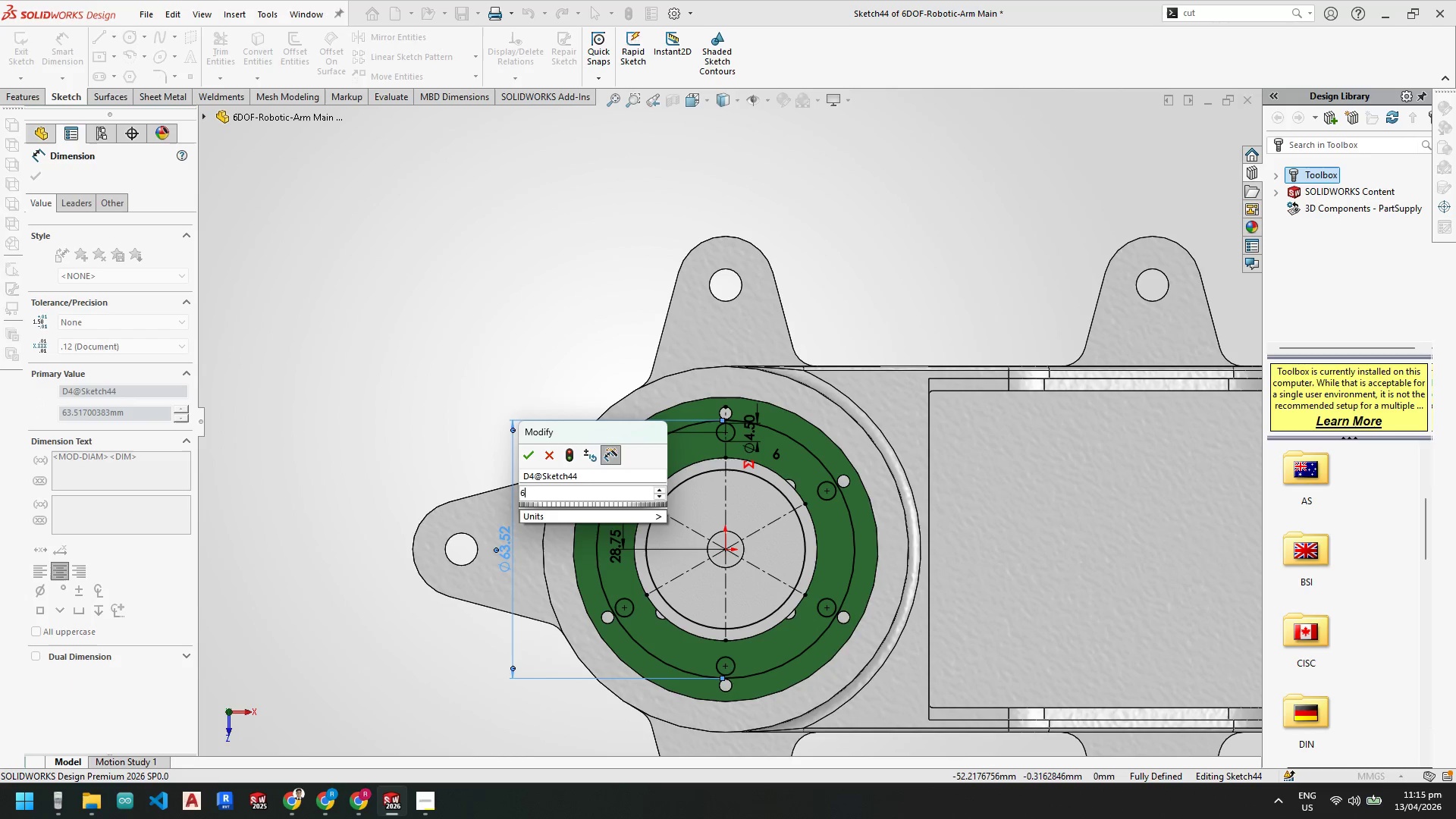 
key(Numpad3)
 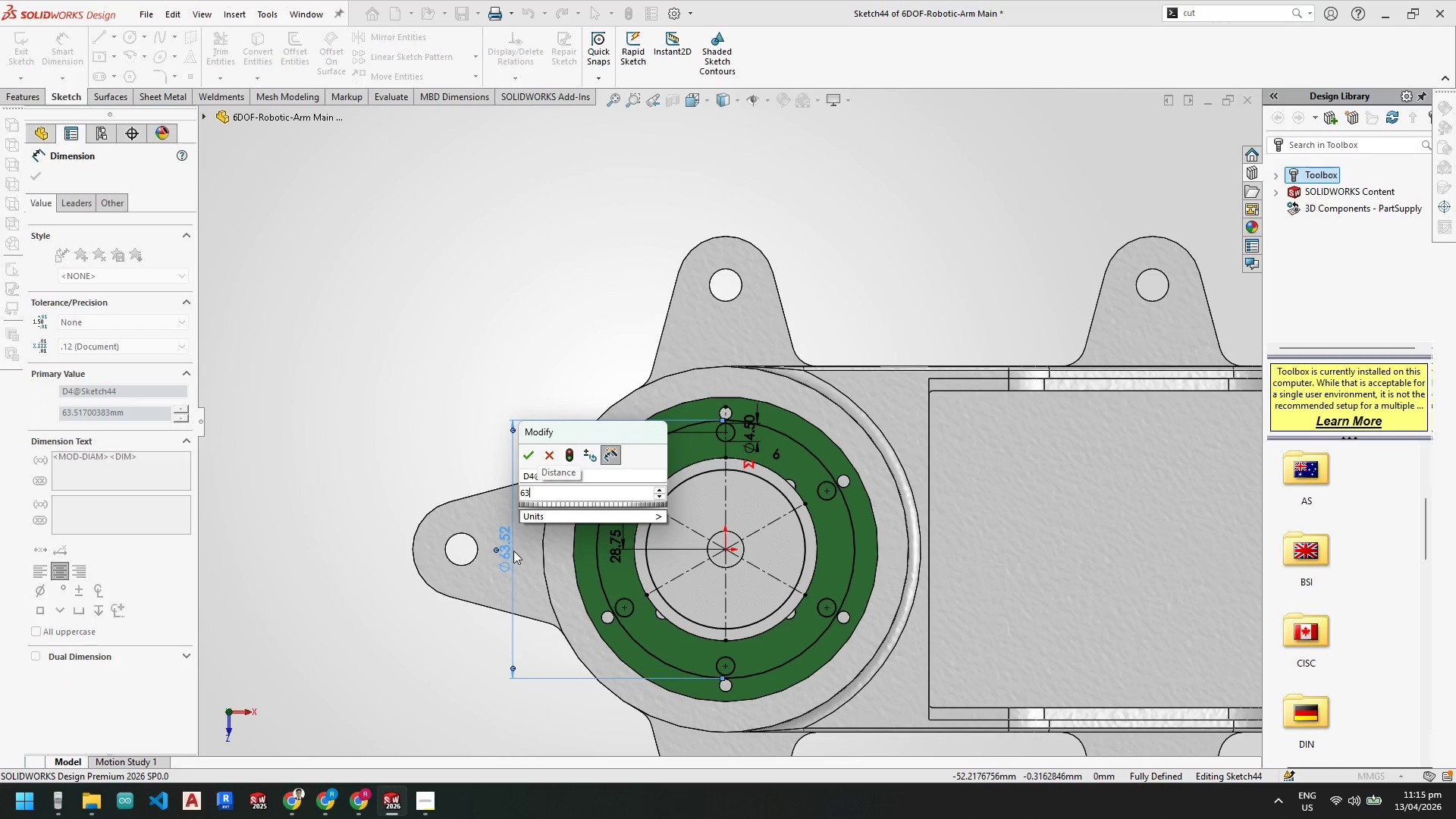 
key(NumpadEnter)
 